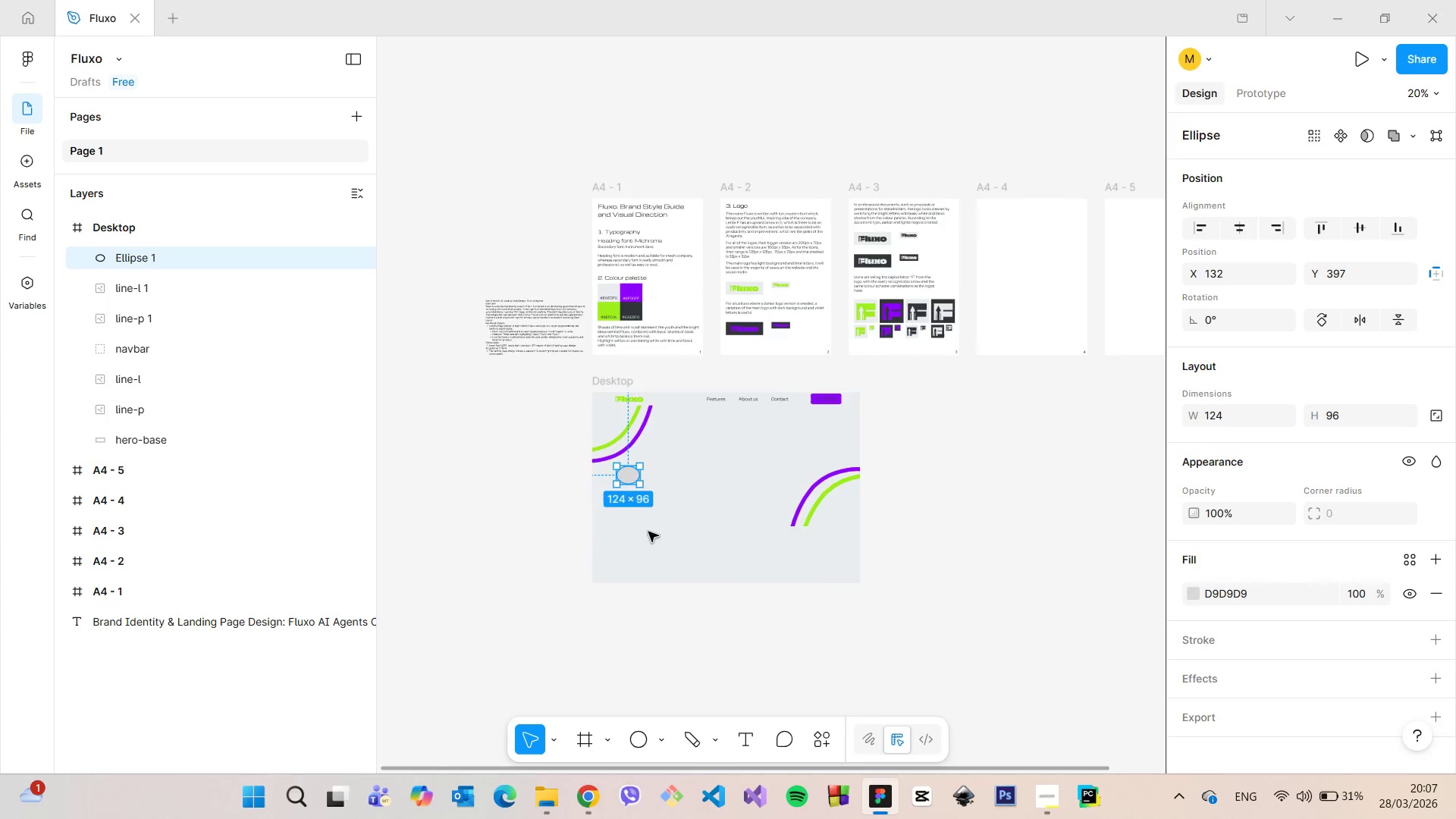 
scroll: coordinate [643, 532], scroll_direction: up, amount: 5.0
 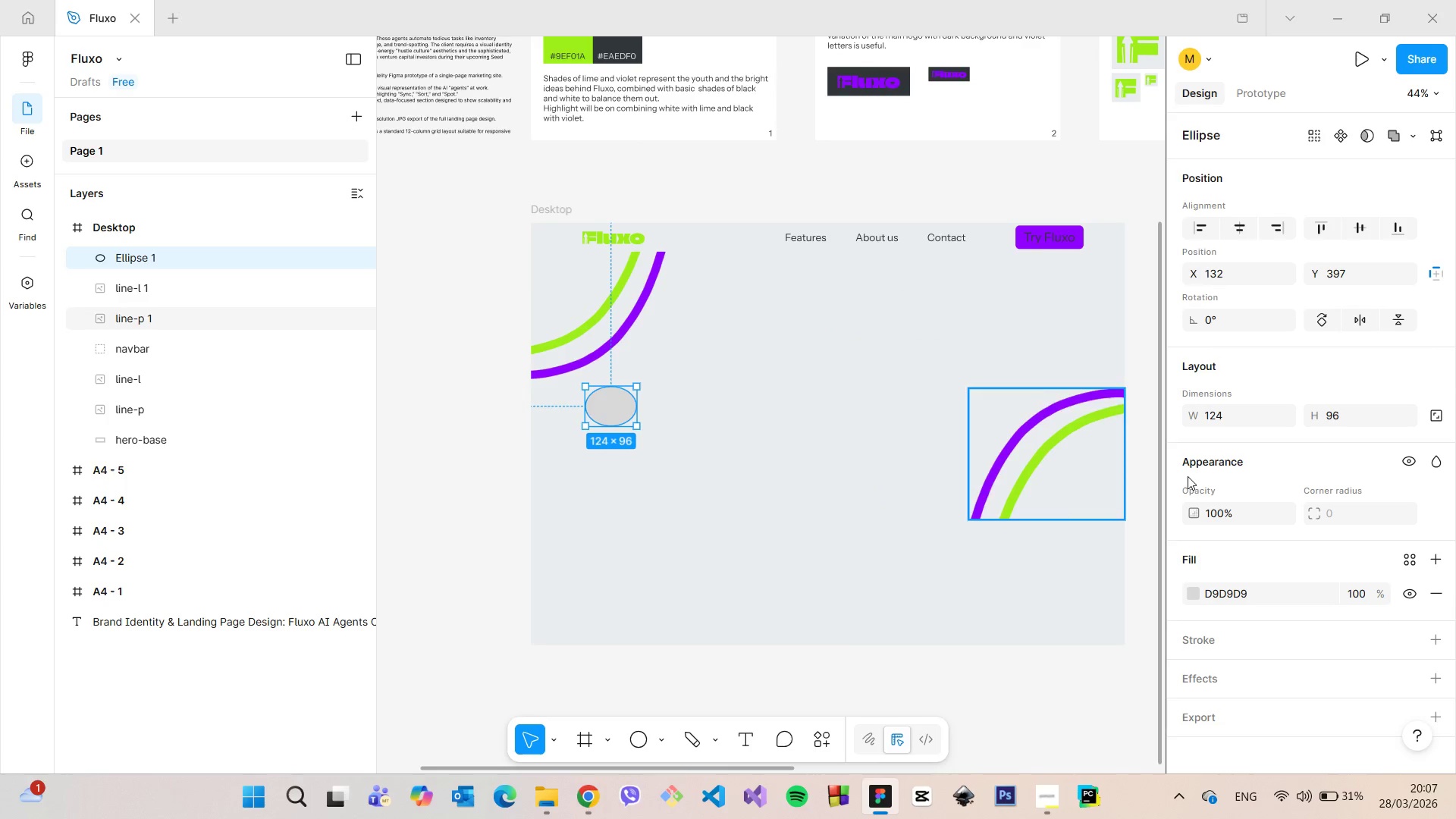 
left_click([1254, 417])
 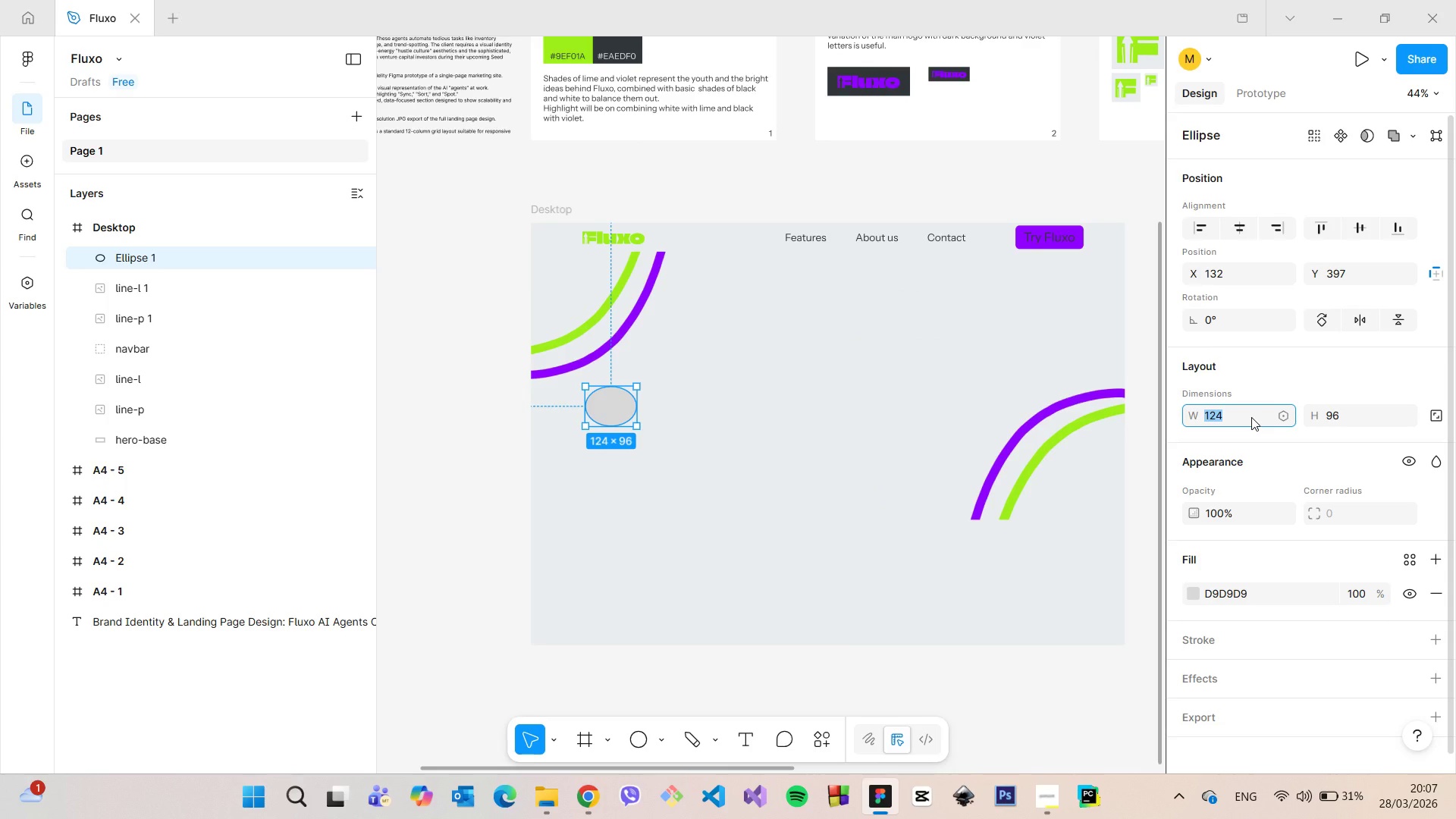 
type(70)
 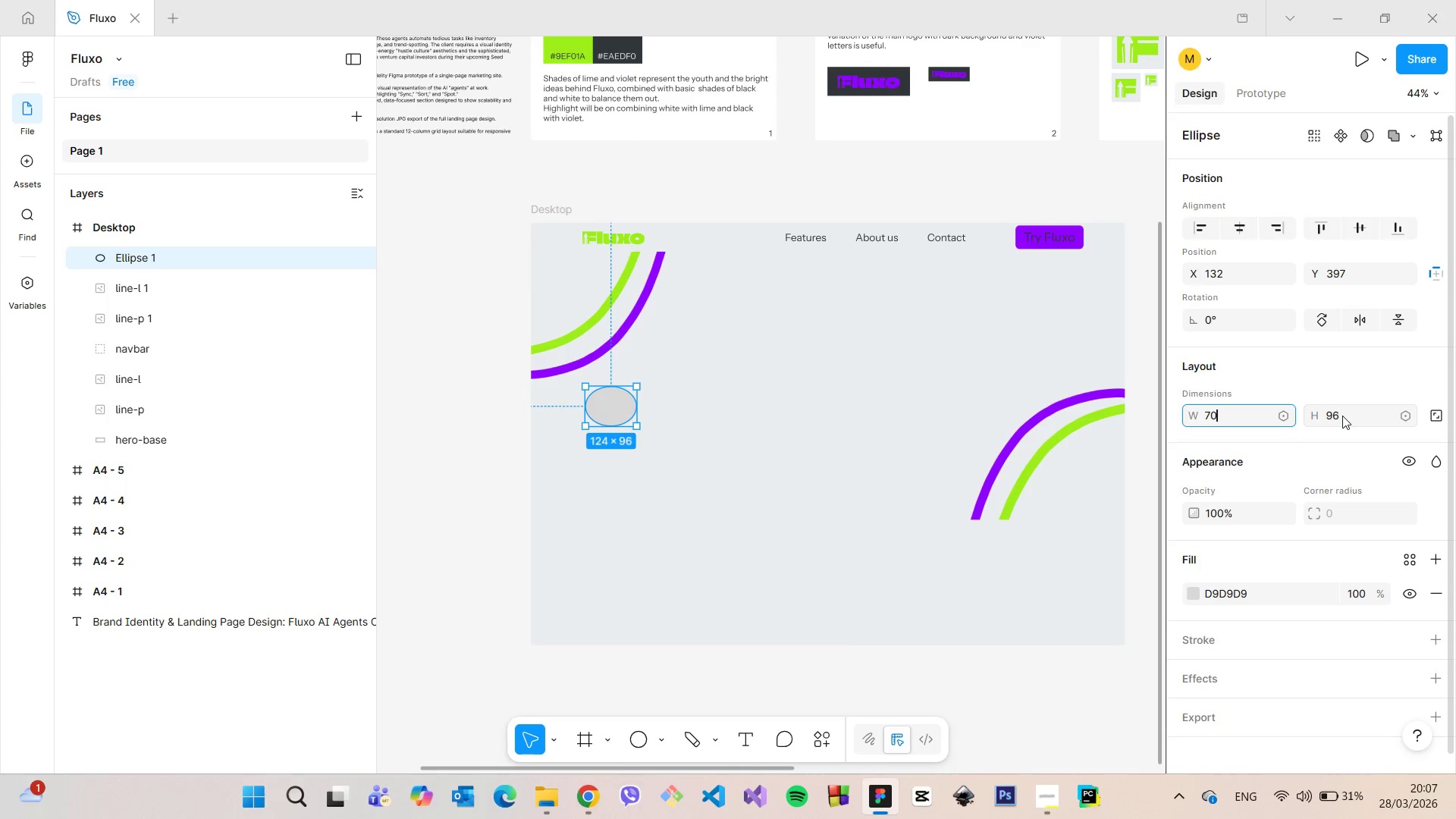 
left_click([1342, 416])
 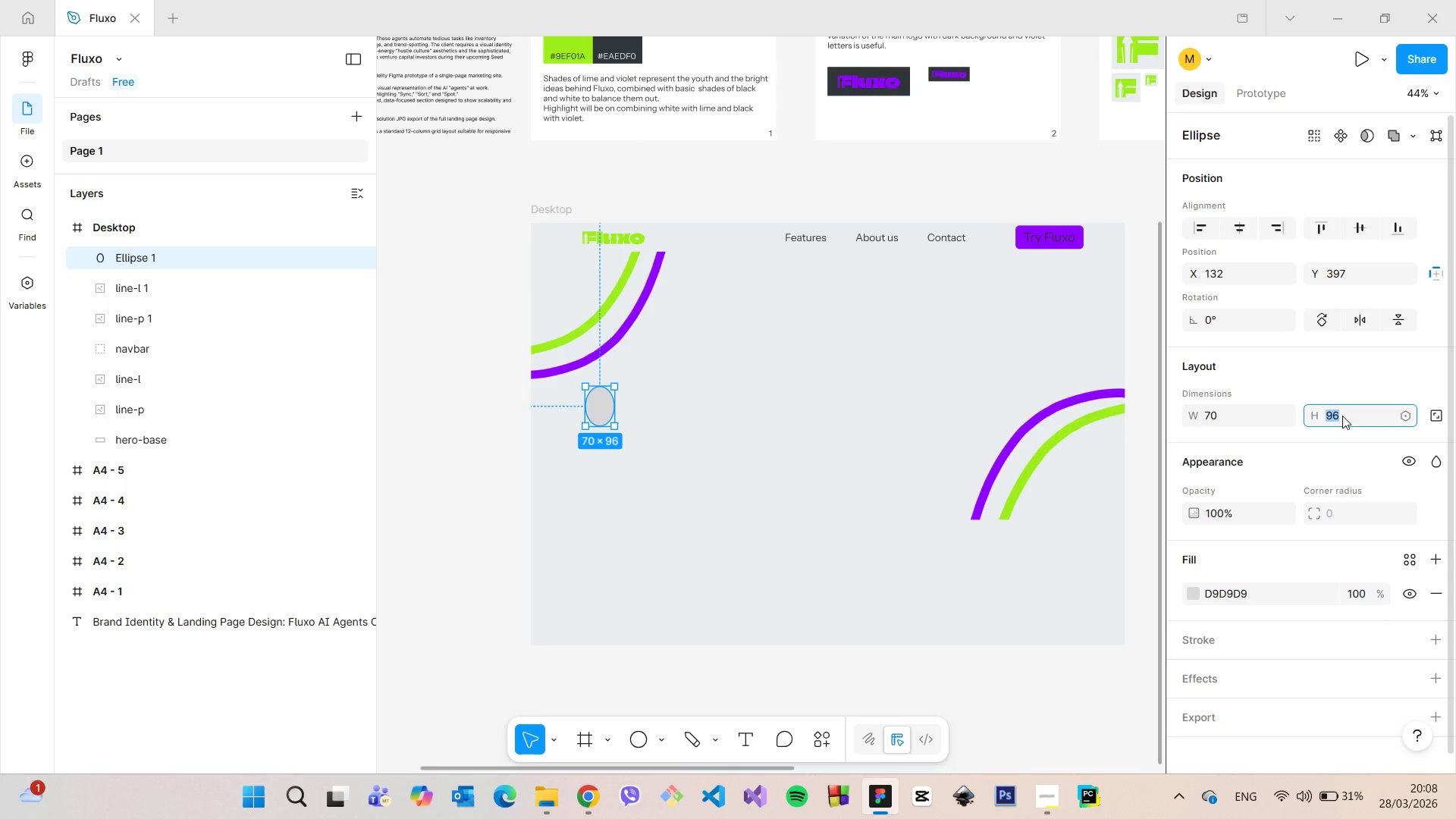 
type(70)
 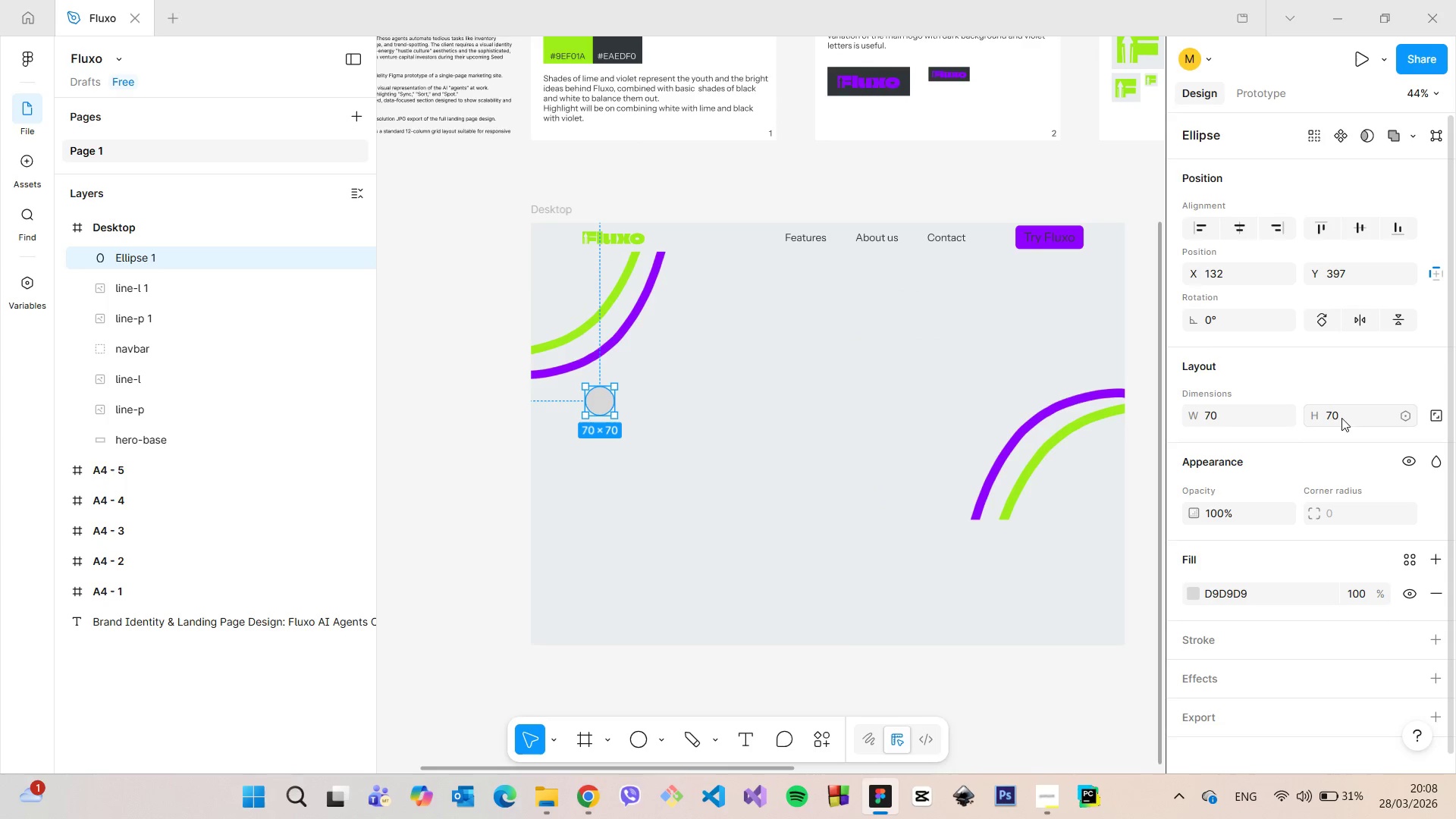 
key(Enter)
 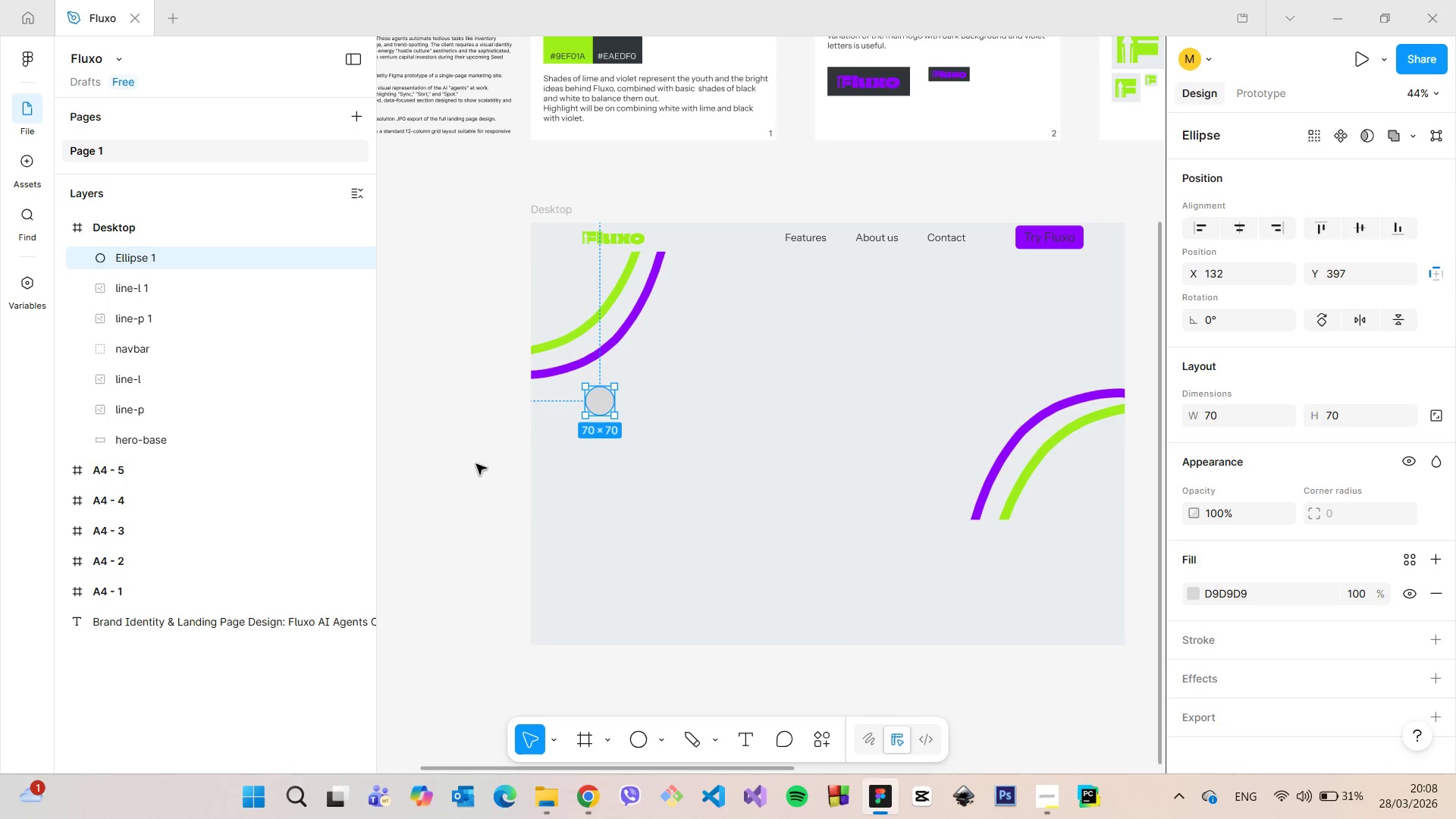 
left_click([440, 463])
 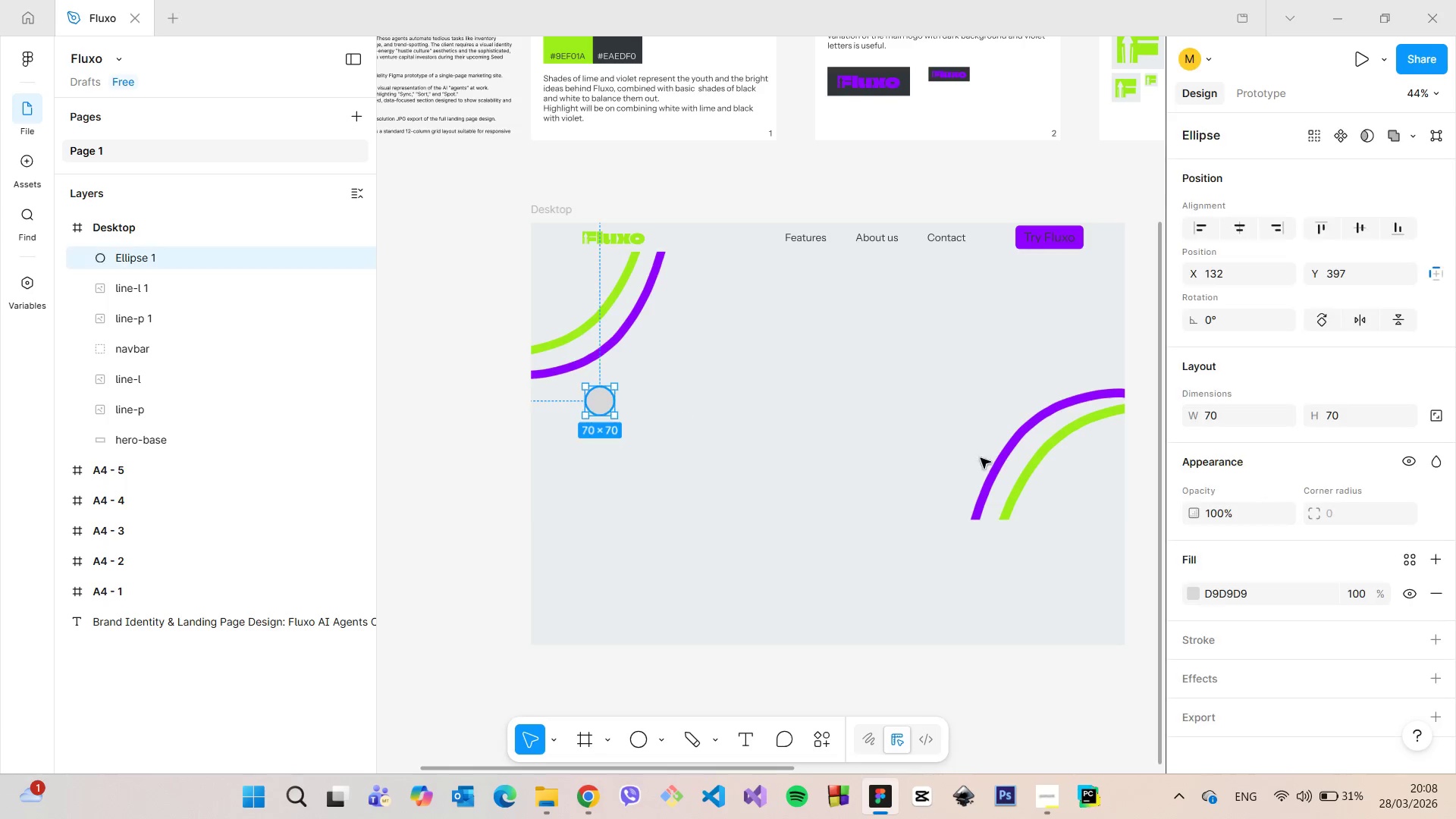 
scroll: coordinate [1175, 471], scroll_direction: down, amount: 2.0
 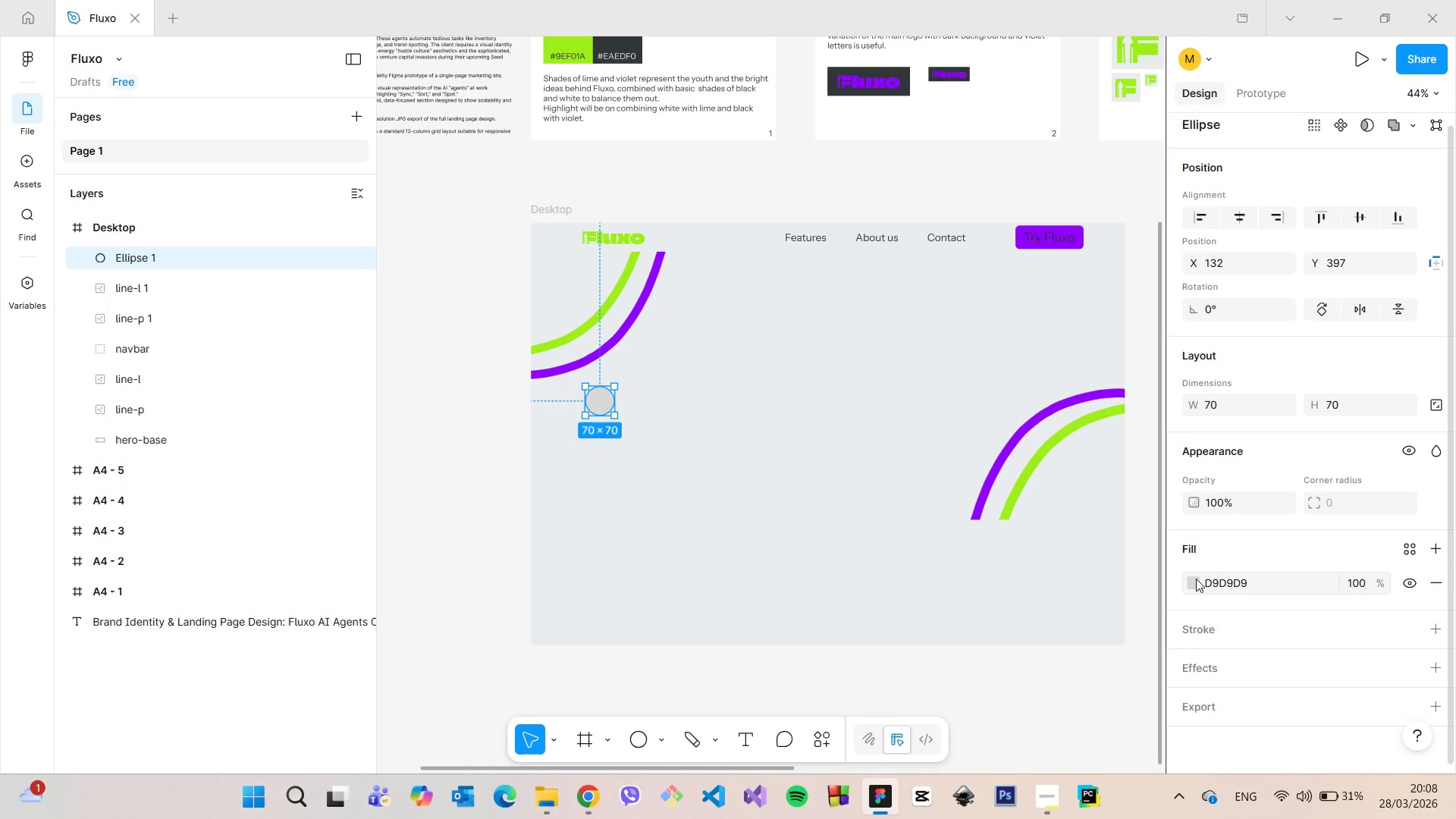 
left_click([1196, 579])
 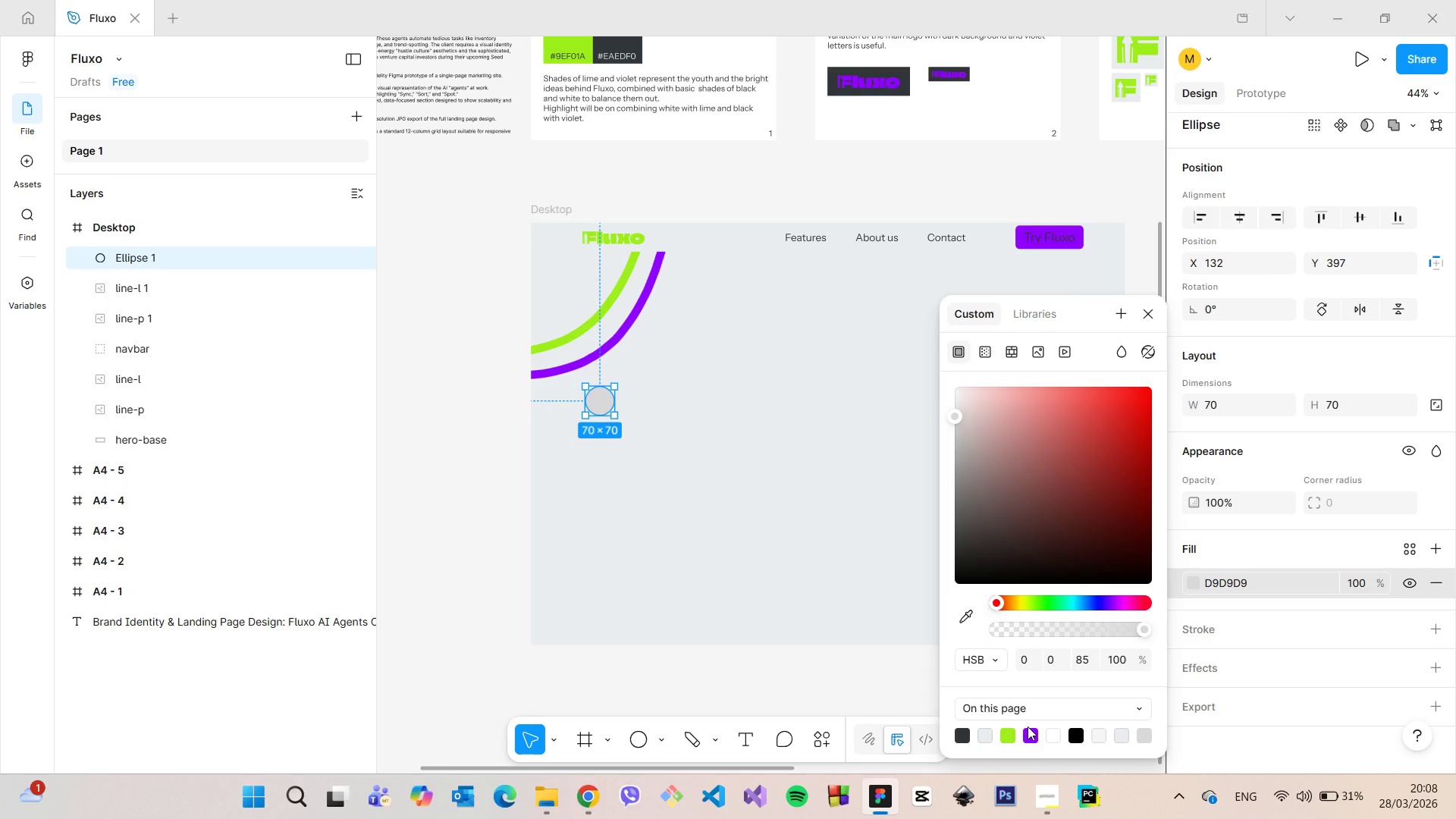 
double_click([1028, 729])
 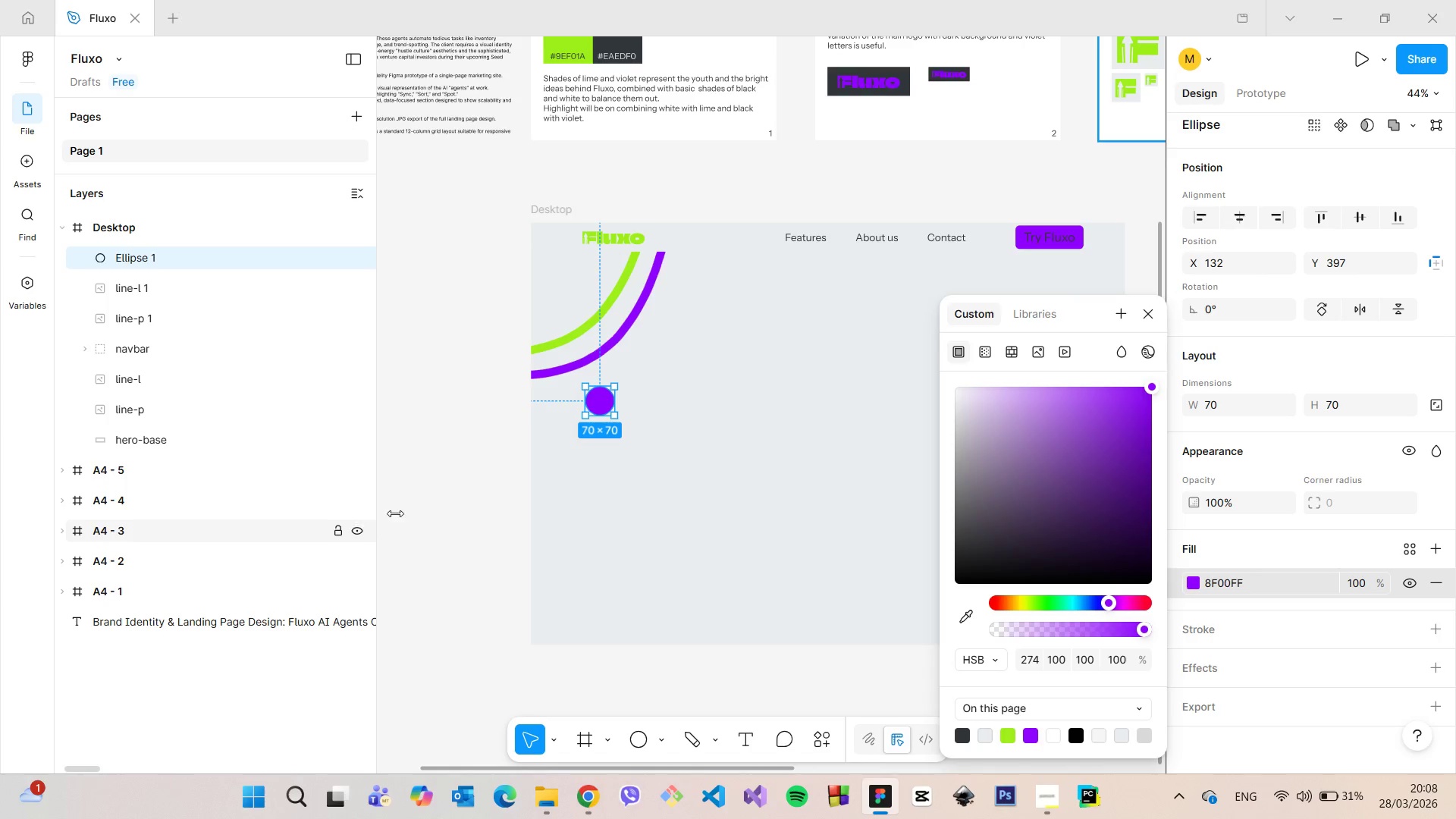 
left_click([411, 510])
 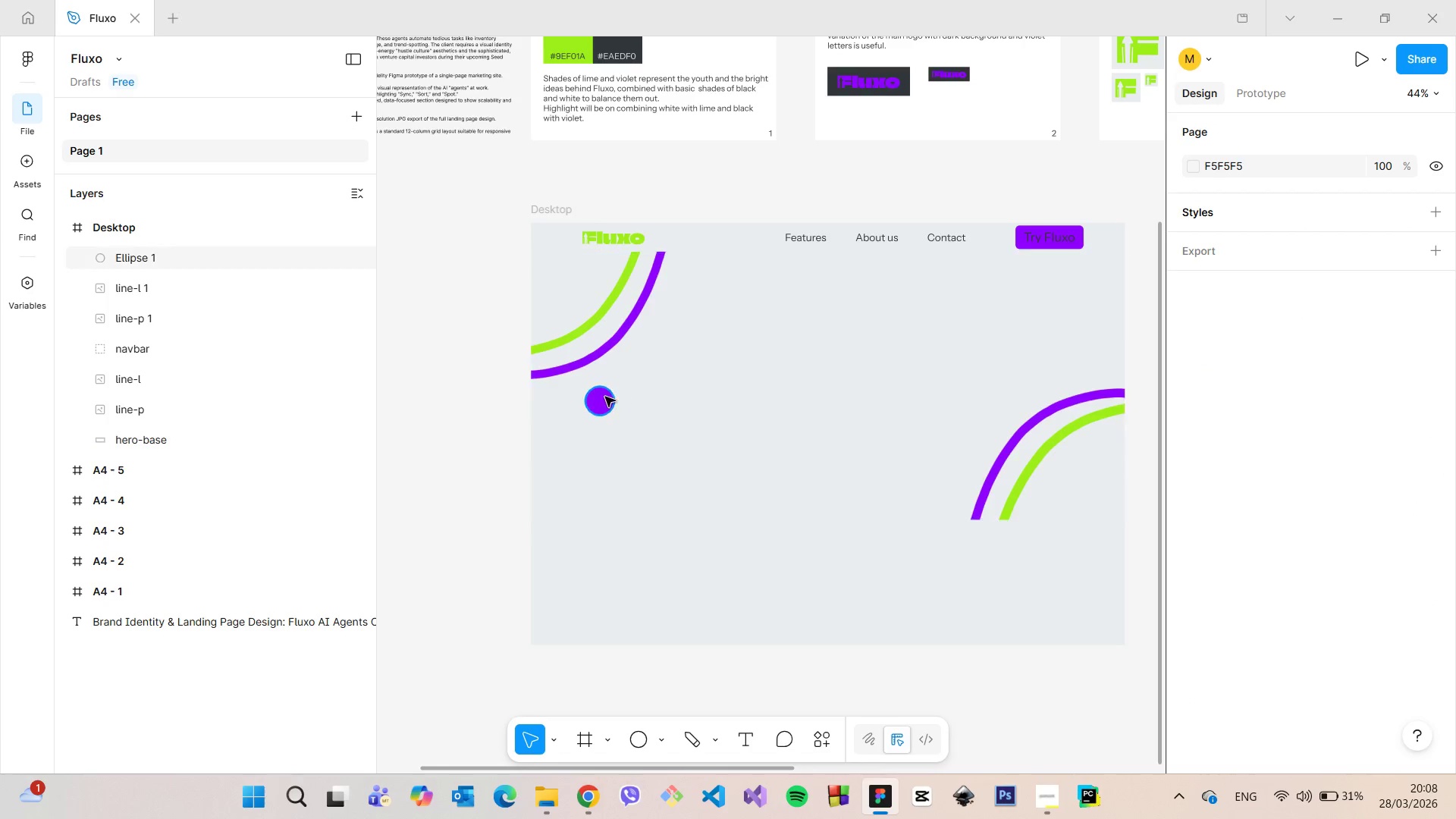 
left_click([604, 397])
 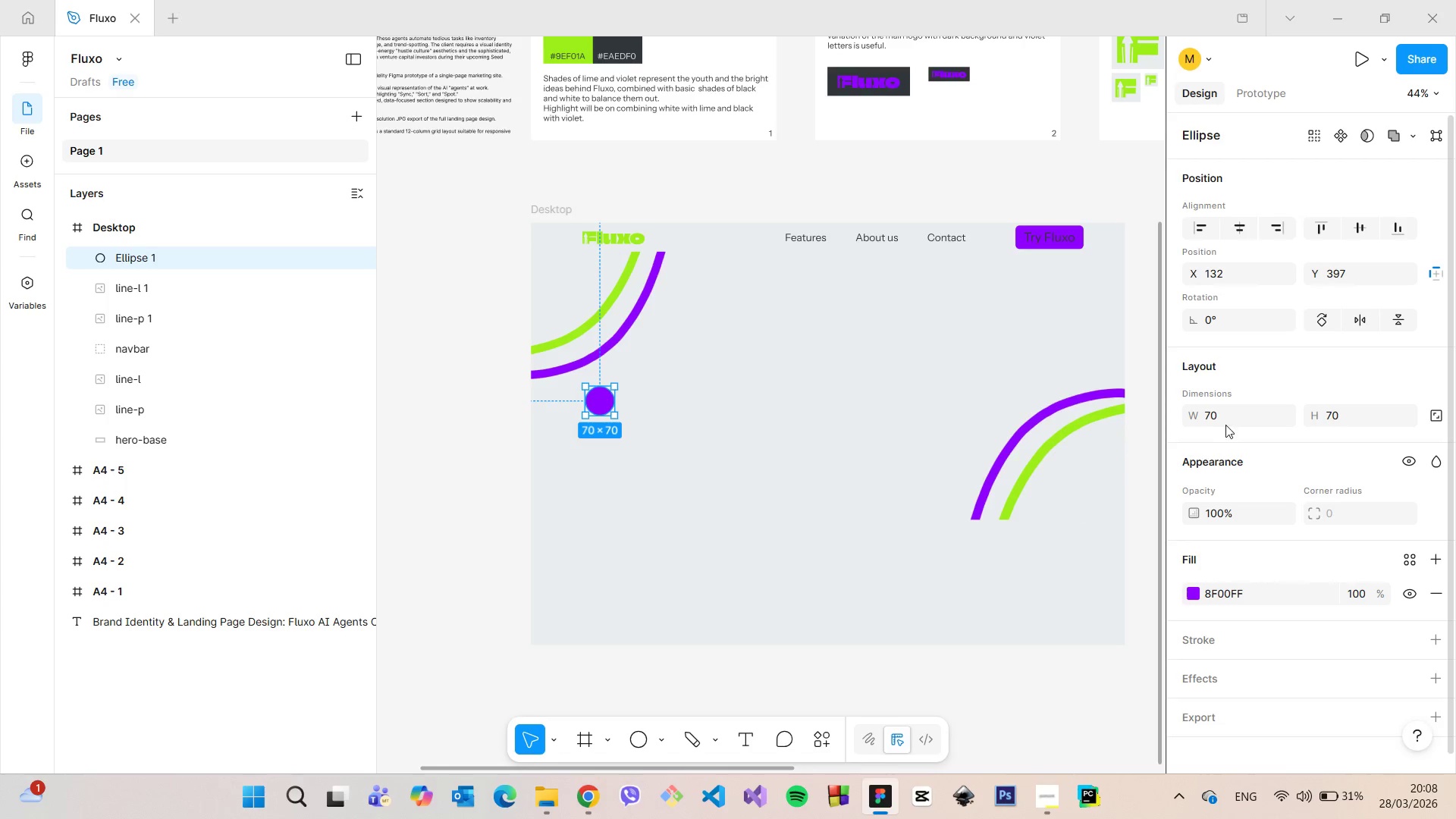 
left_click([1229, 412])
 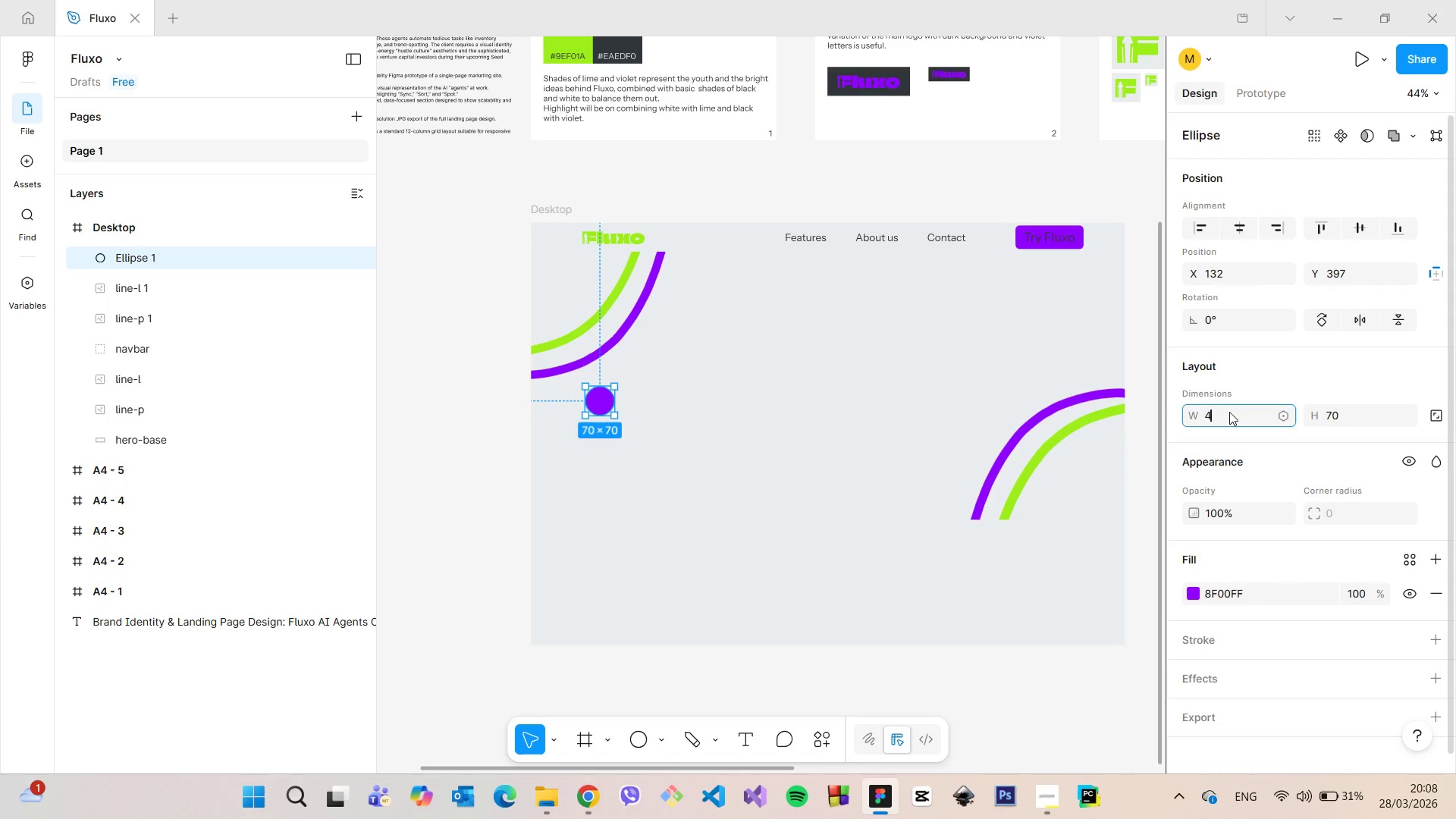 
type(40)
 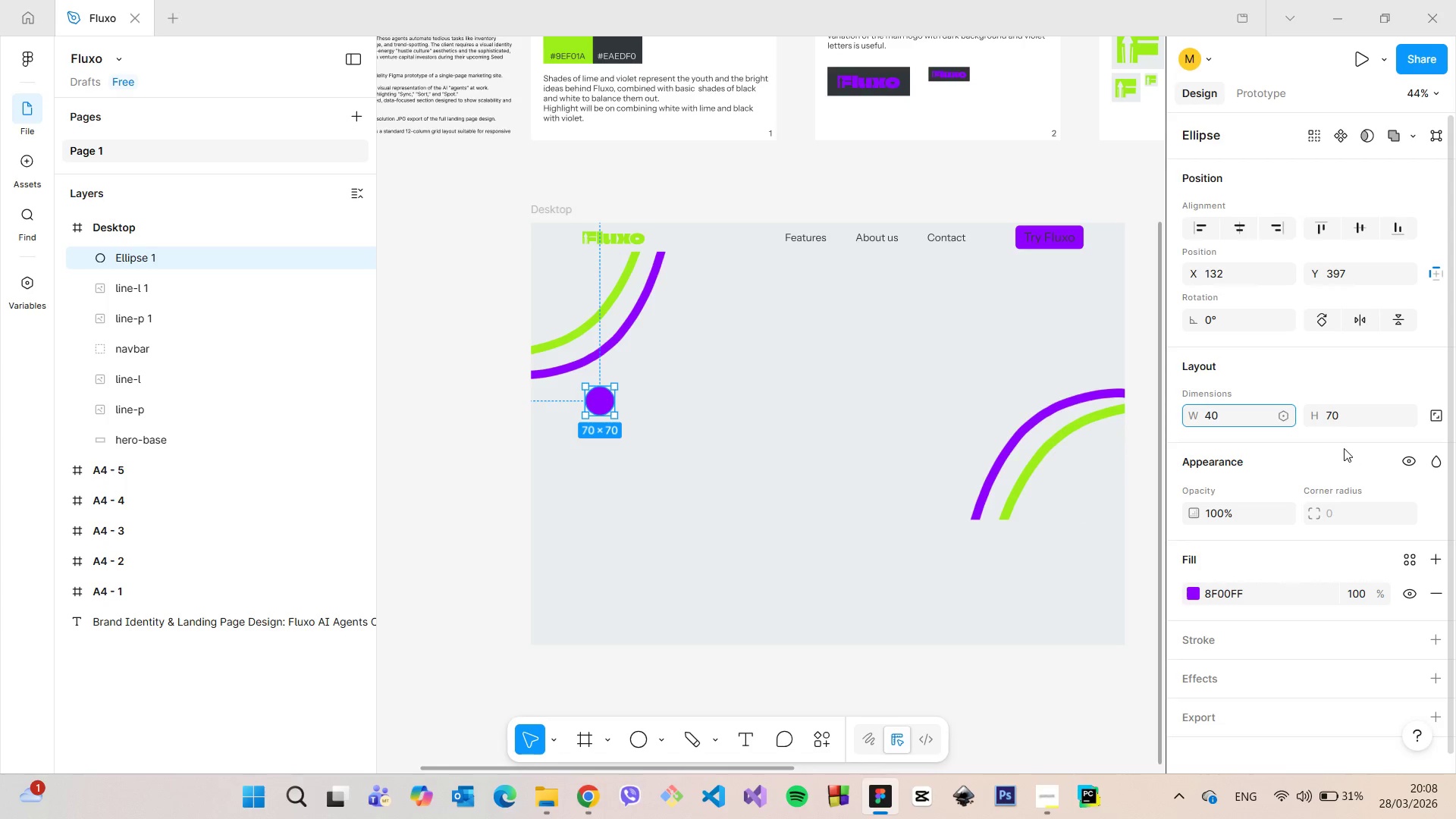 
left_click([1337, 424])
 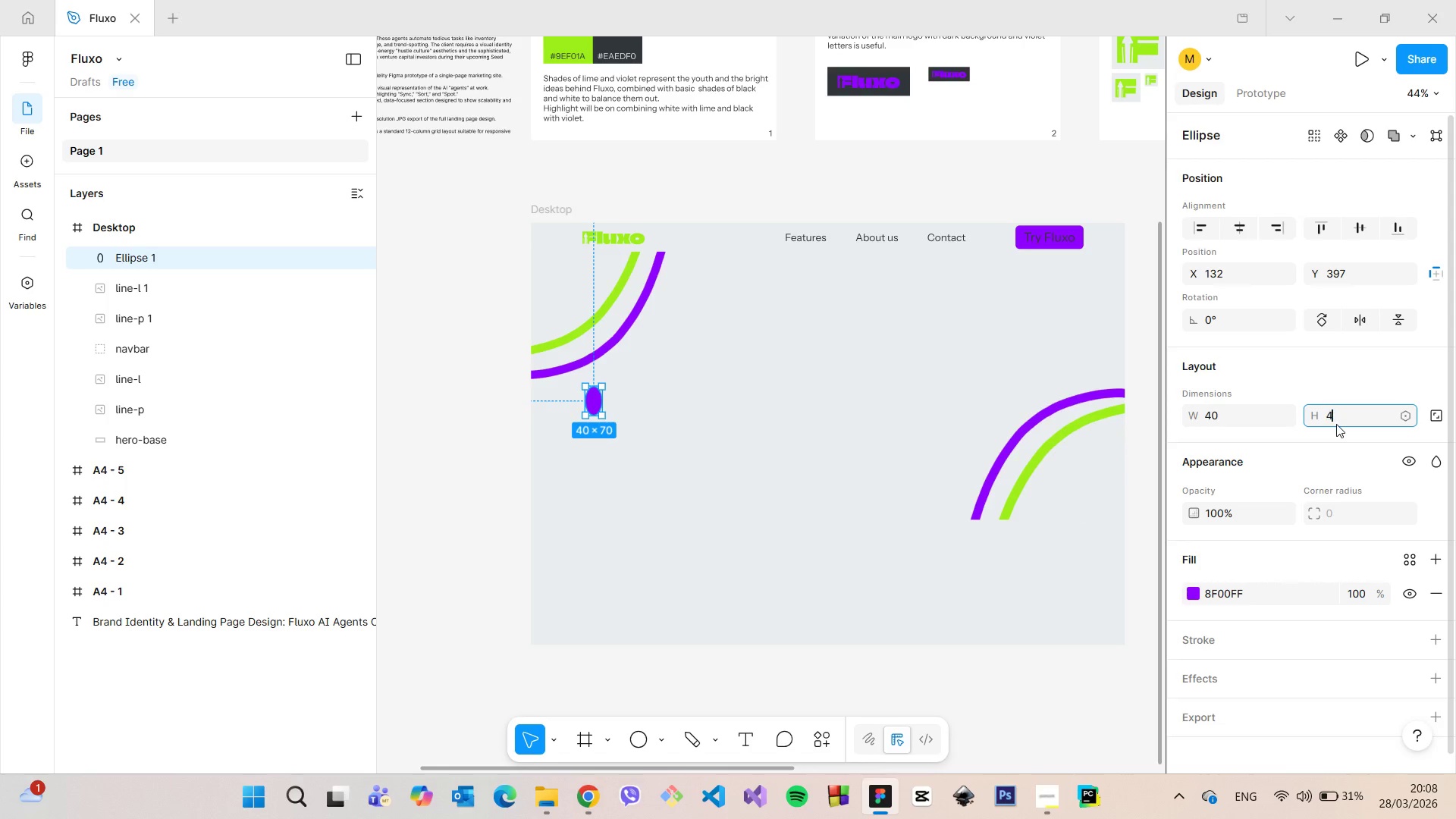 
type(40)
 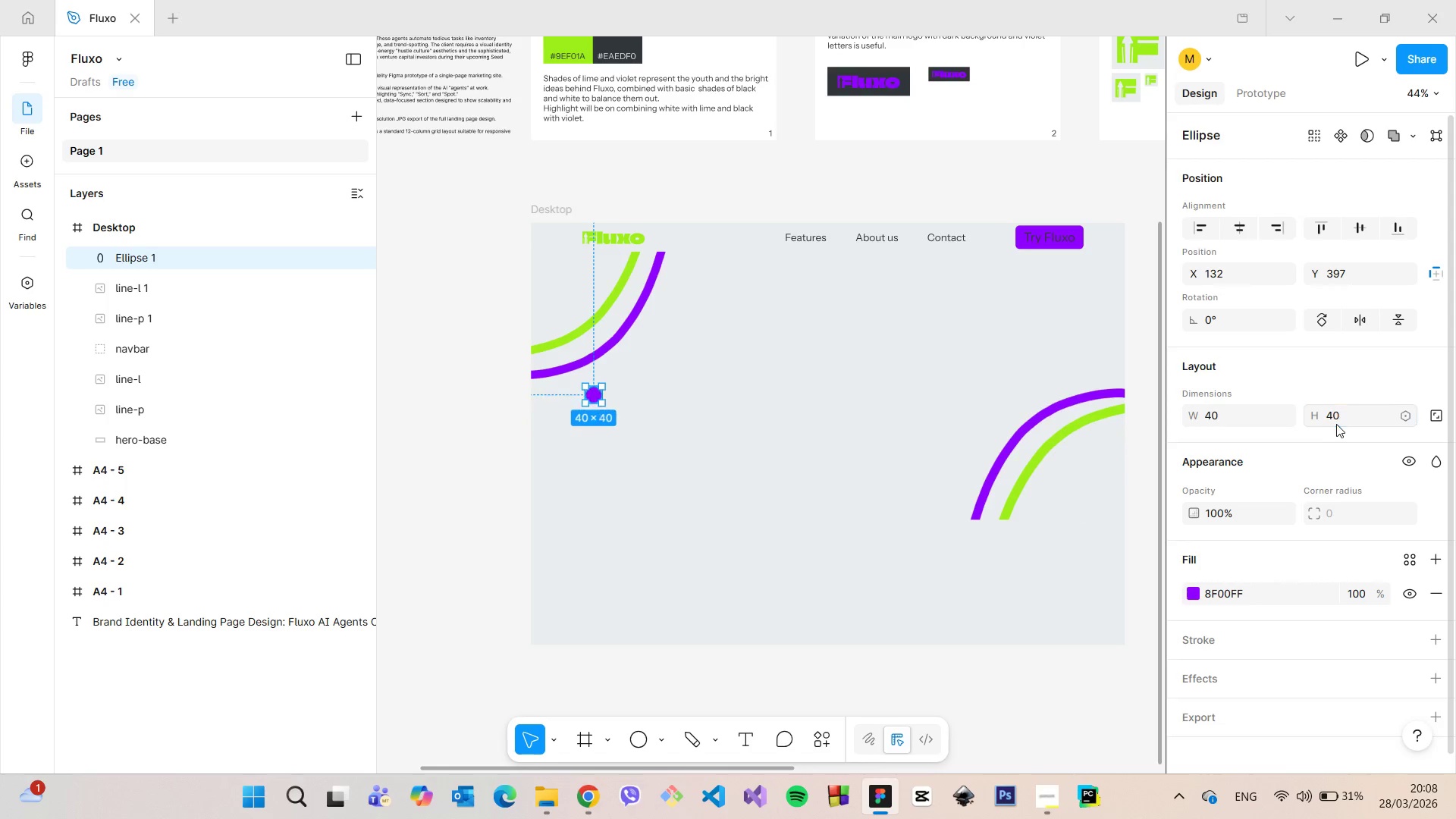 
key(Enter)
 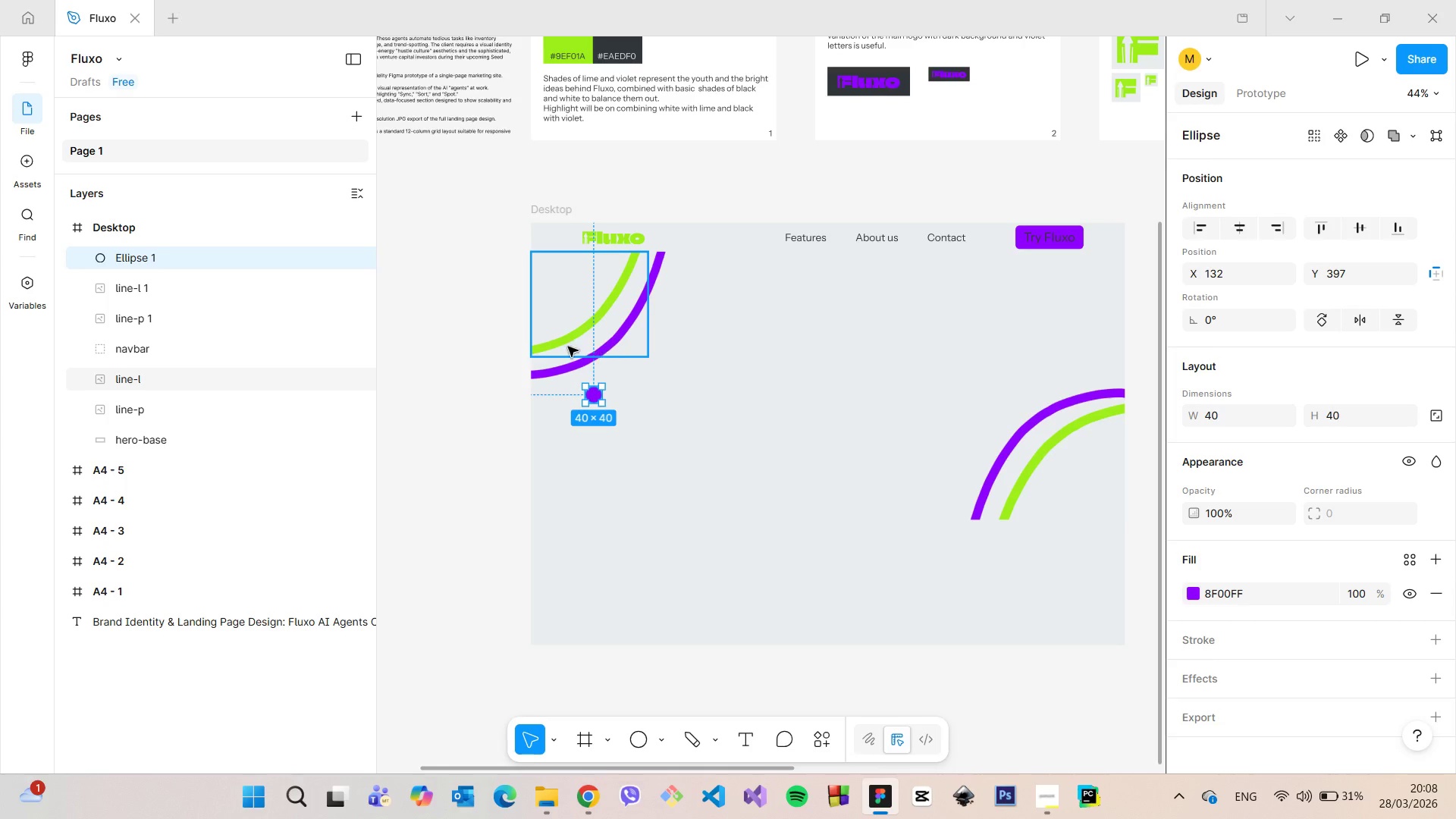 
scroll: coordinate [537, 346], scroll_direction: up, amount: 4.0
 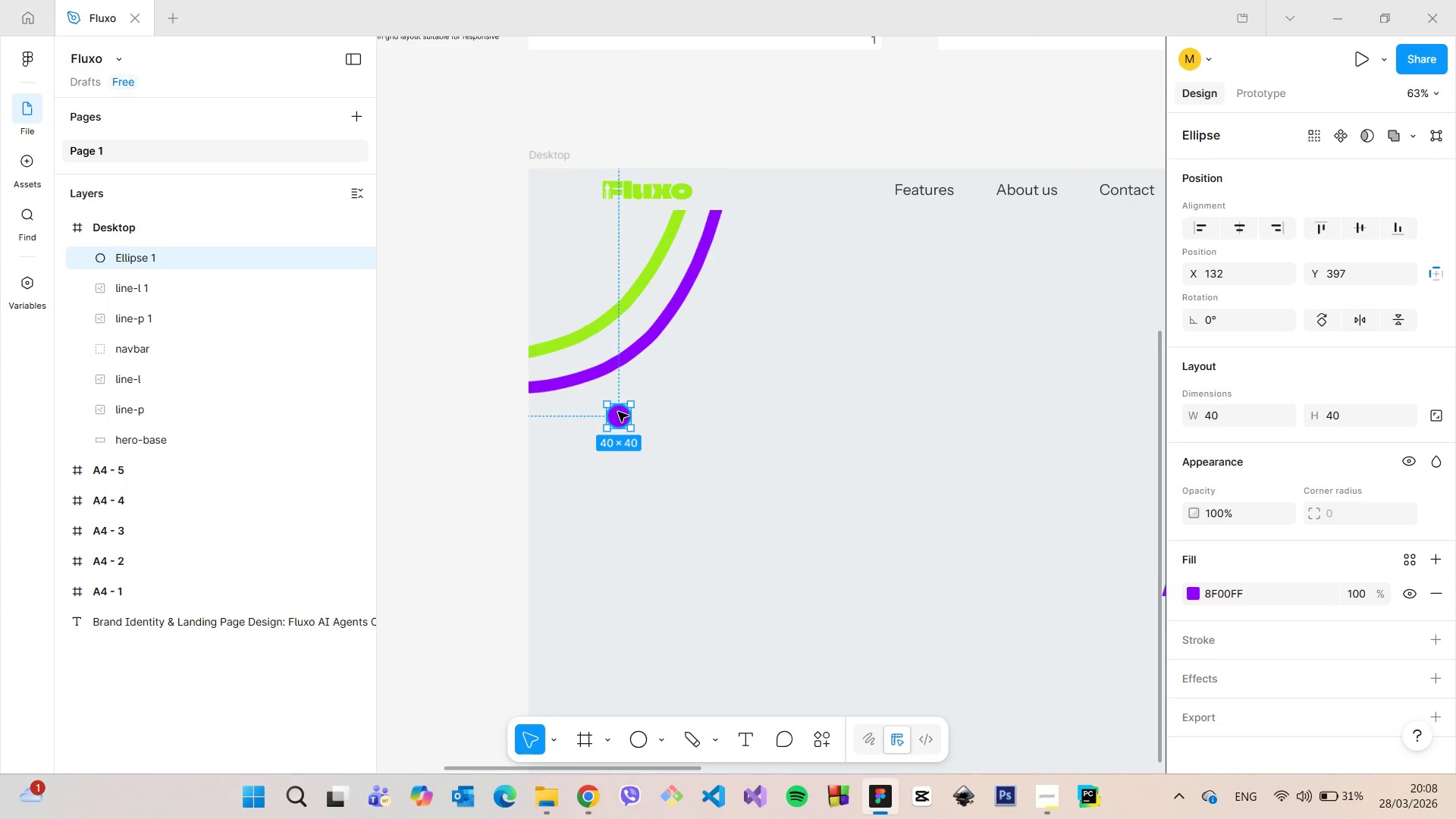 
left_click_drag(start_coordinate=[619, 412], to_coordinate=[550, 227])
 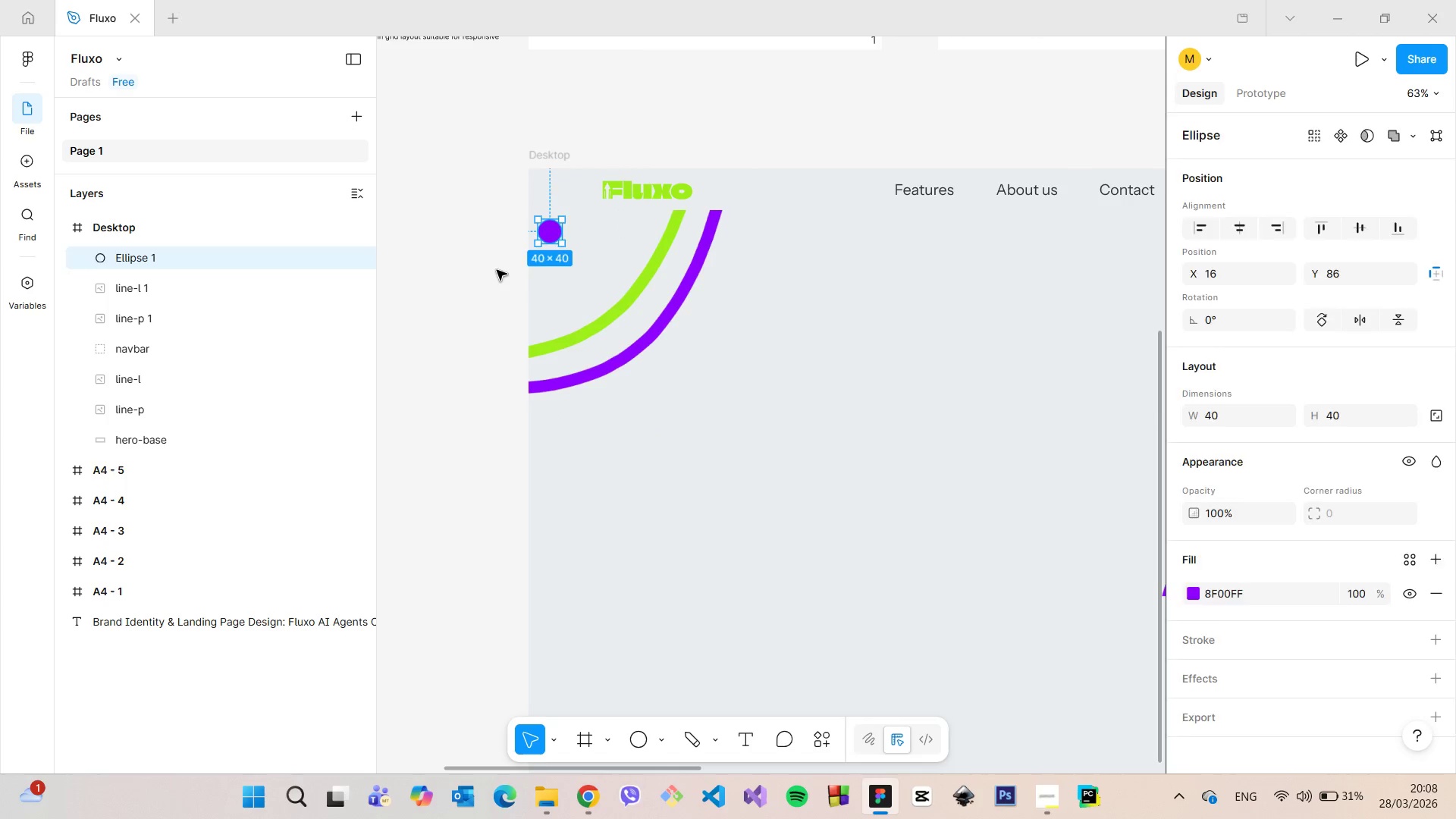 
left_click([497, 270])
 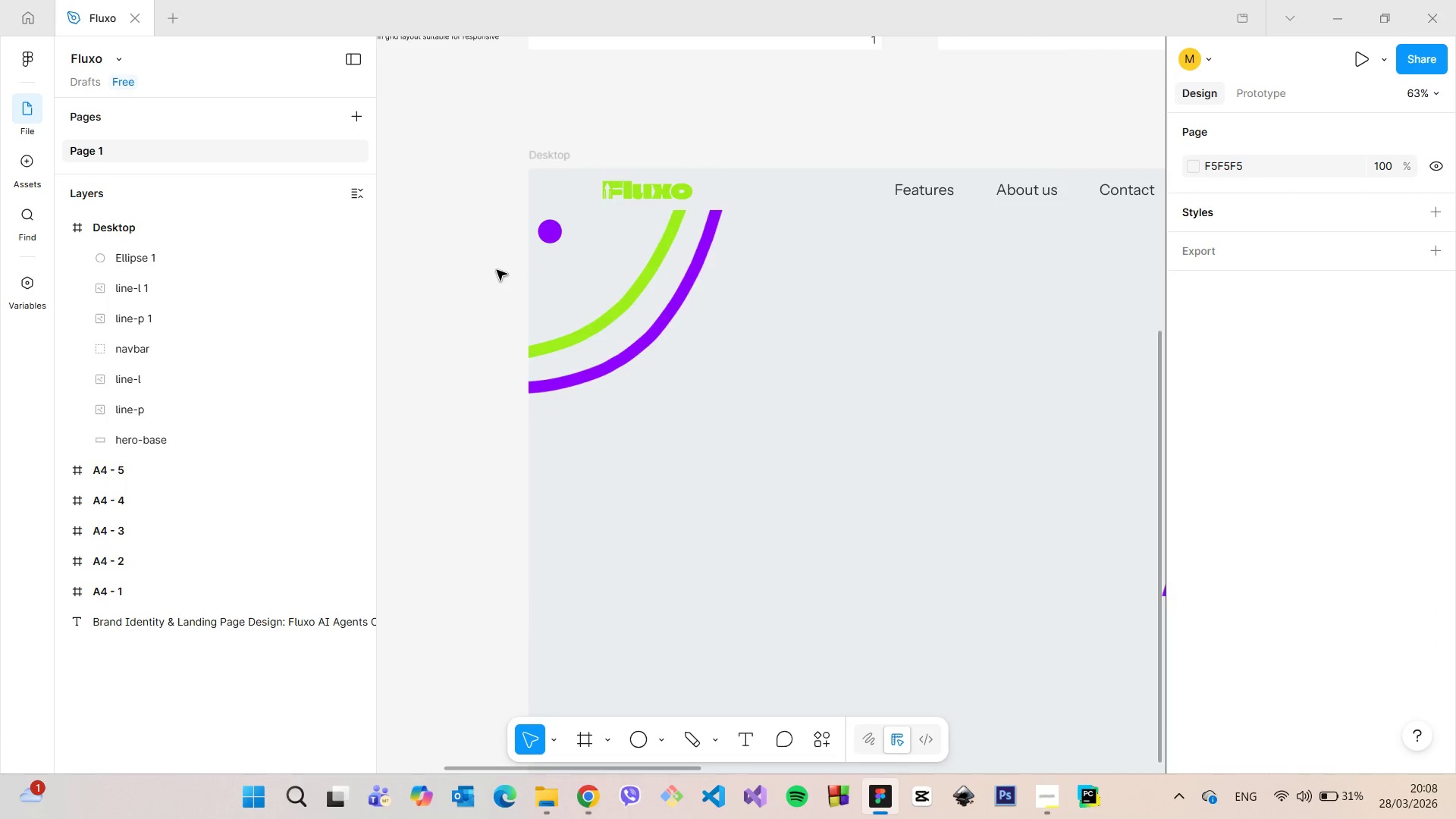 
scroll: coordinate [497, 270], scroll_direction: down, amount: 6.0
 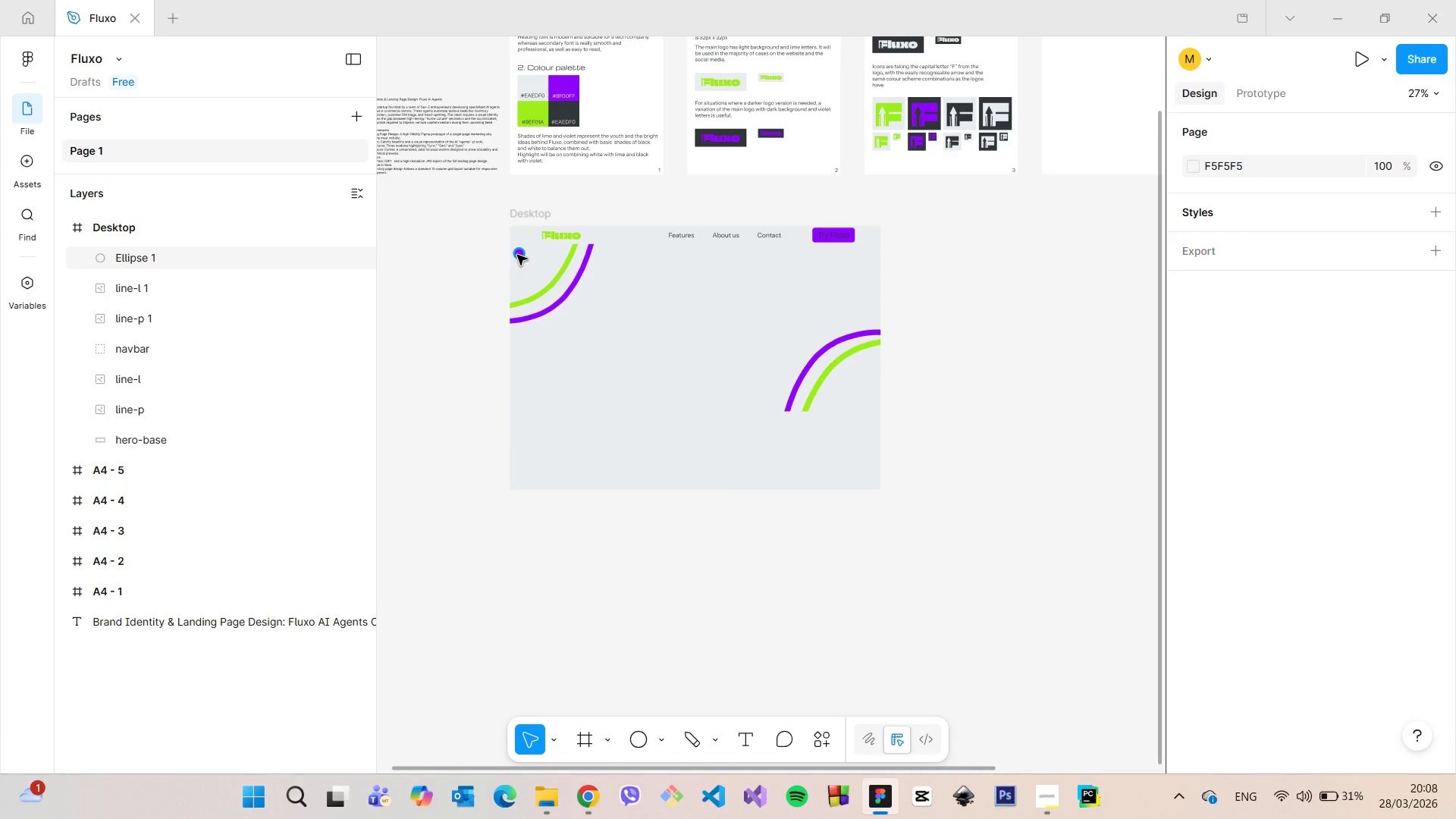 
left_click([517, 255])
 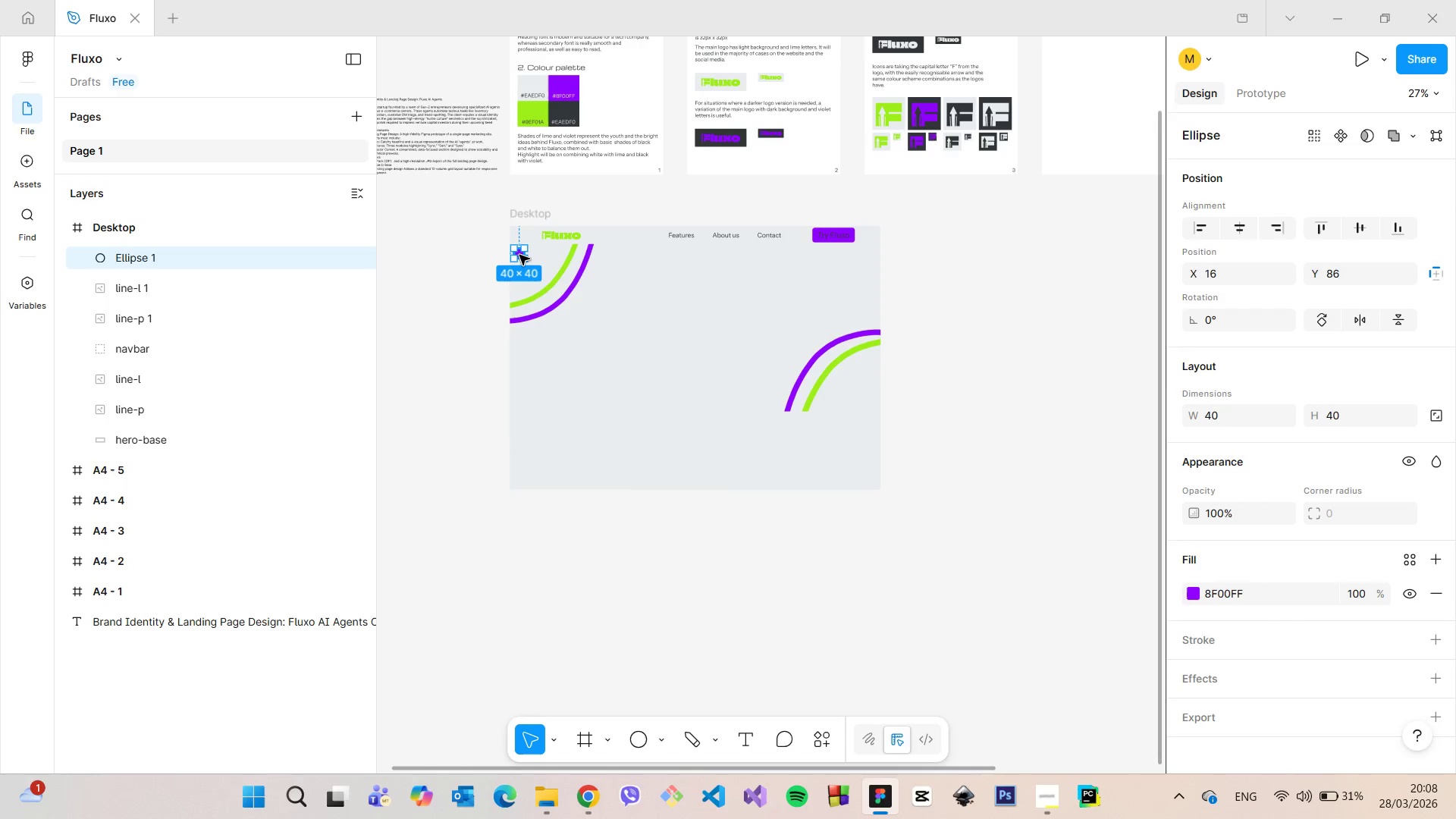 
left_click_drag(start_coordinate=[519, 255], to_coordinate=[557, 366])
 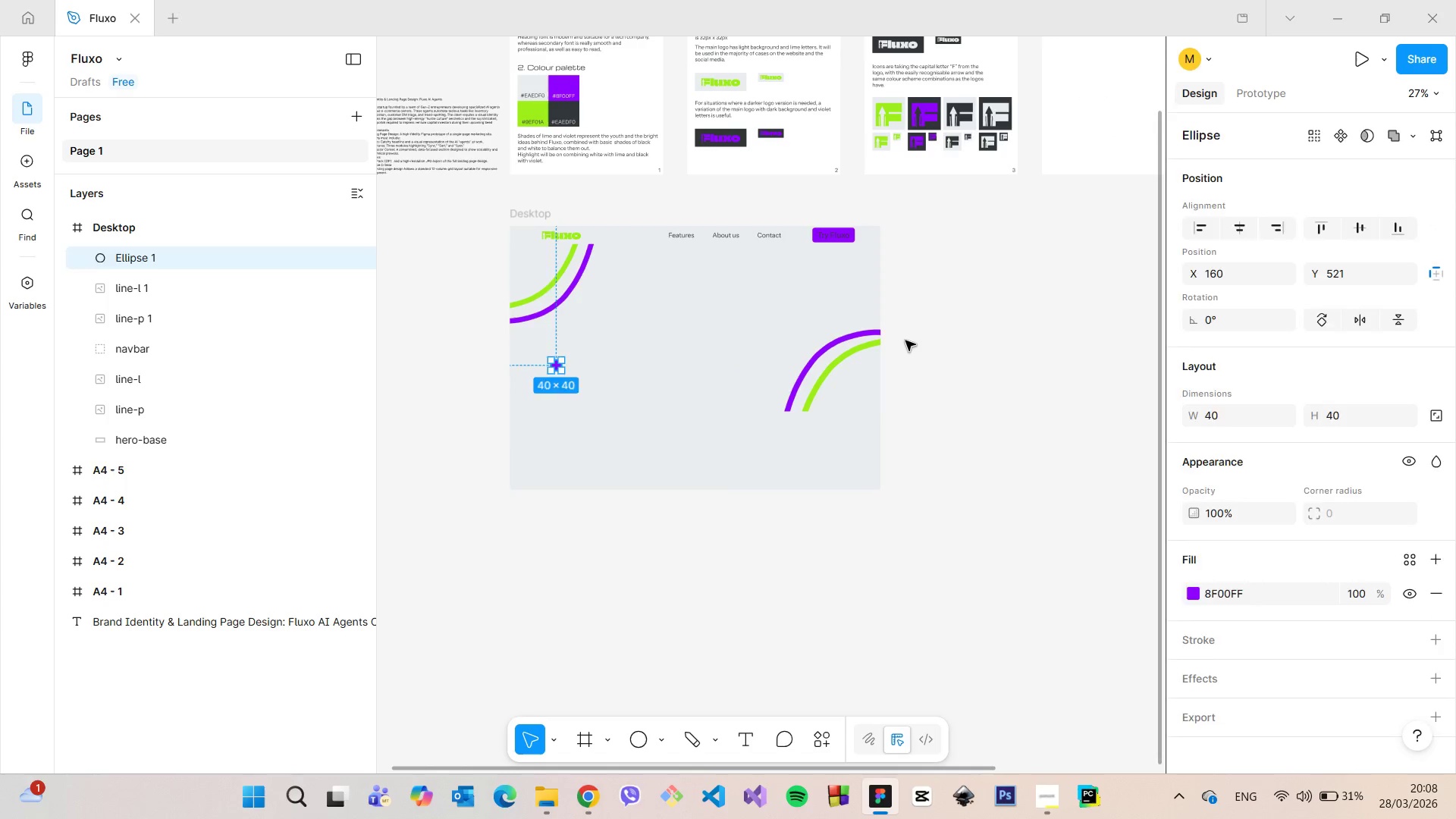 
left_click([905, 340])
 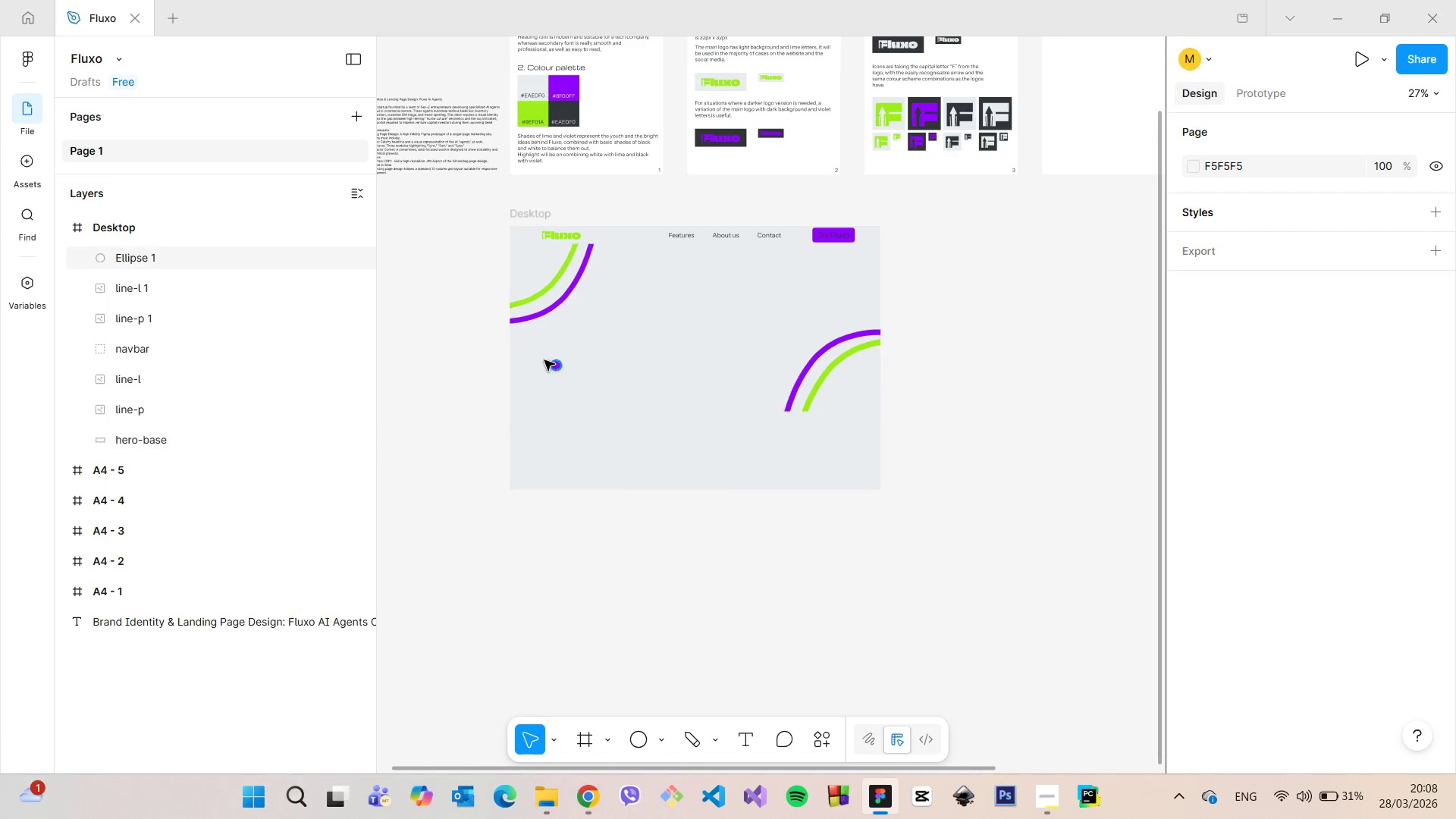 
left_click([573, 369])
 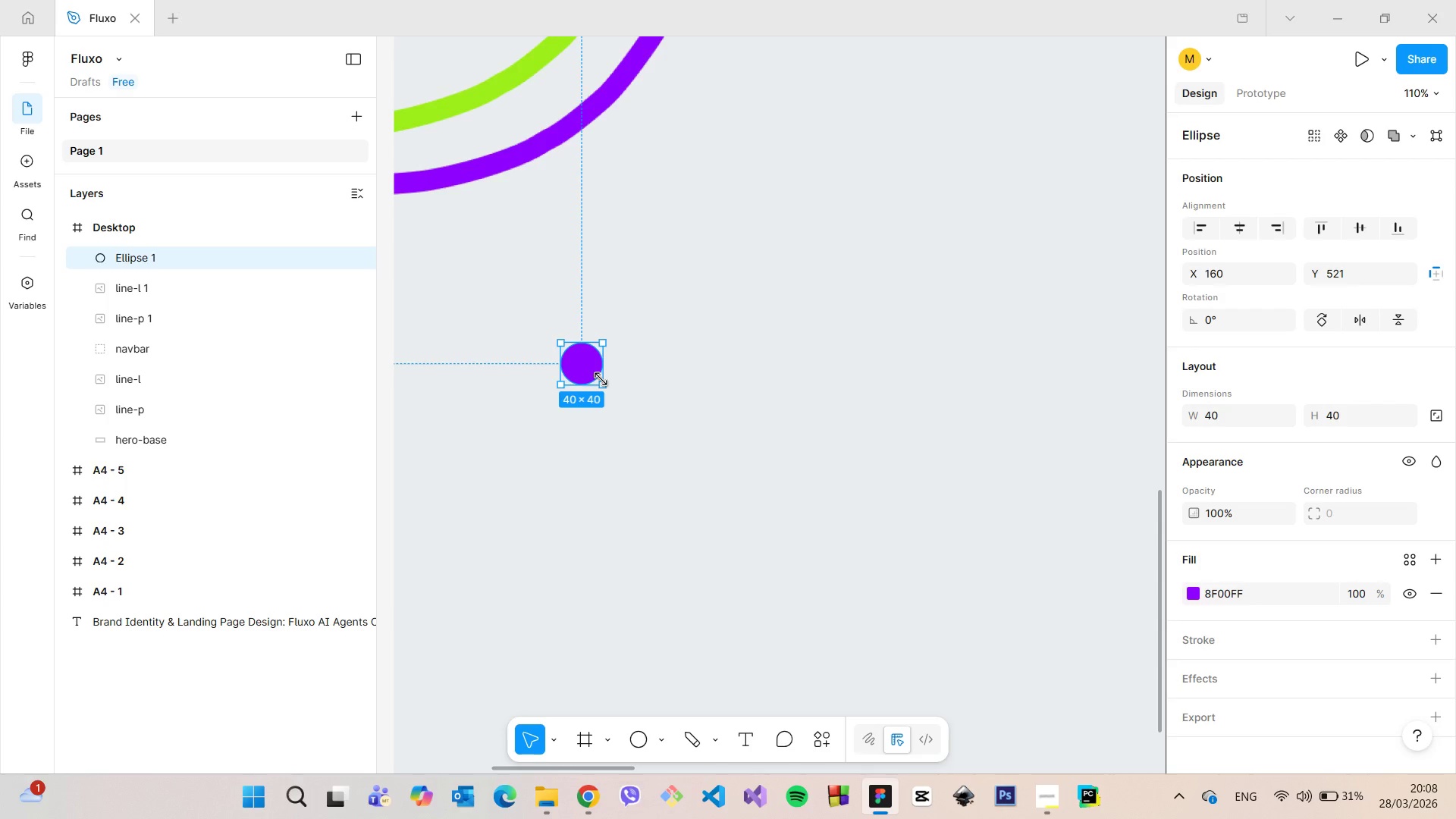 
scroll: coordinate [556, 370], scroll_direction: up, amount: 10.0
 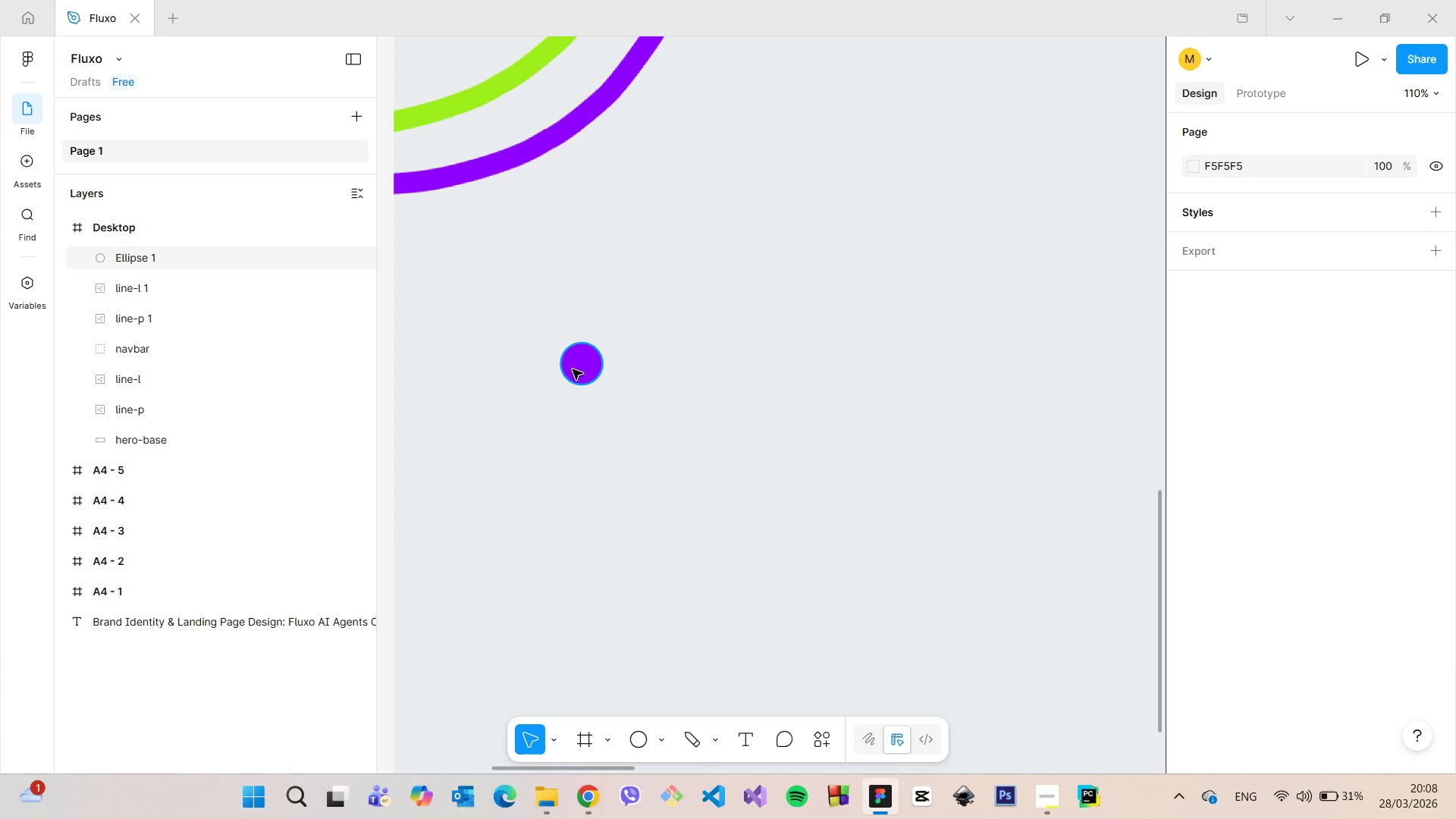 
left_click_drag(start_coordinate=[601, 379], to_coordinate=[656, 430])
 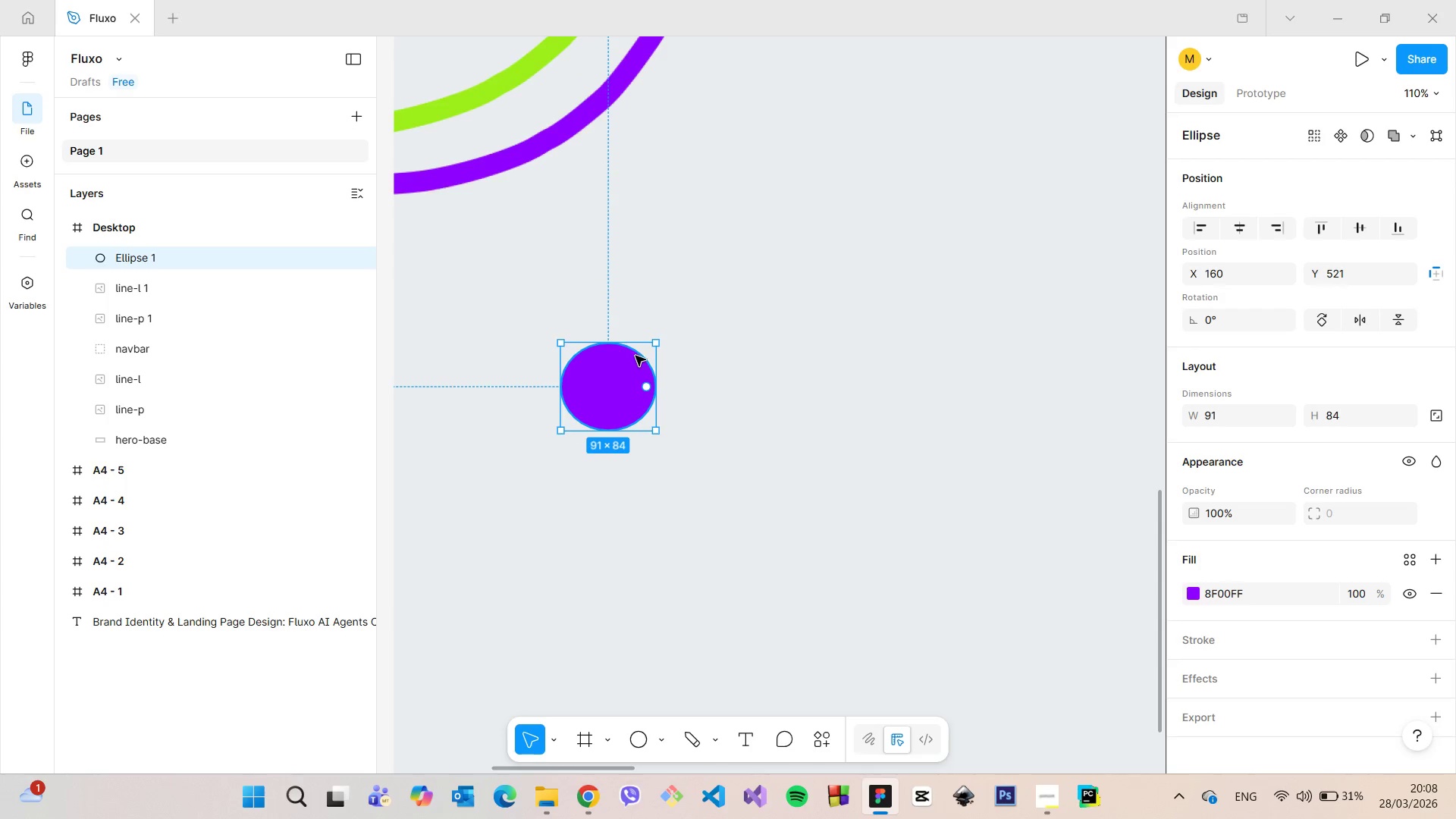 
left_click([639, 357])
 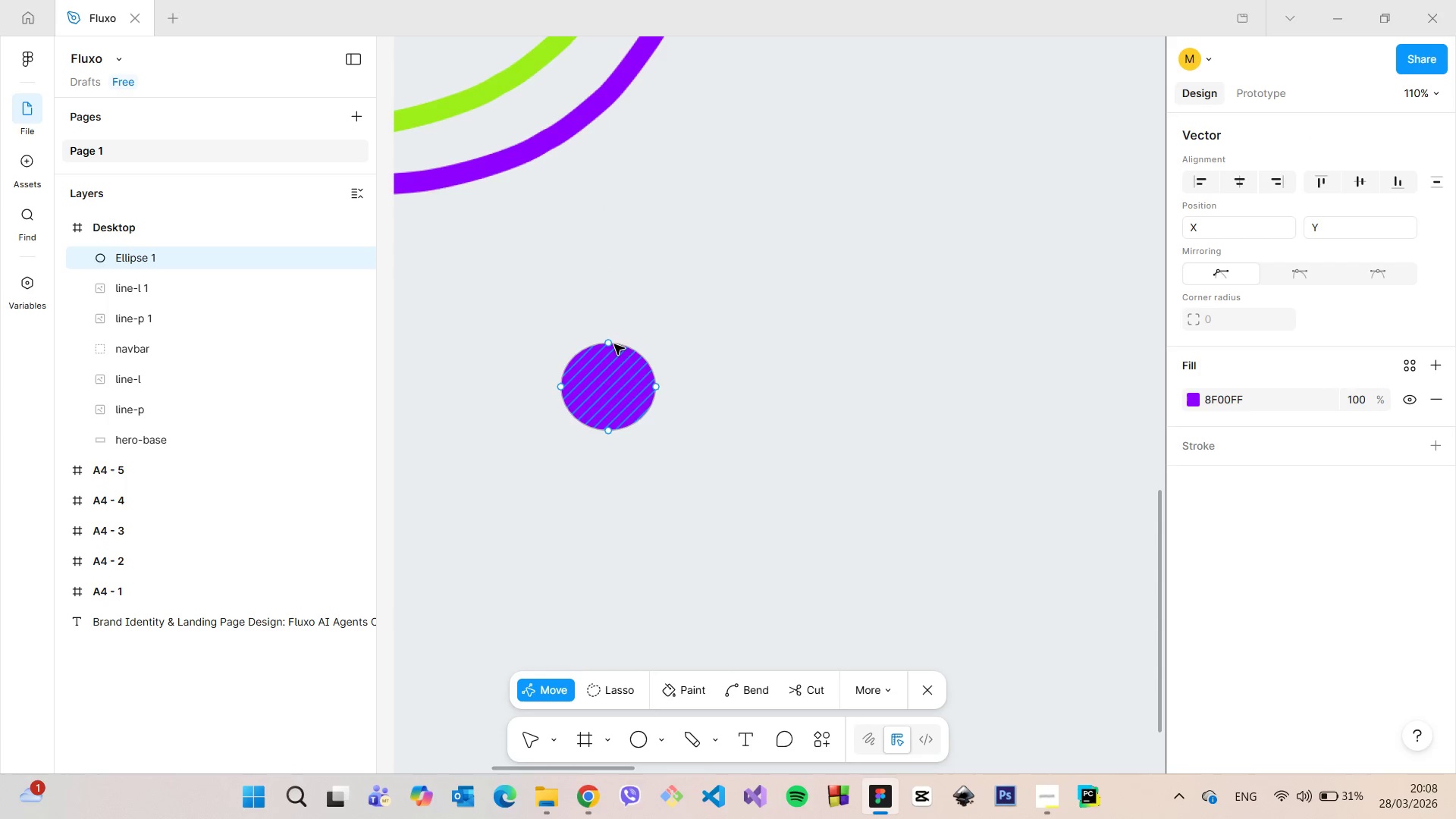 
left_click_drag(start_coordinate=[611, 343], to_coordinate=[610, 335])
 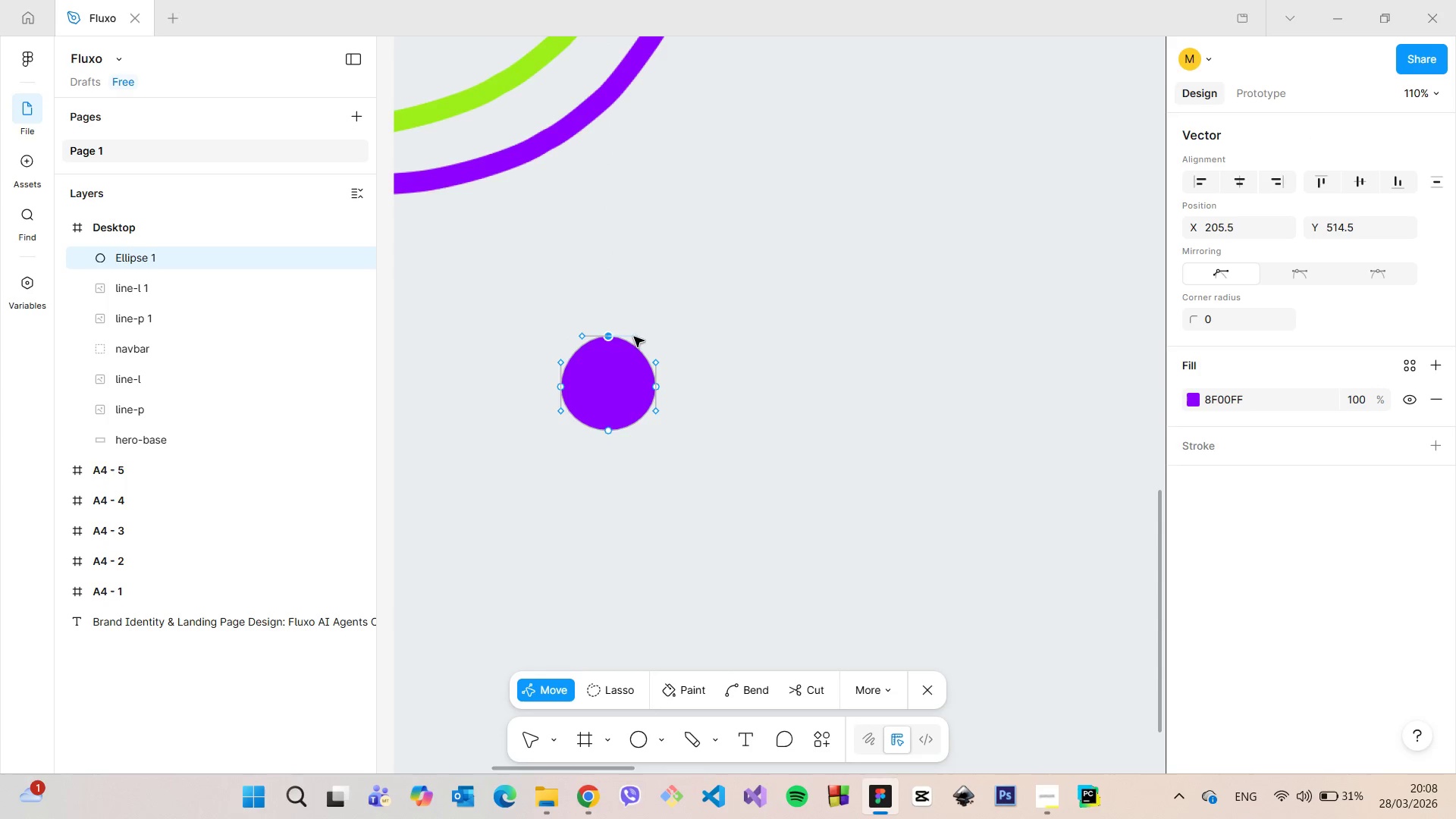 
left_click_drag(start_coordinate=[634, 337], to_coordinate=[613, 374])
 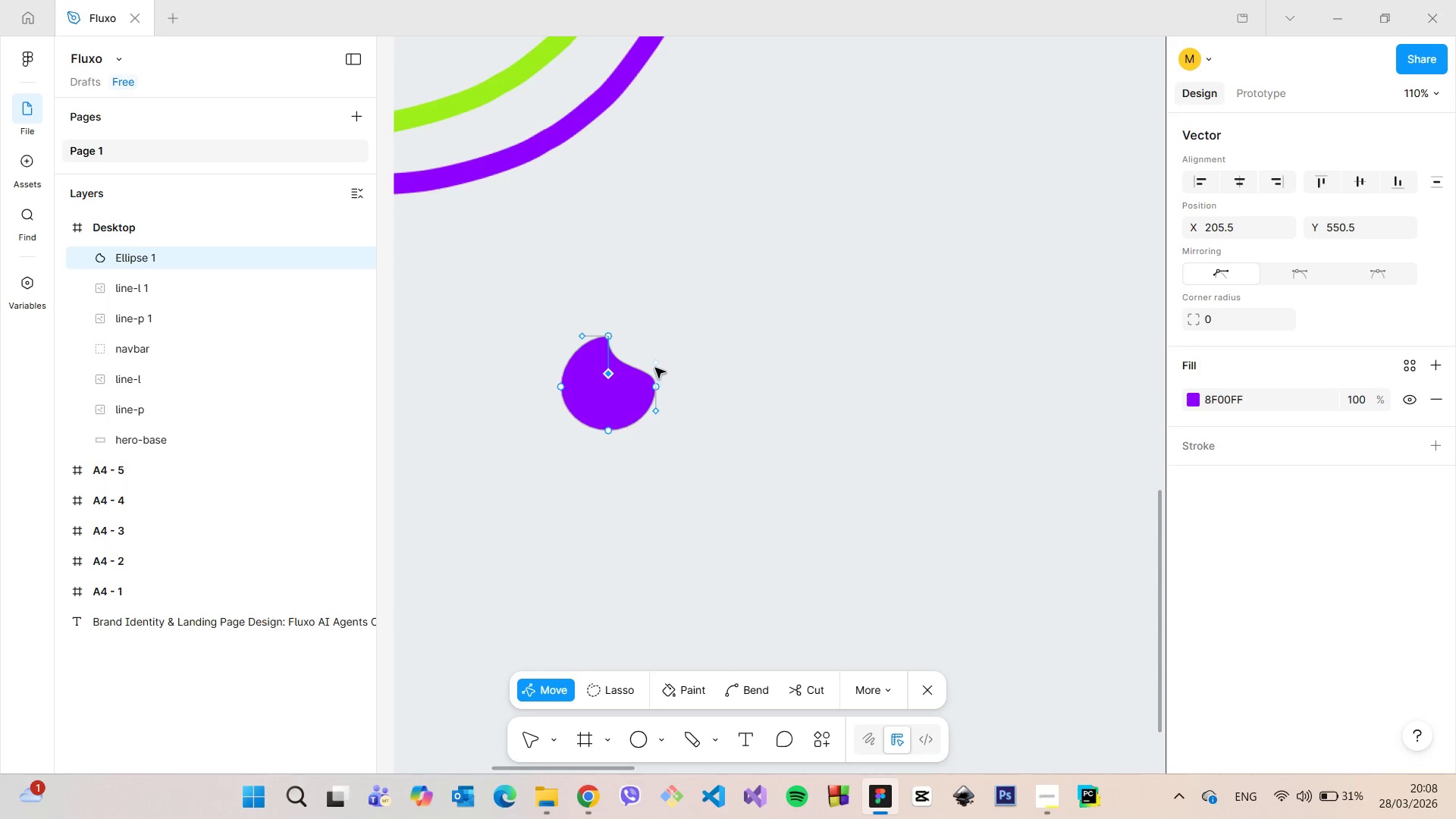 
left_click_drag(start_coordinate=[655, 366], to_coordinate=[662, 341])
 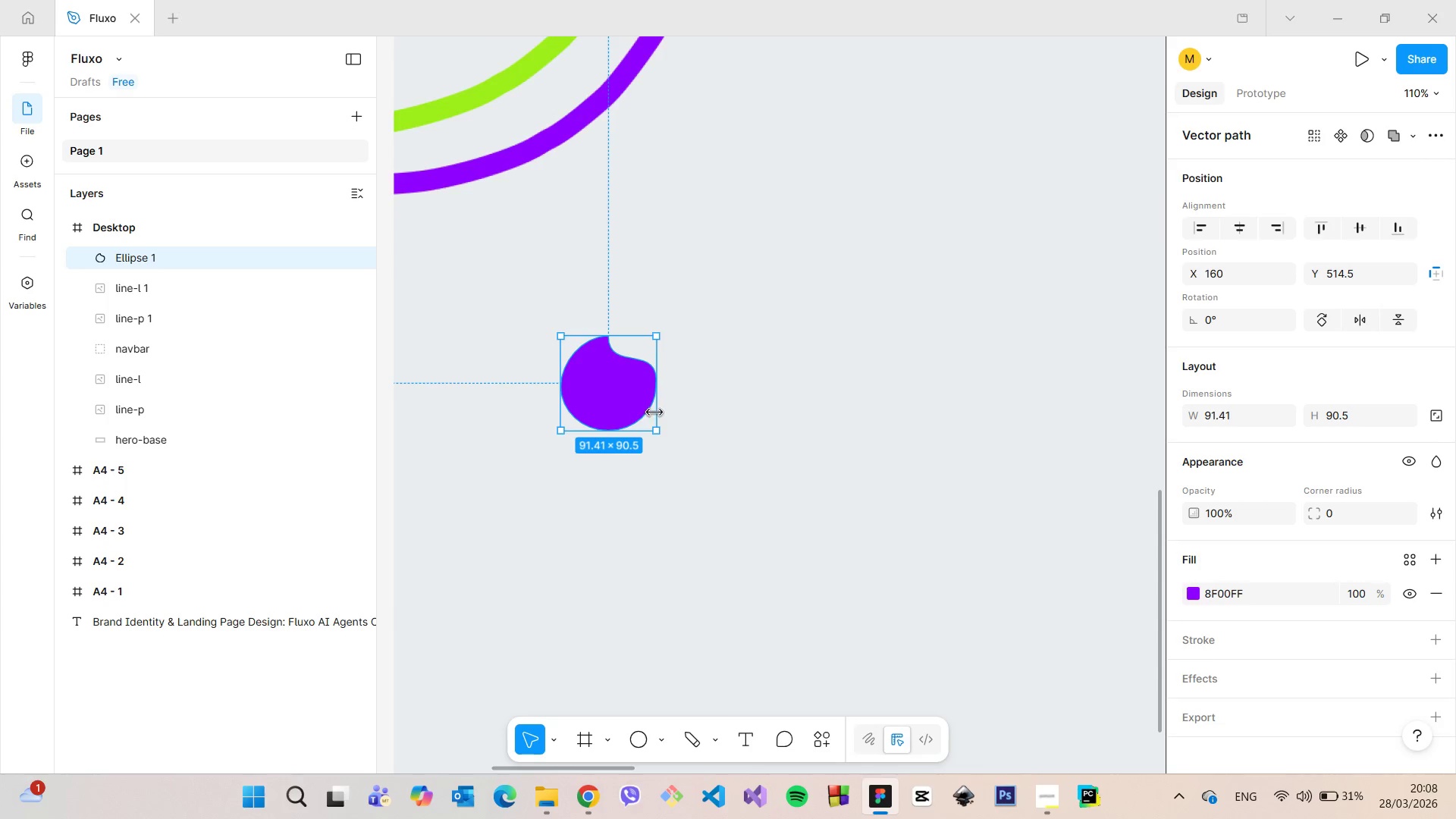 
double_click([639, 402])
 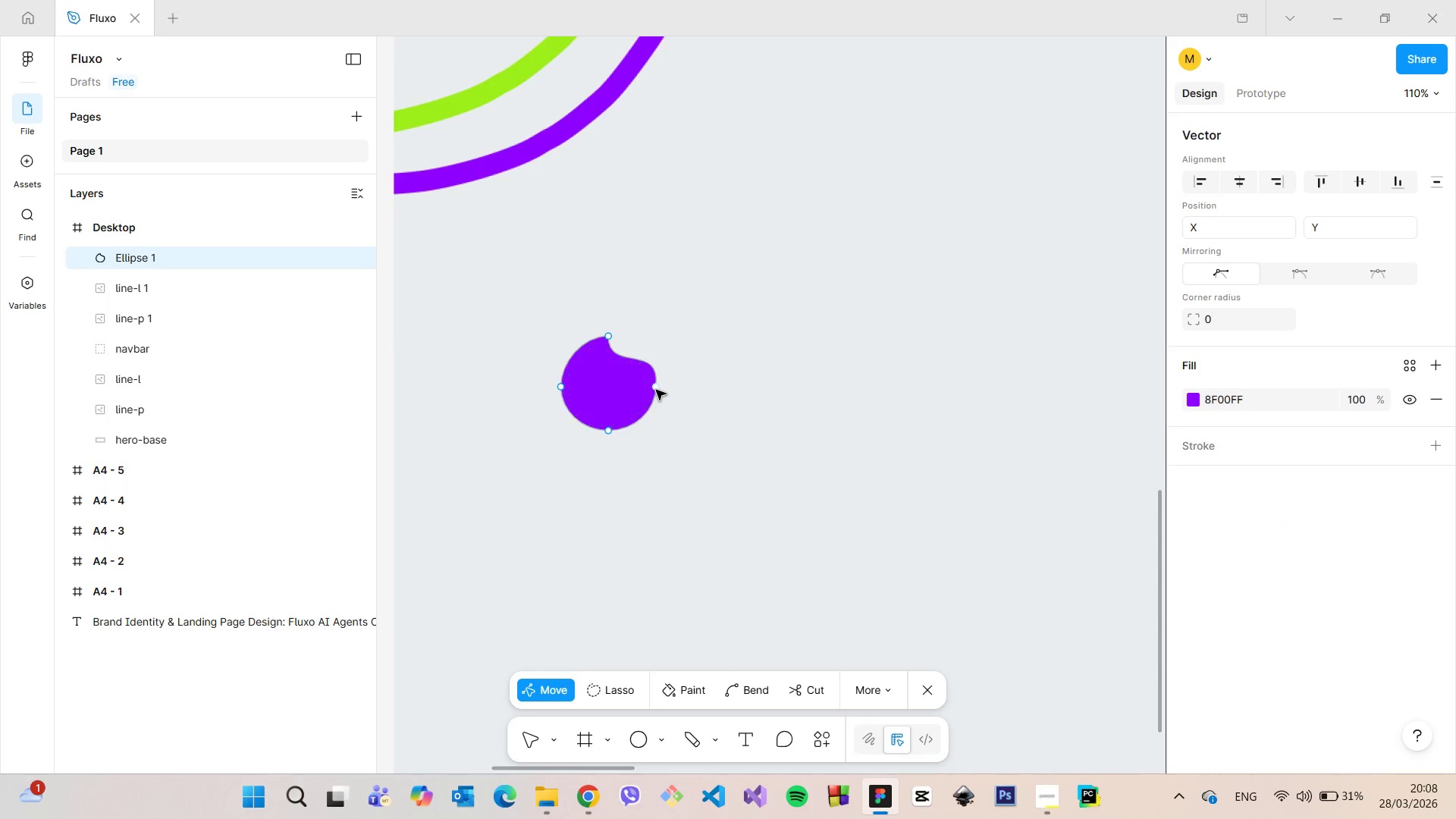 
double_click([656, 390])
 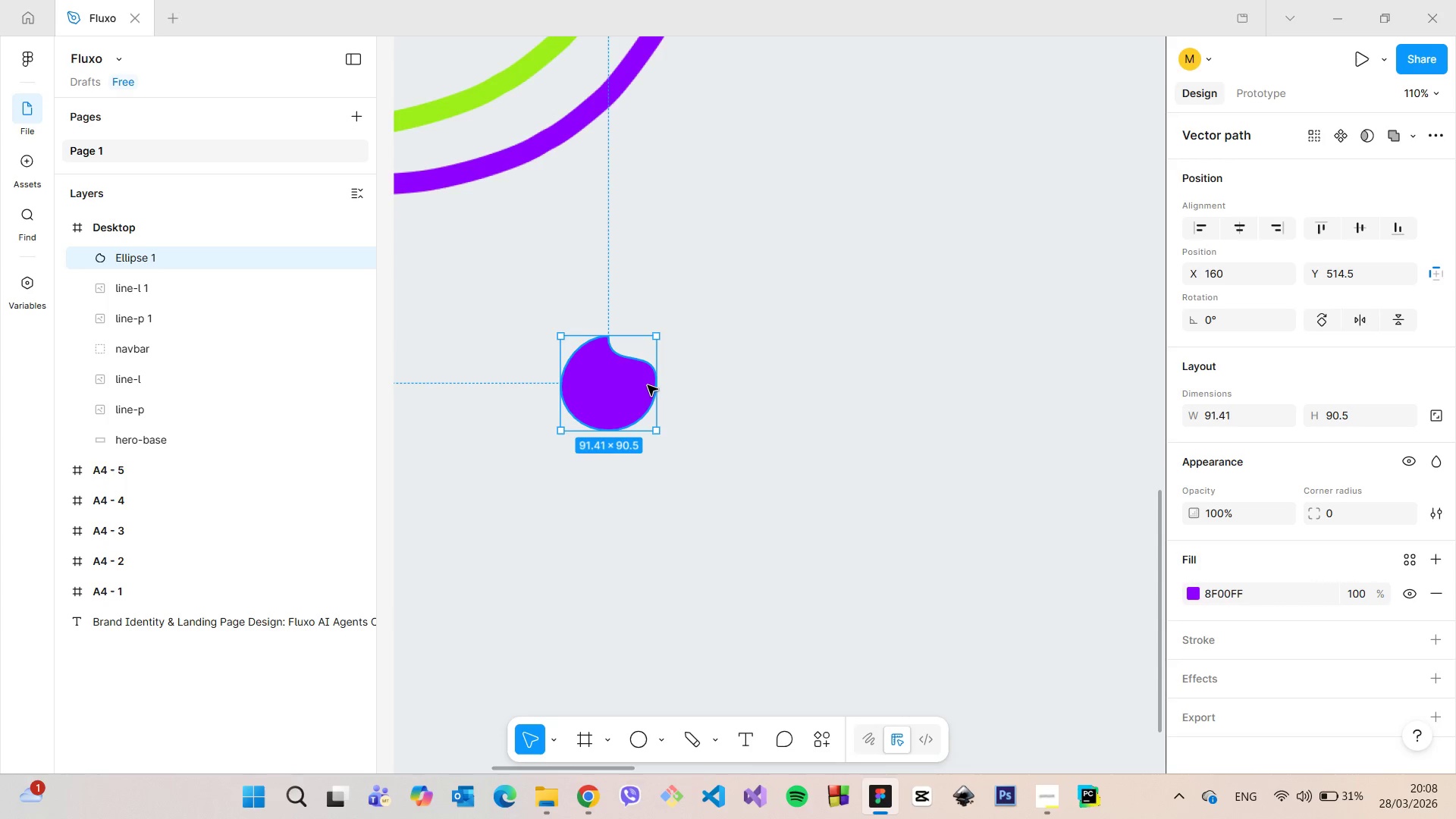 
double_click([648, 385])
 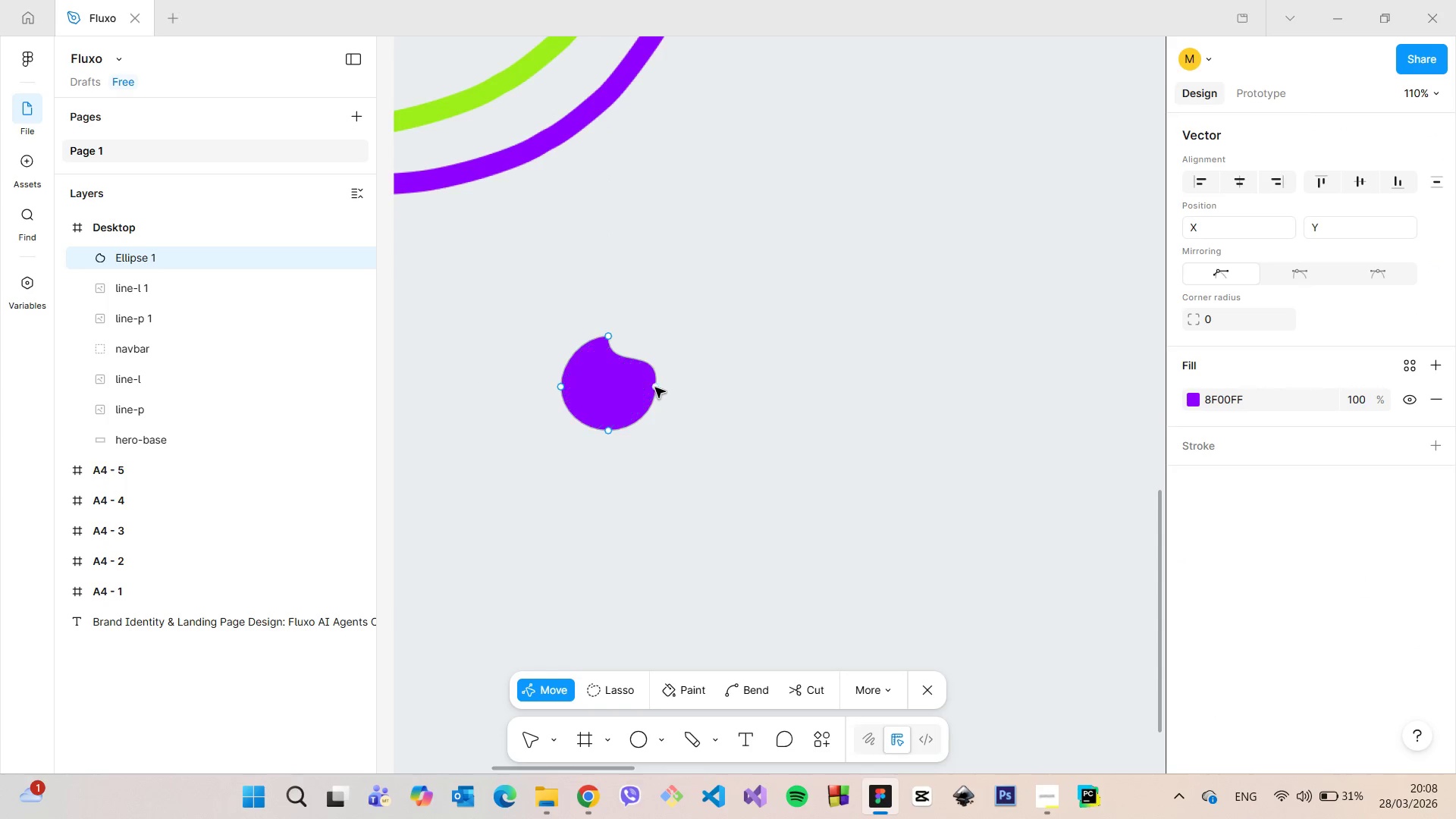 
left_click([655, 388])
 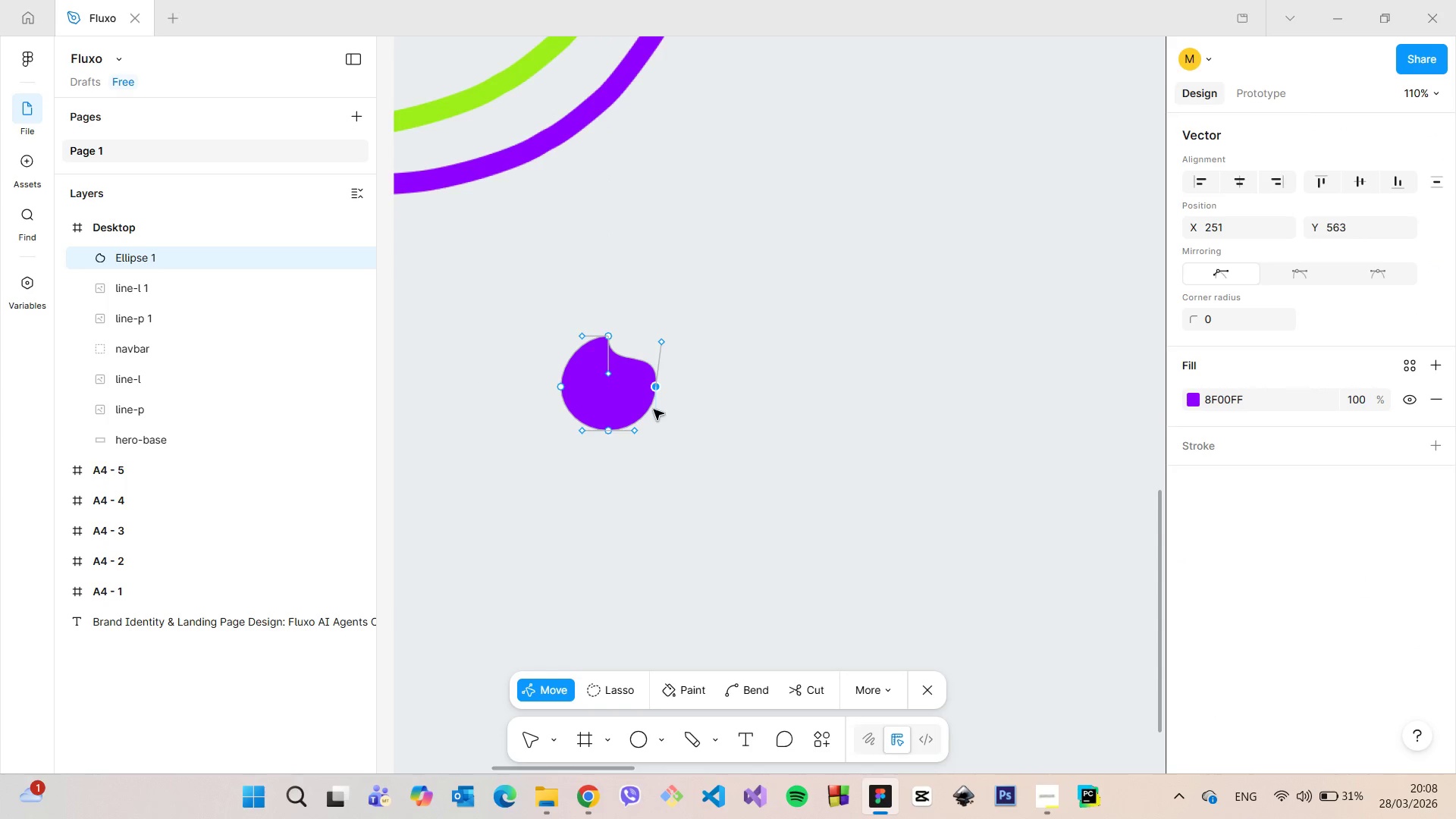 
left_click_drag(start_coordinate=[654, 410], to_coordinate=[610, 394])
 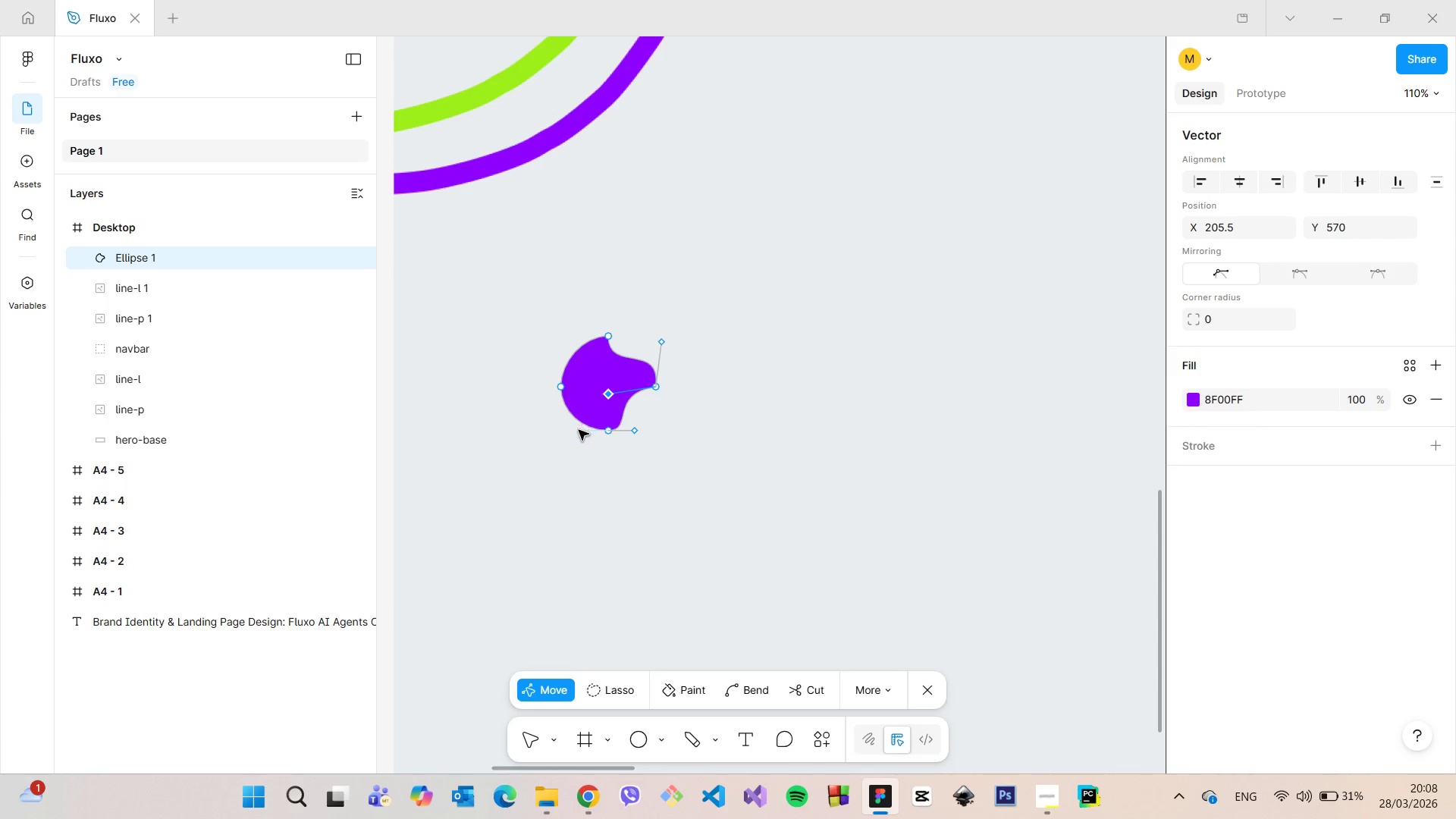 
left_click_drag(start_coordinate=[579, 430], to_coordinate=[591, 373])
 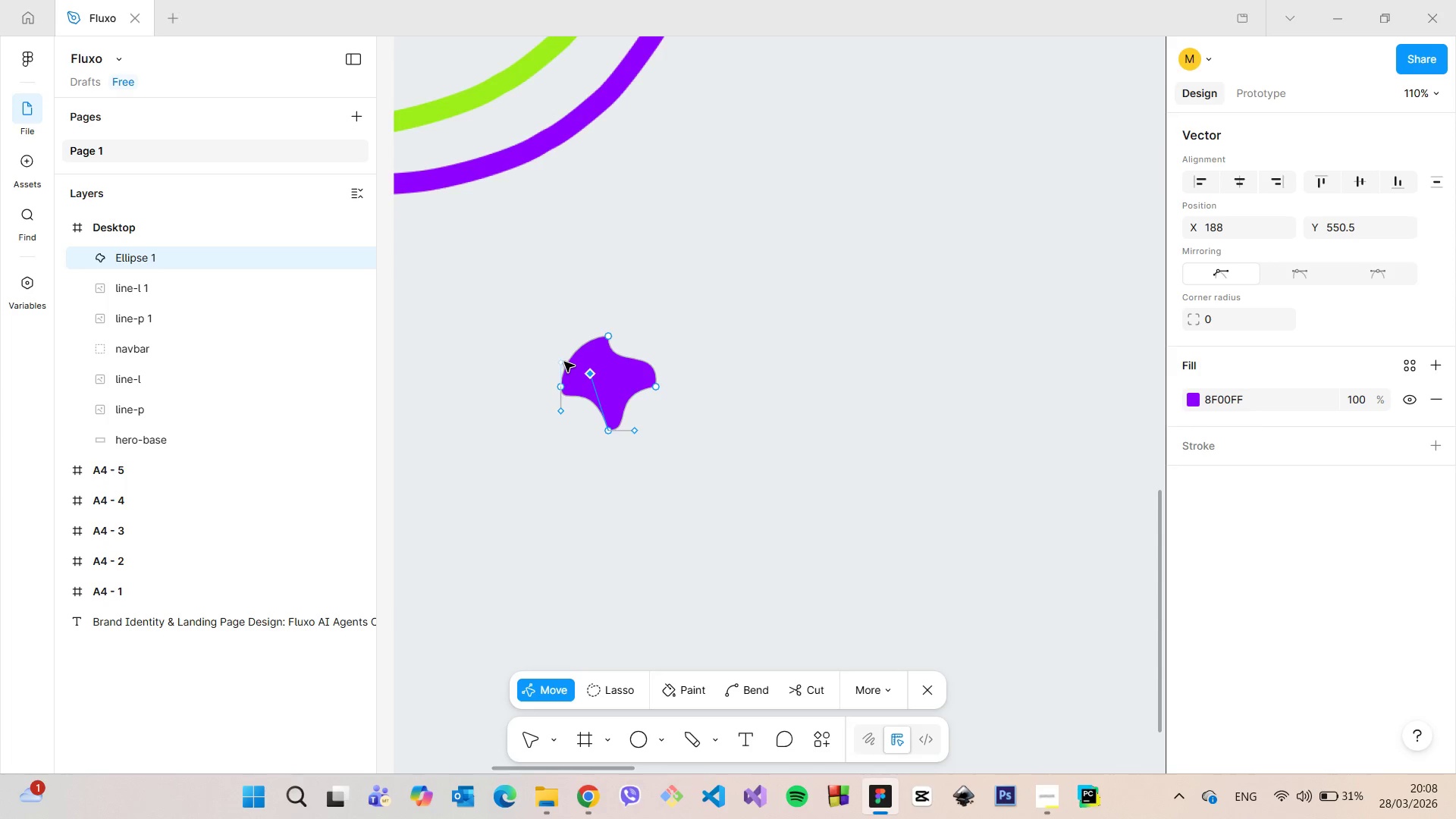 
left_click_drag(start_coordinate=[564, 362], to_coordinate=[605, 388])
 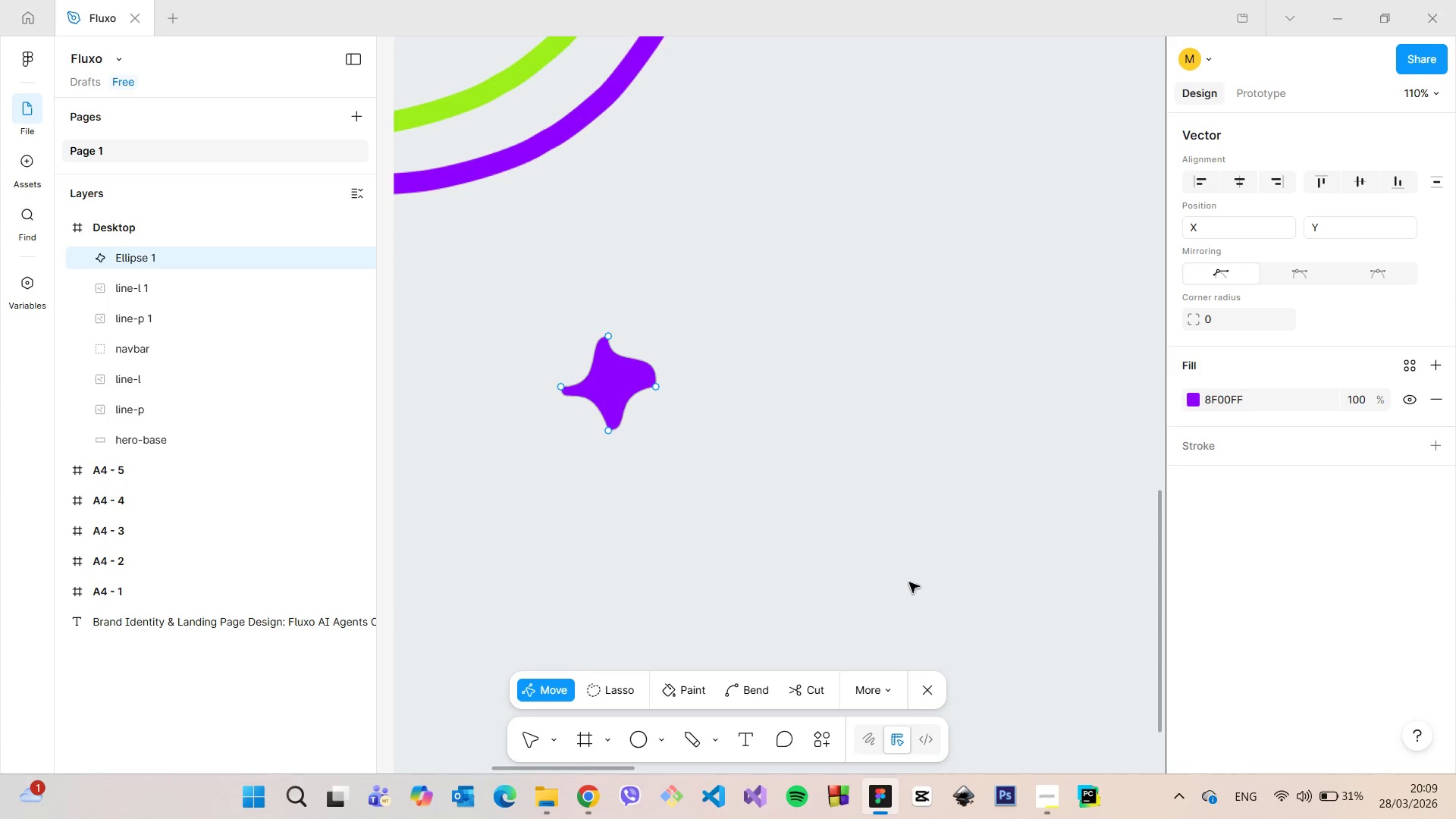 
left_click([930, 690])
 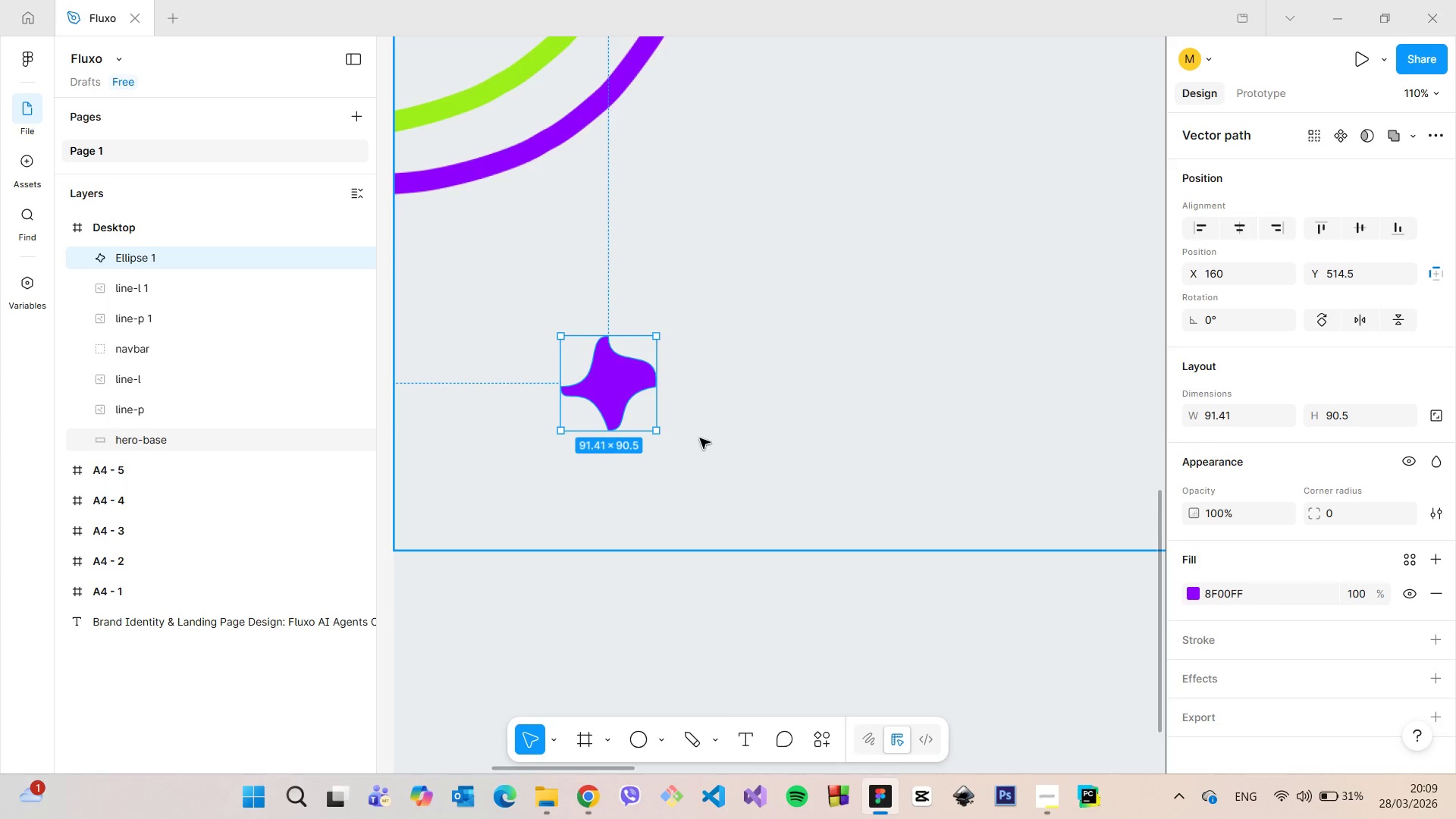 
scroll: coordinate [700, 442], scroll_direction: down, amount: 10.0
 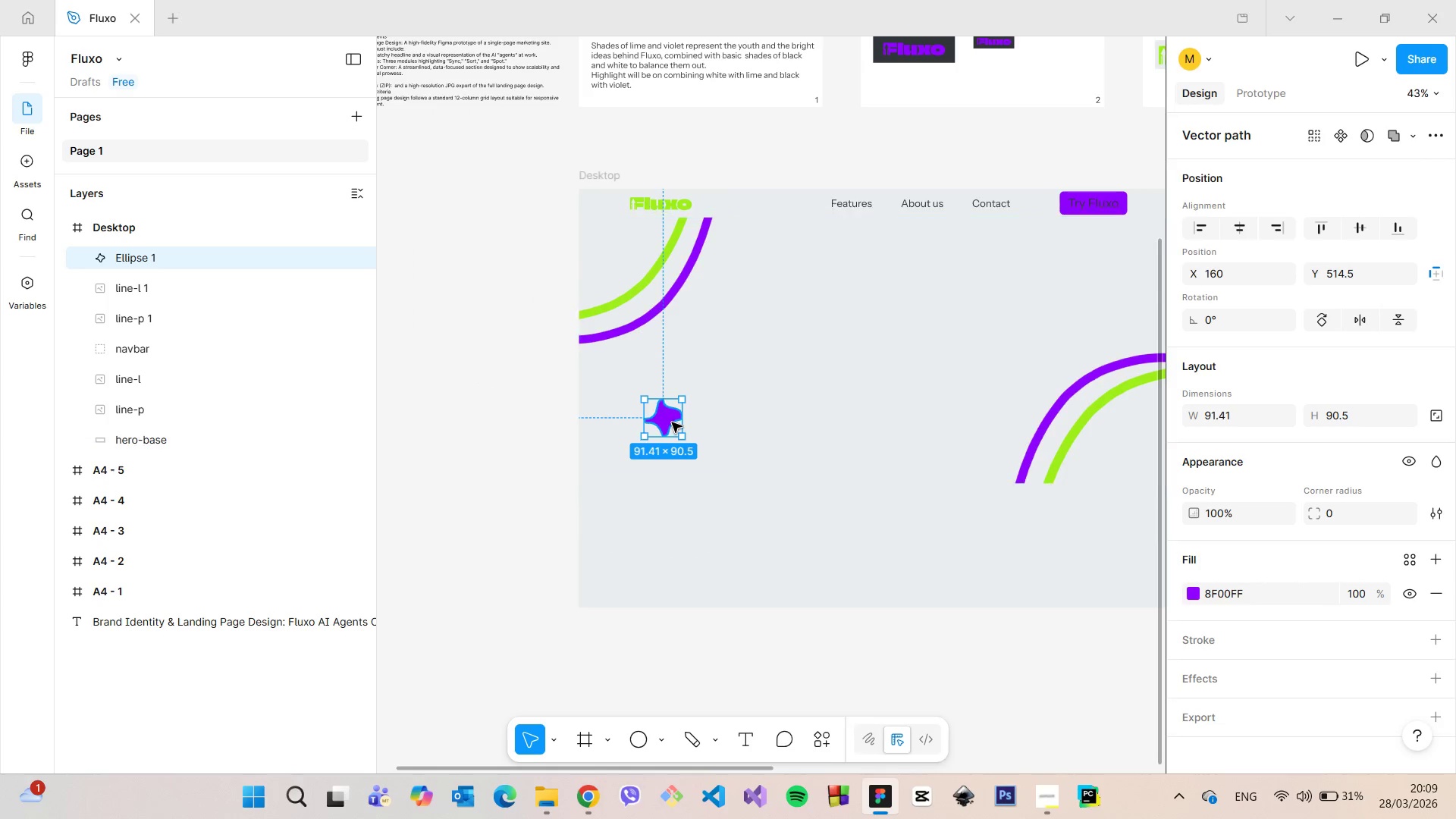 
left_click_drag(start_coordinate=[672, 422], to_coordinate=[628, 440])
 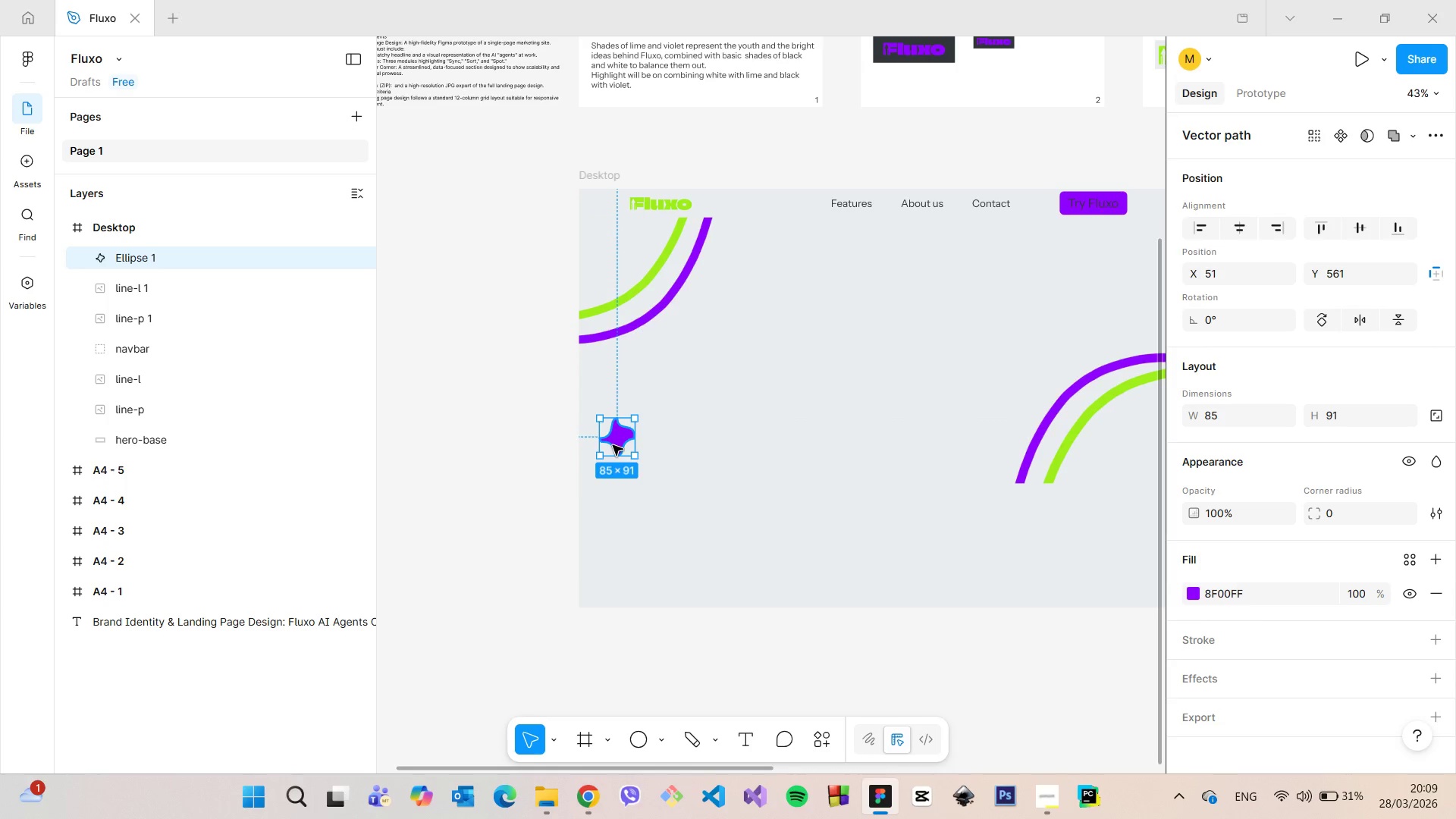 
wait(6.58)
 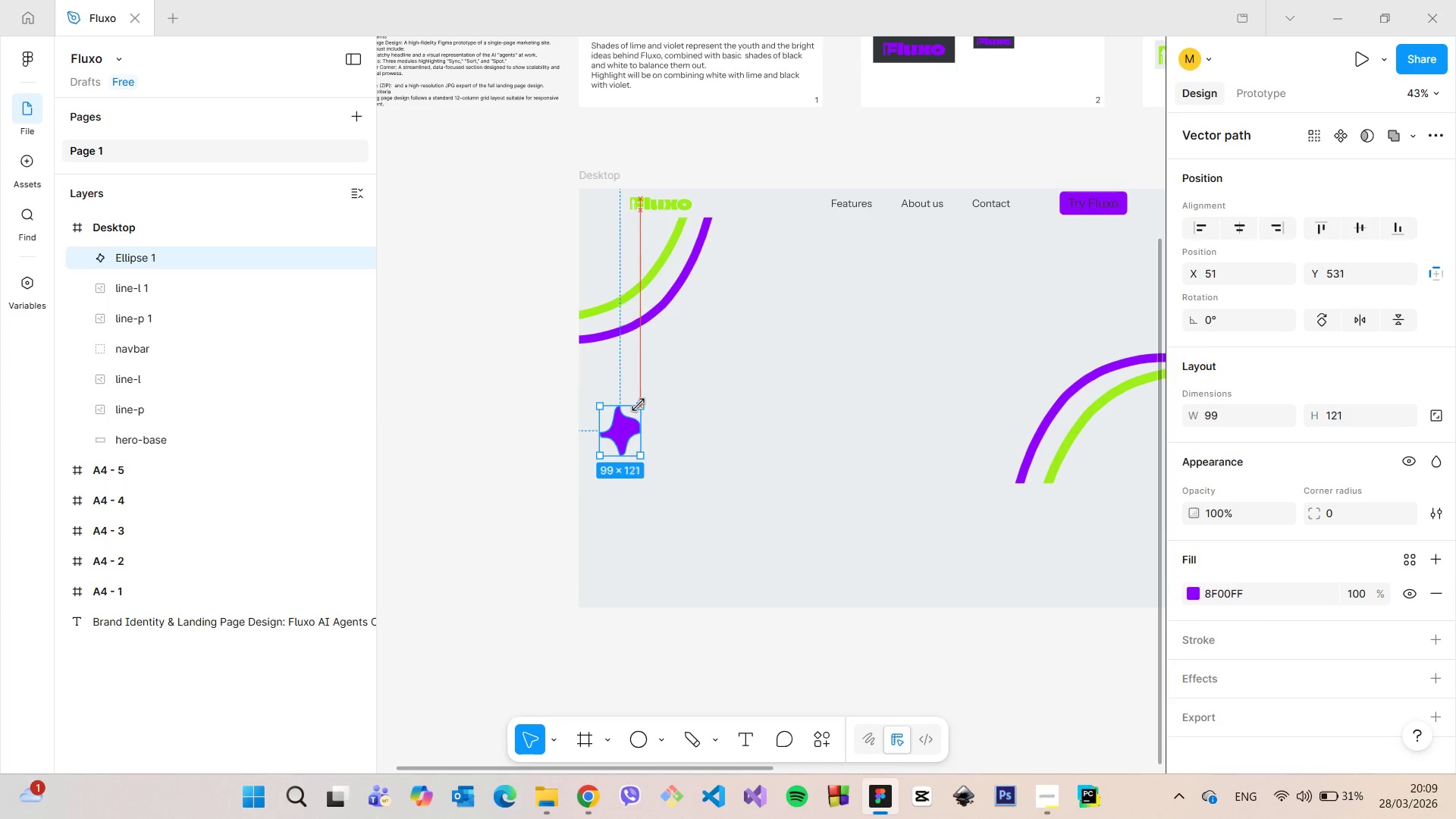 
hold_key(key=AltLeft, duration=1.52)
left_click_drag(start_coordinate=[613, 445], to_coordinate=[644, 415])
 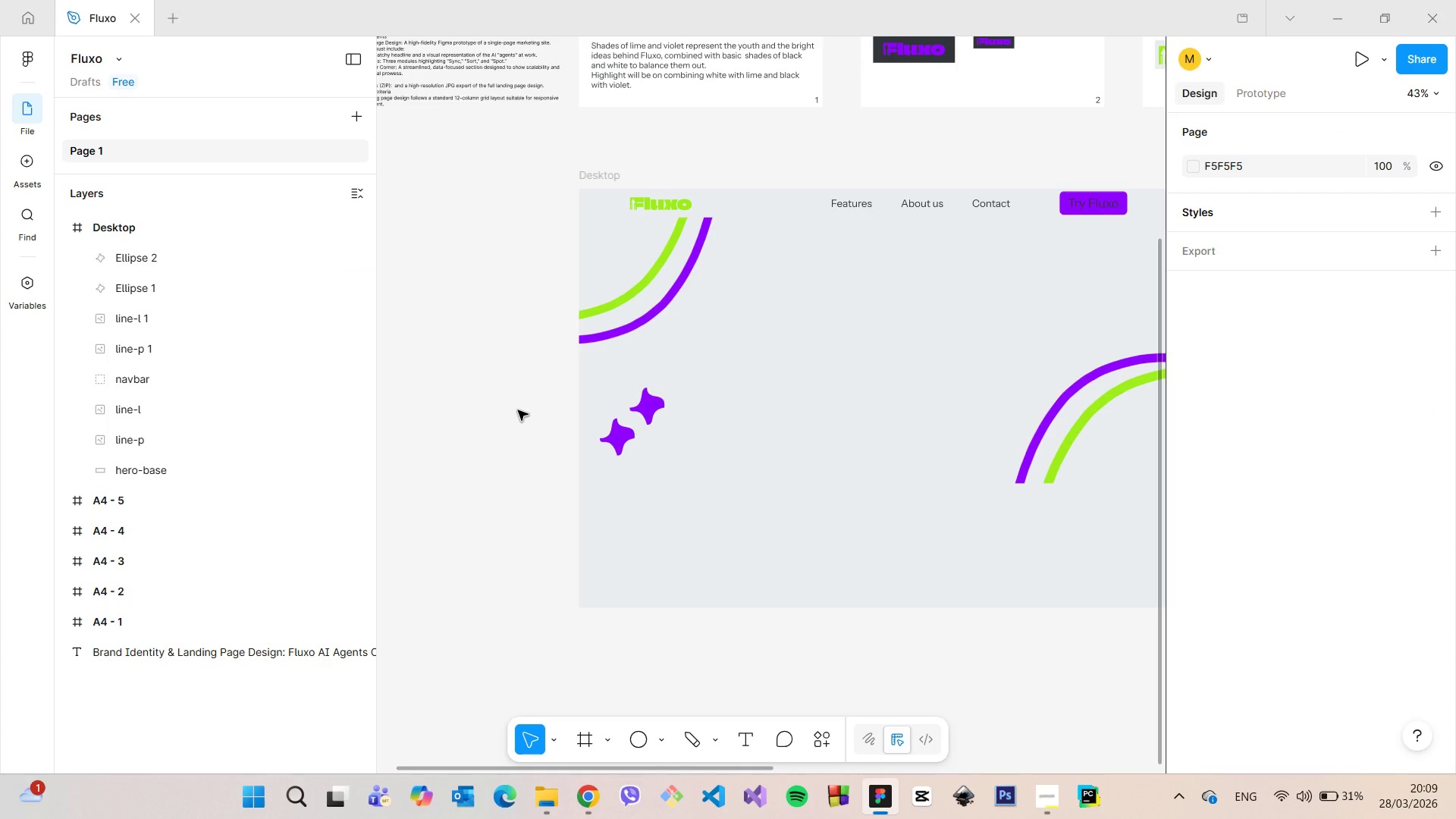 
hold_key(key=AltLeft, duration=0.67)
 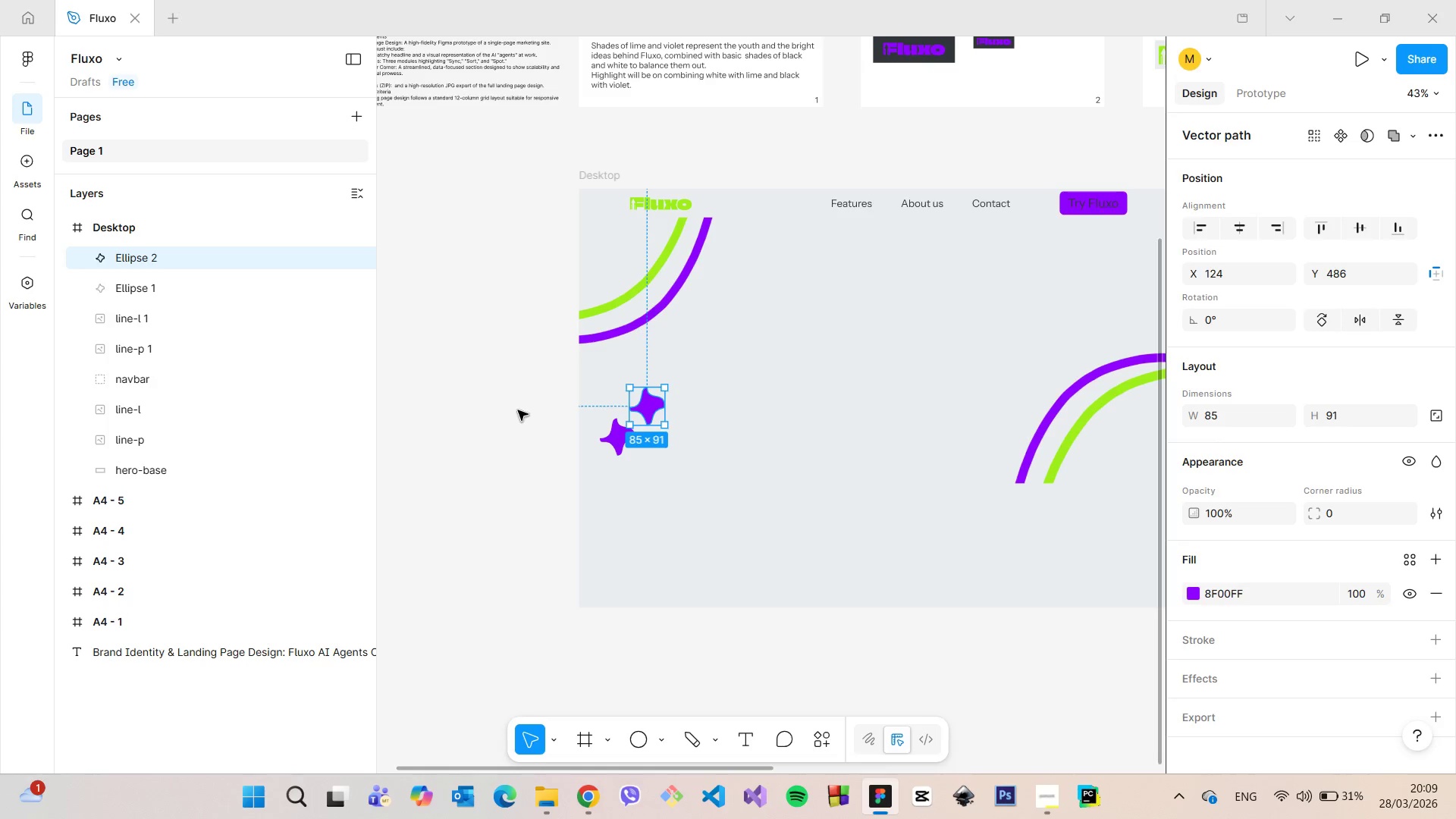 
left_click([518, 410])
 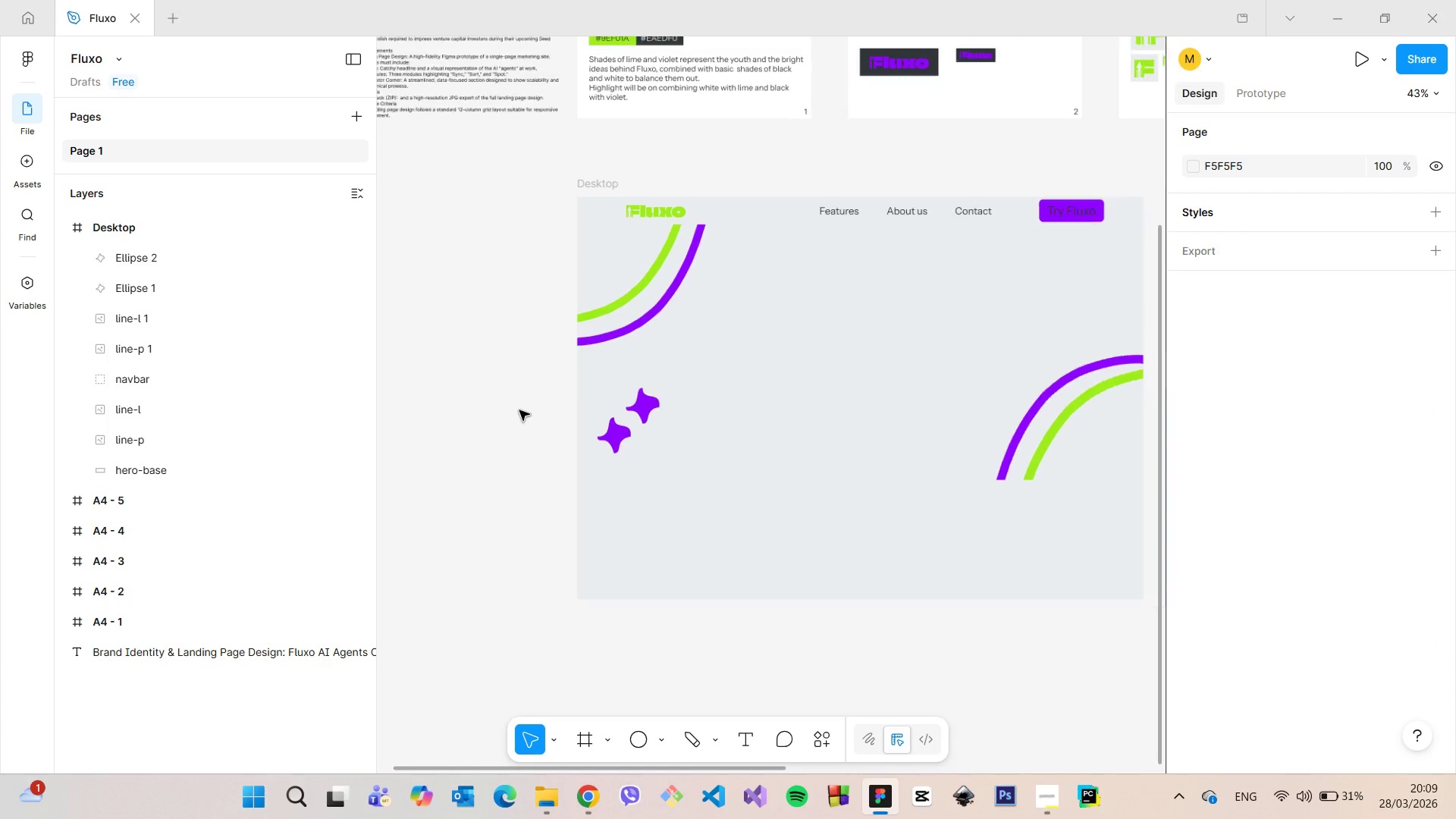 
scroll: coordinate [520, 411], scroll_direction: down, amount: 3.0
 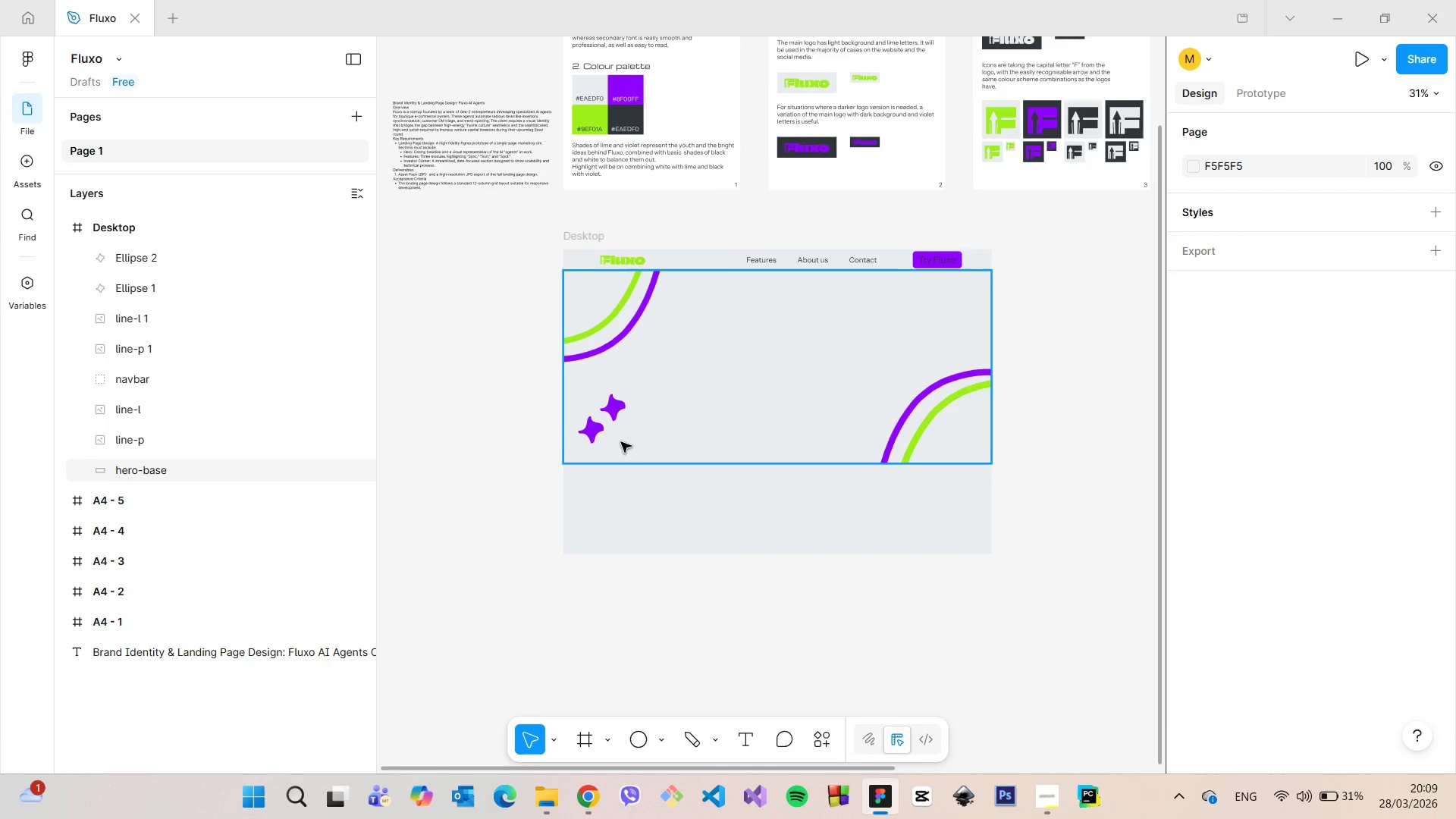 
scroll: coordinate [629, 441], scroll_direction: up, amount: 9.0
 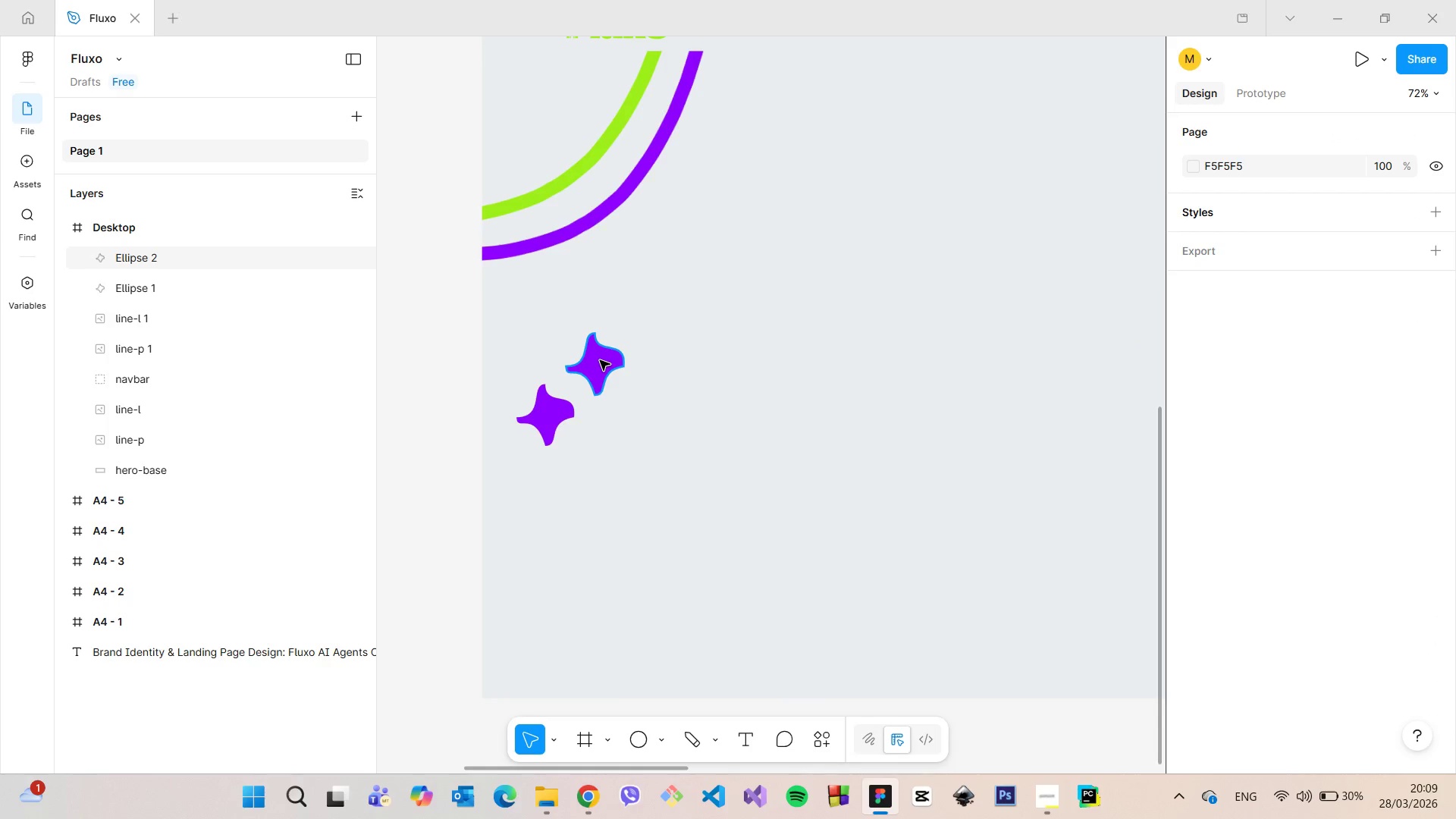 
double_click([600, 360])
 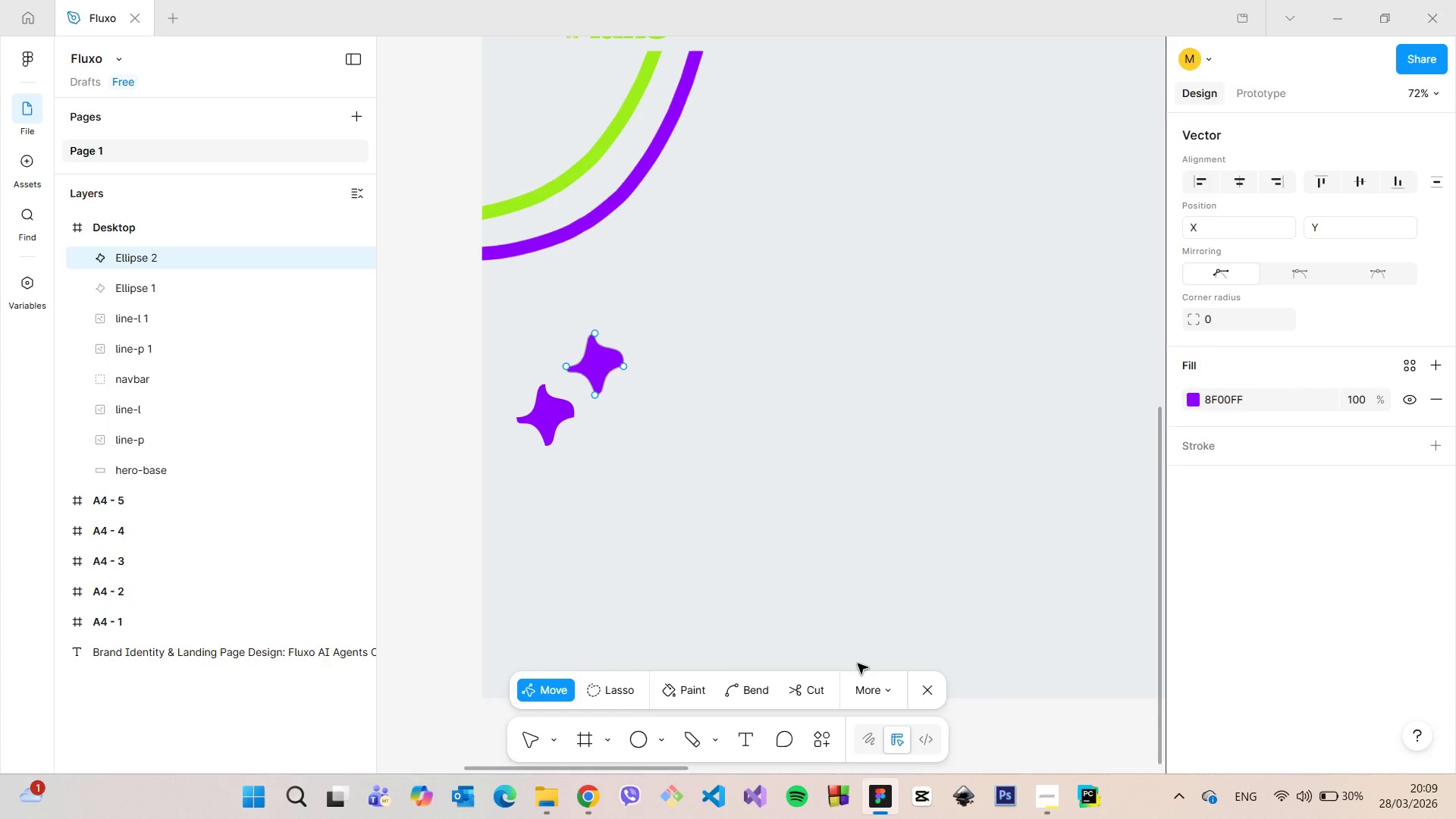 
left_click([934, 696])
 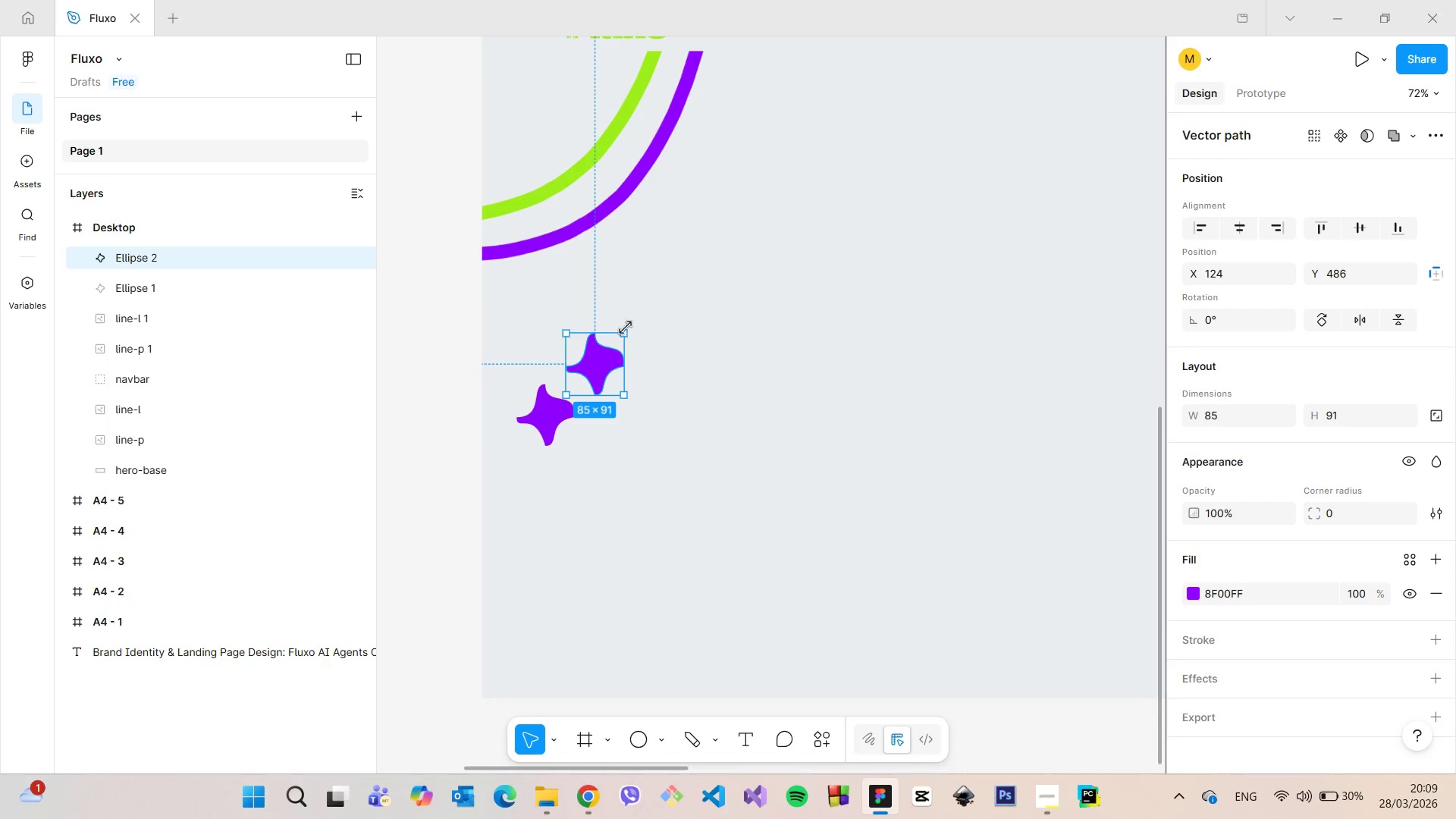 
left_click_drag(start_coordinate=[626, 328], to_coordinate=[619, 341])
 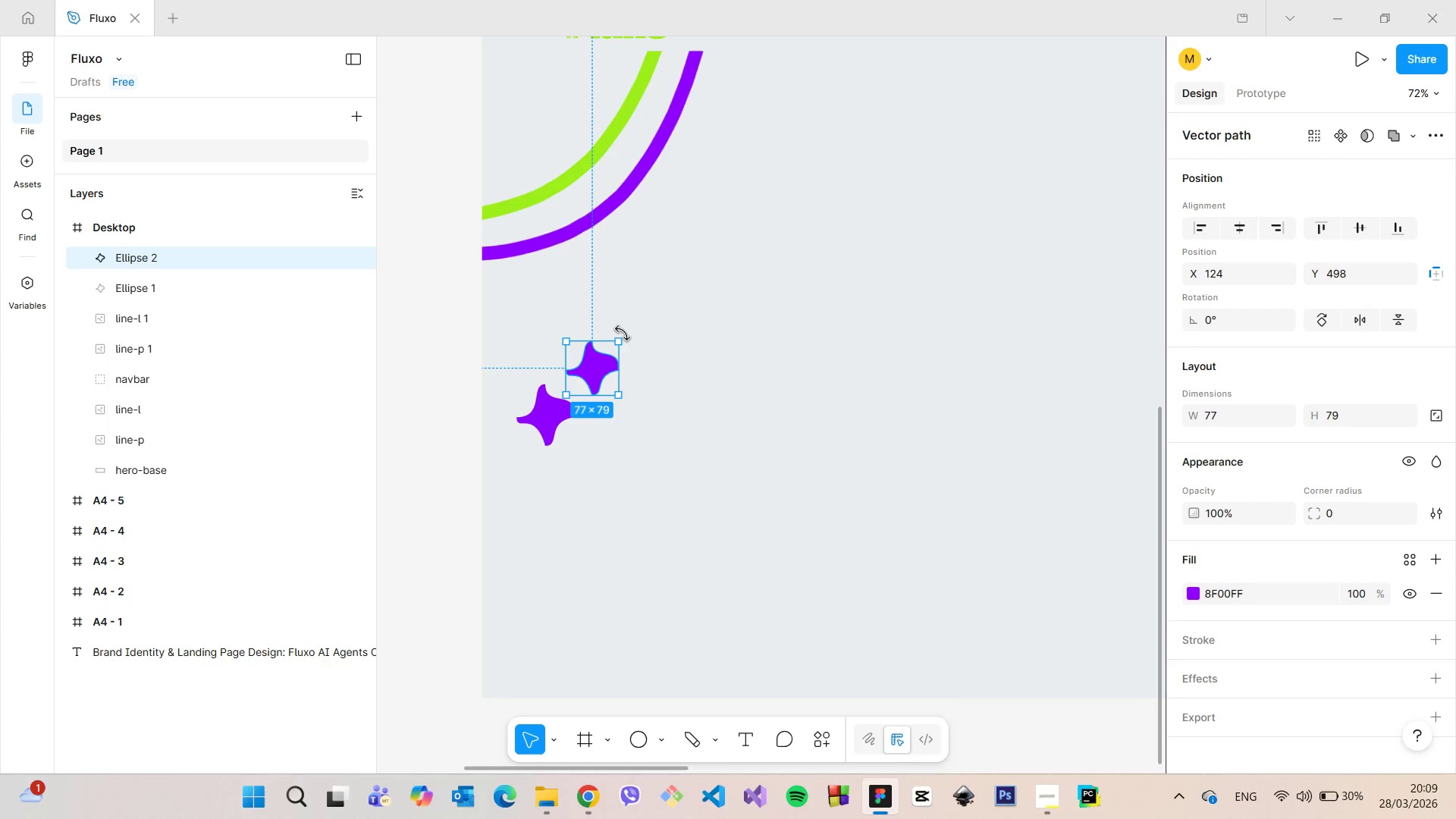 
left_click_drag(start_coordinate=[619, 330], to_coordinate=[609, 410])
 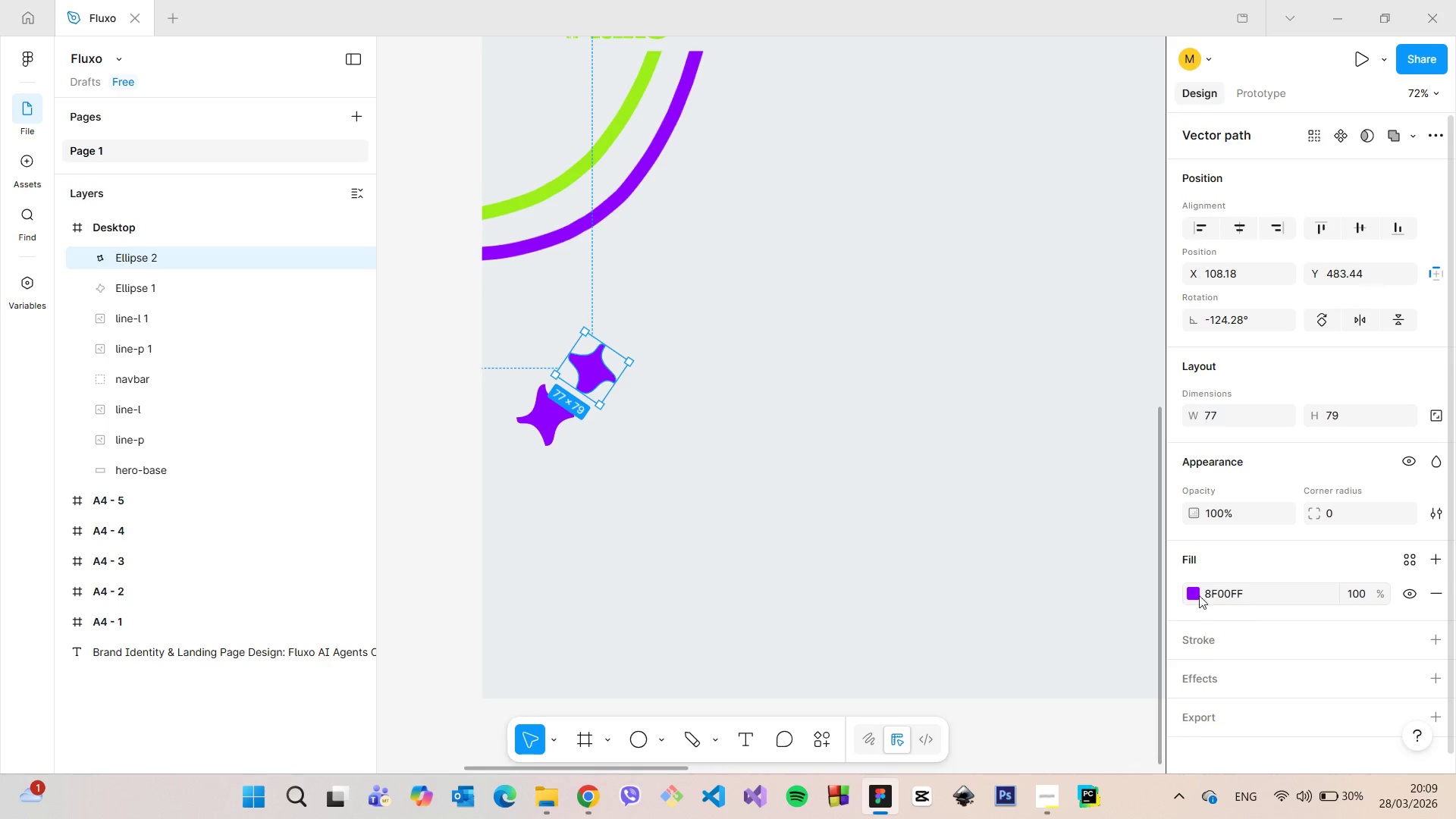 
left_click([1194, 594])
 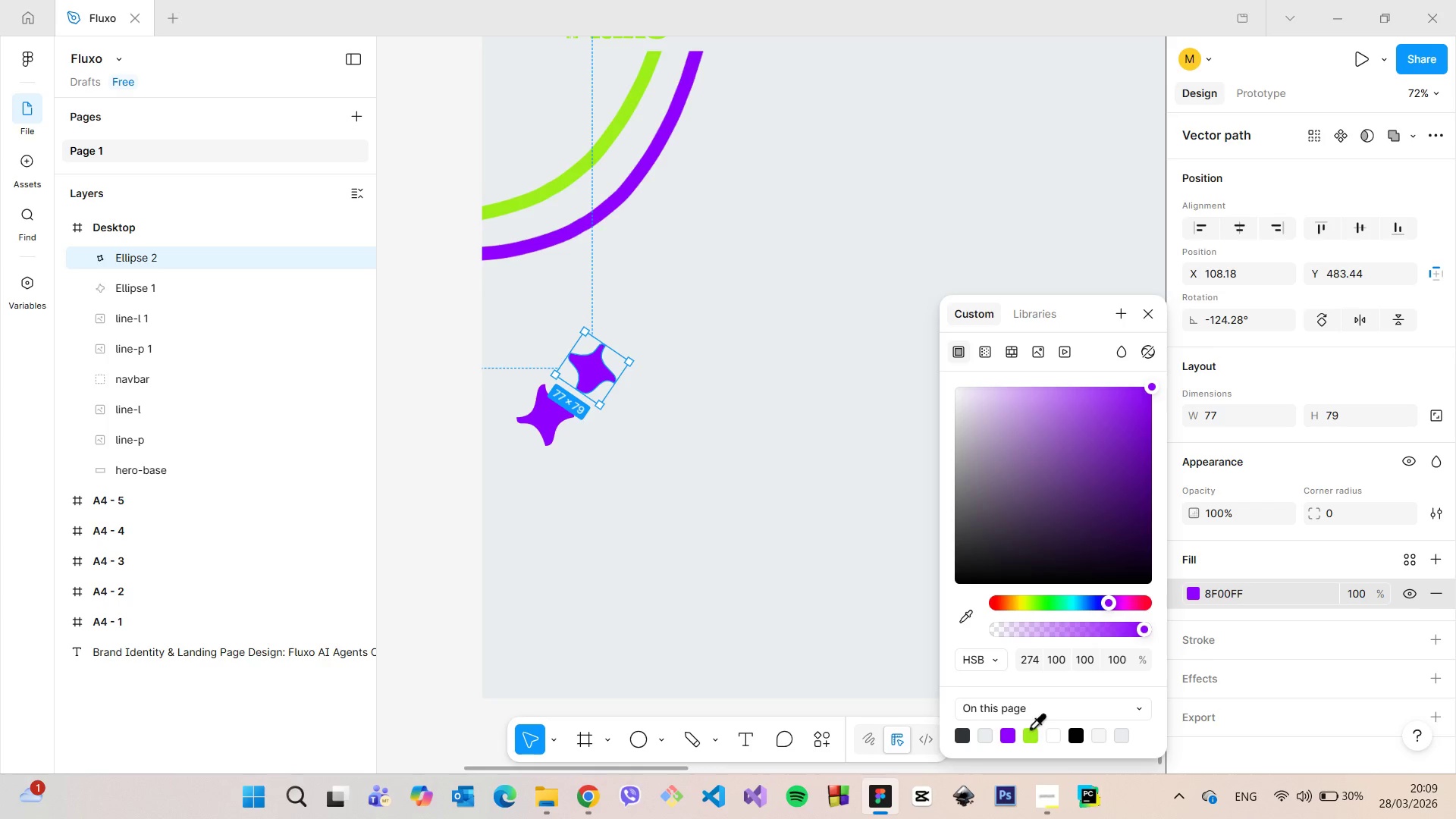 
left_click([1030, 727])
 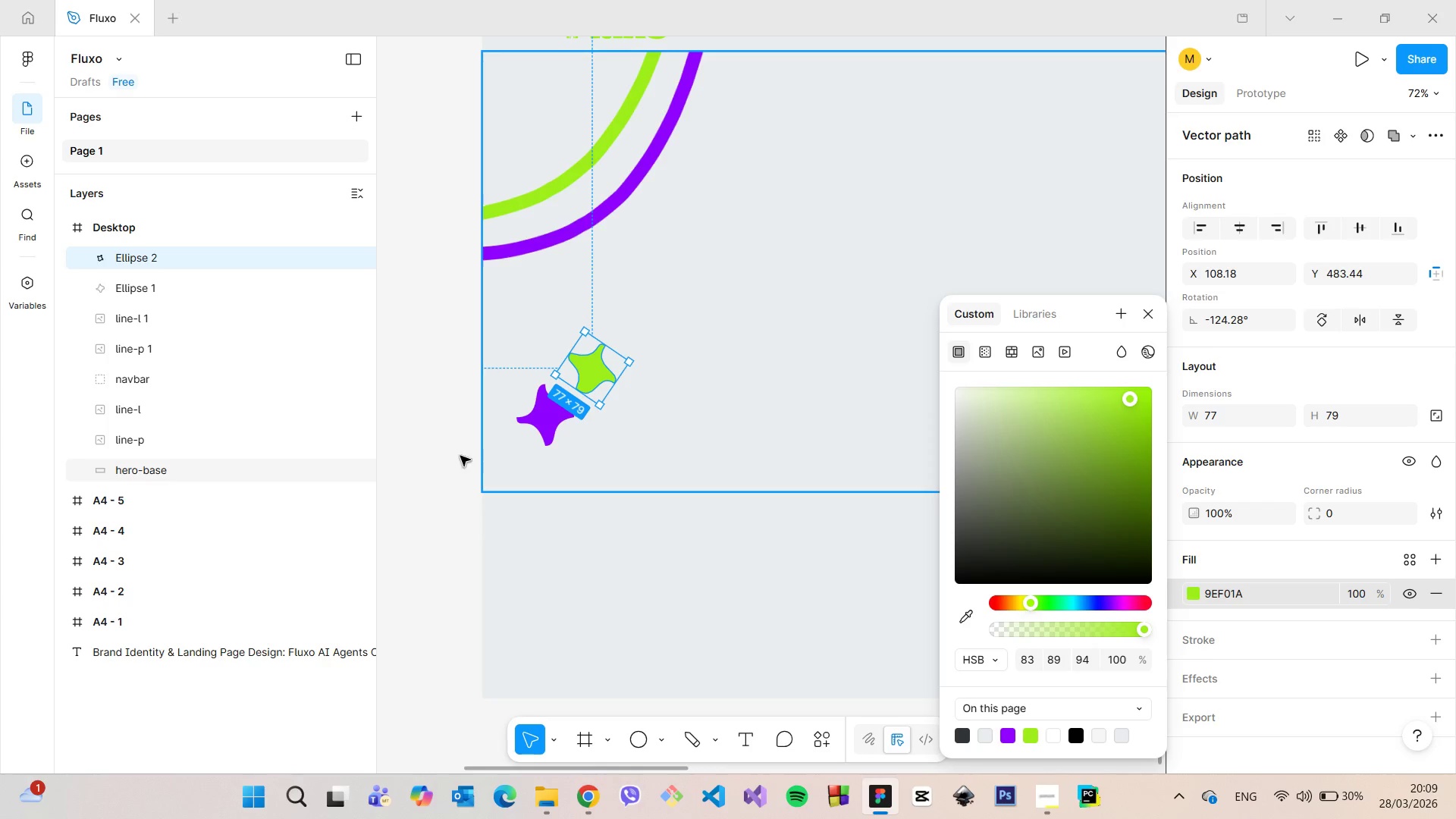 
left_click([447, 456])
 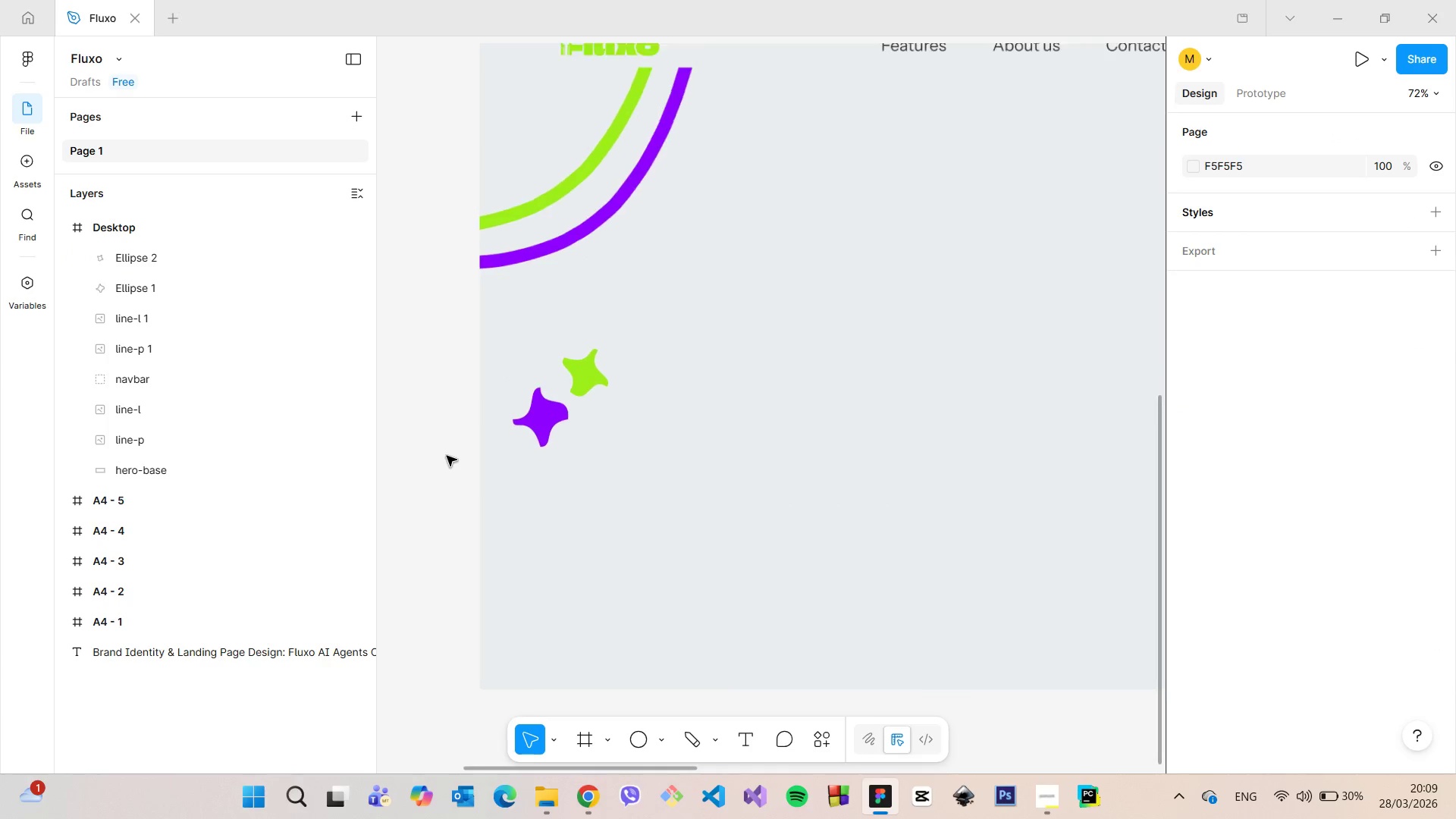 
scroll: coordinate [447, 456], scroll_direction: down, amount: 8.0
 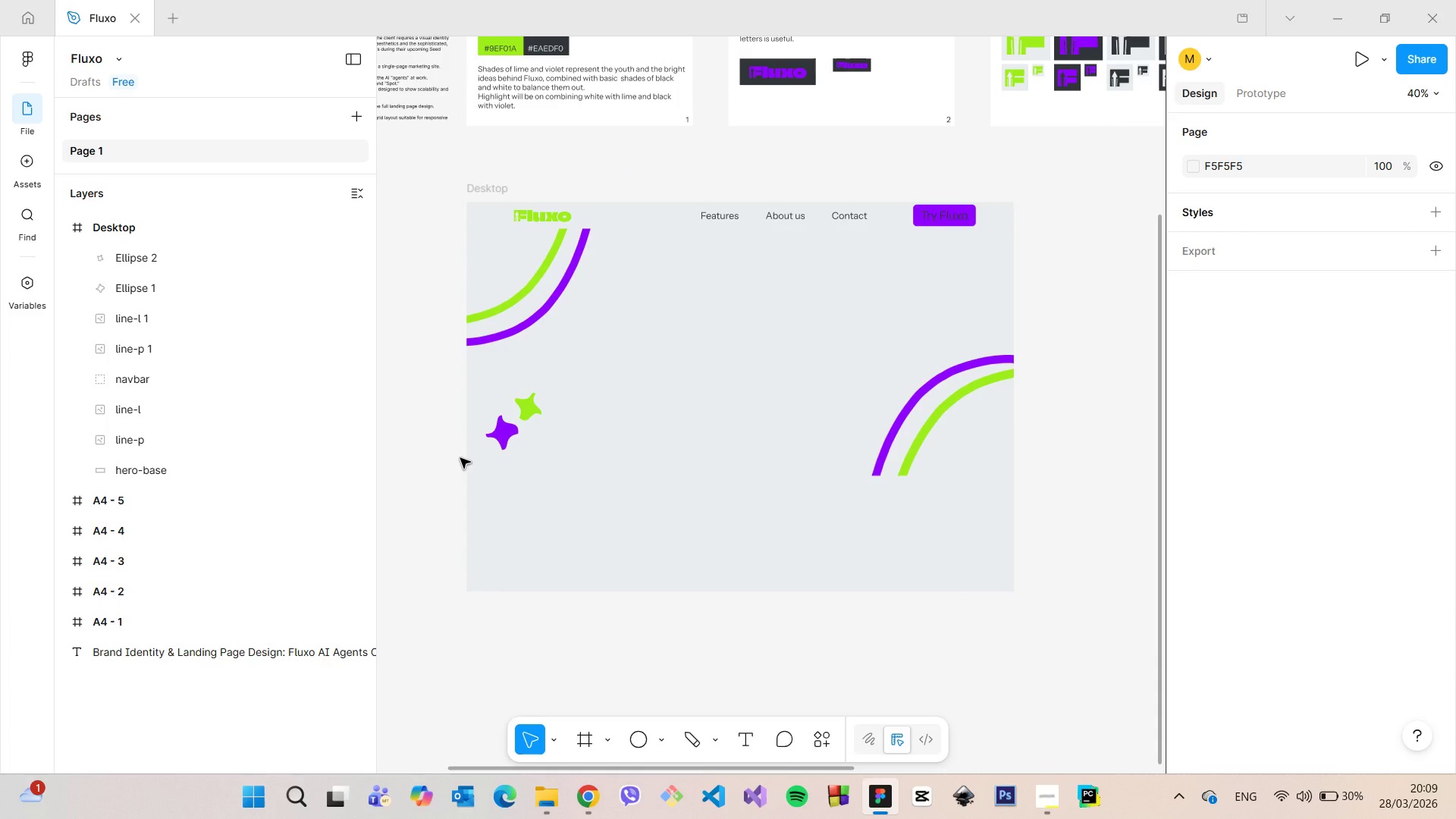 
scroll: coordinate [460, 458], scroll_direction: up, amount: 9.0
 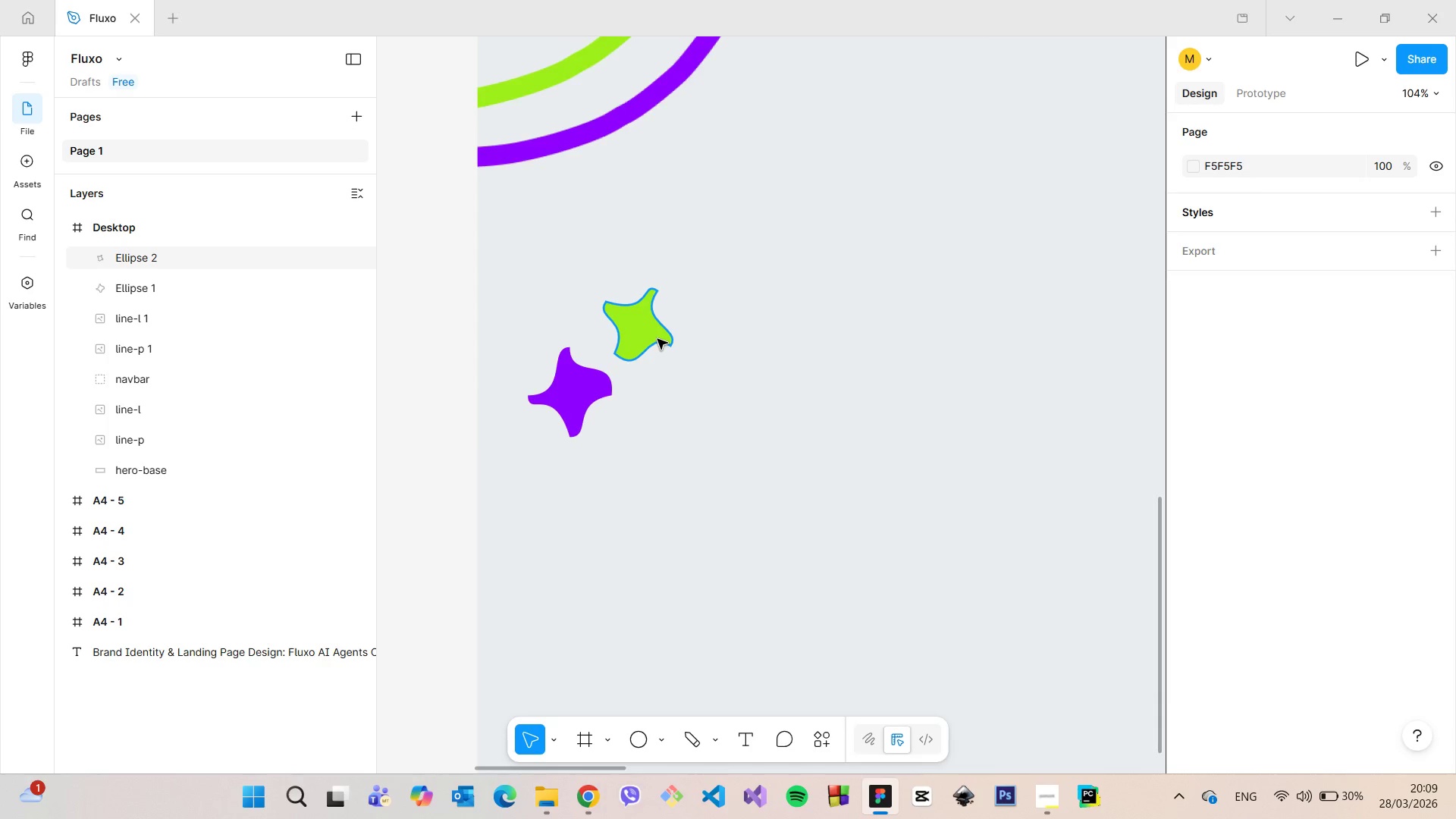 
left_click([657, 339])
 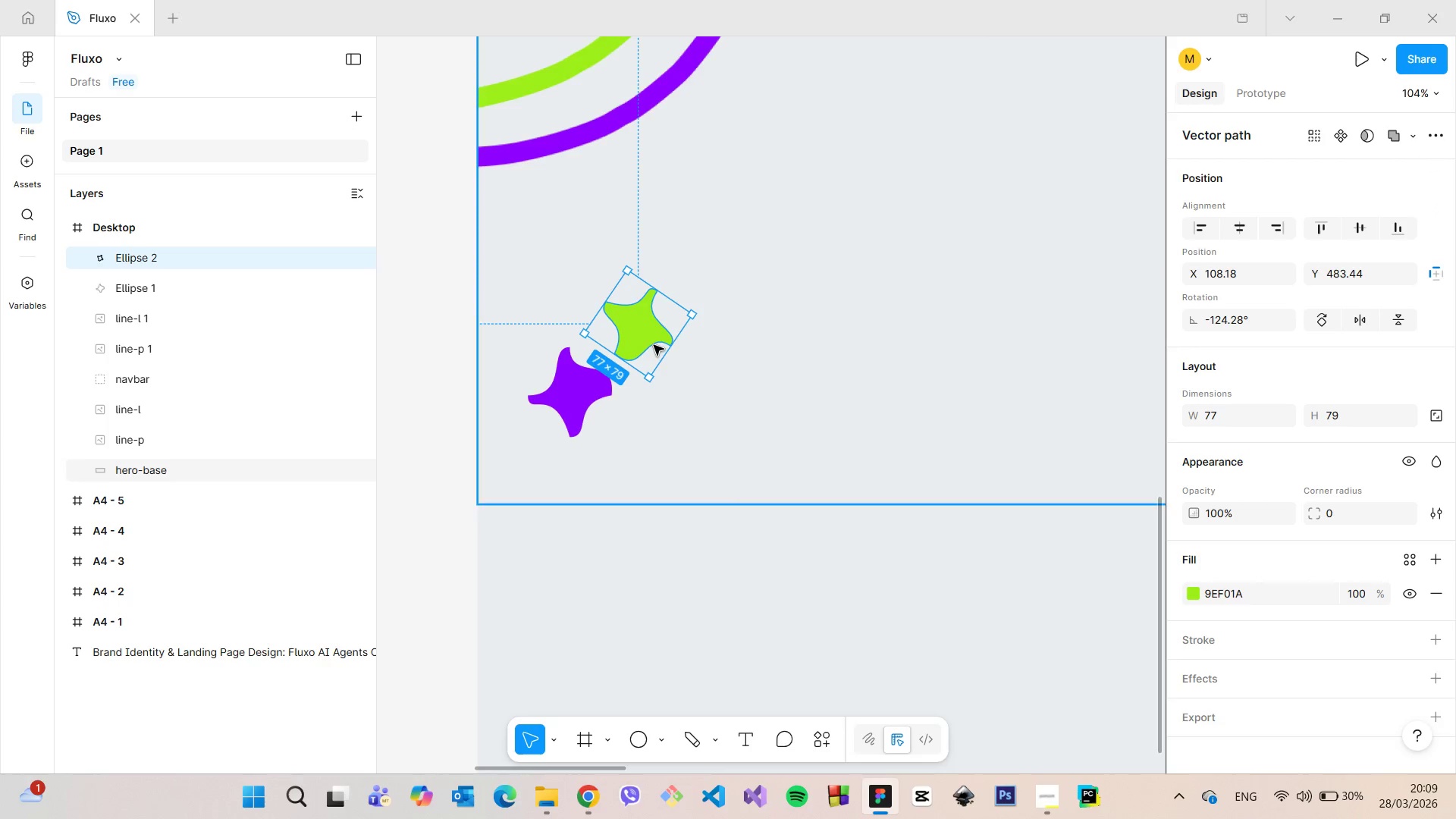 
double_click([654, 345])
 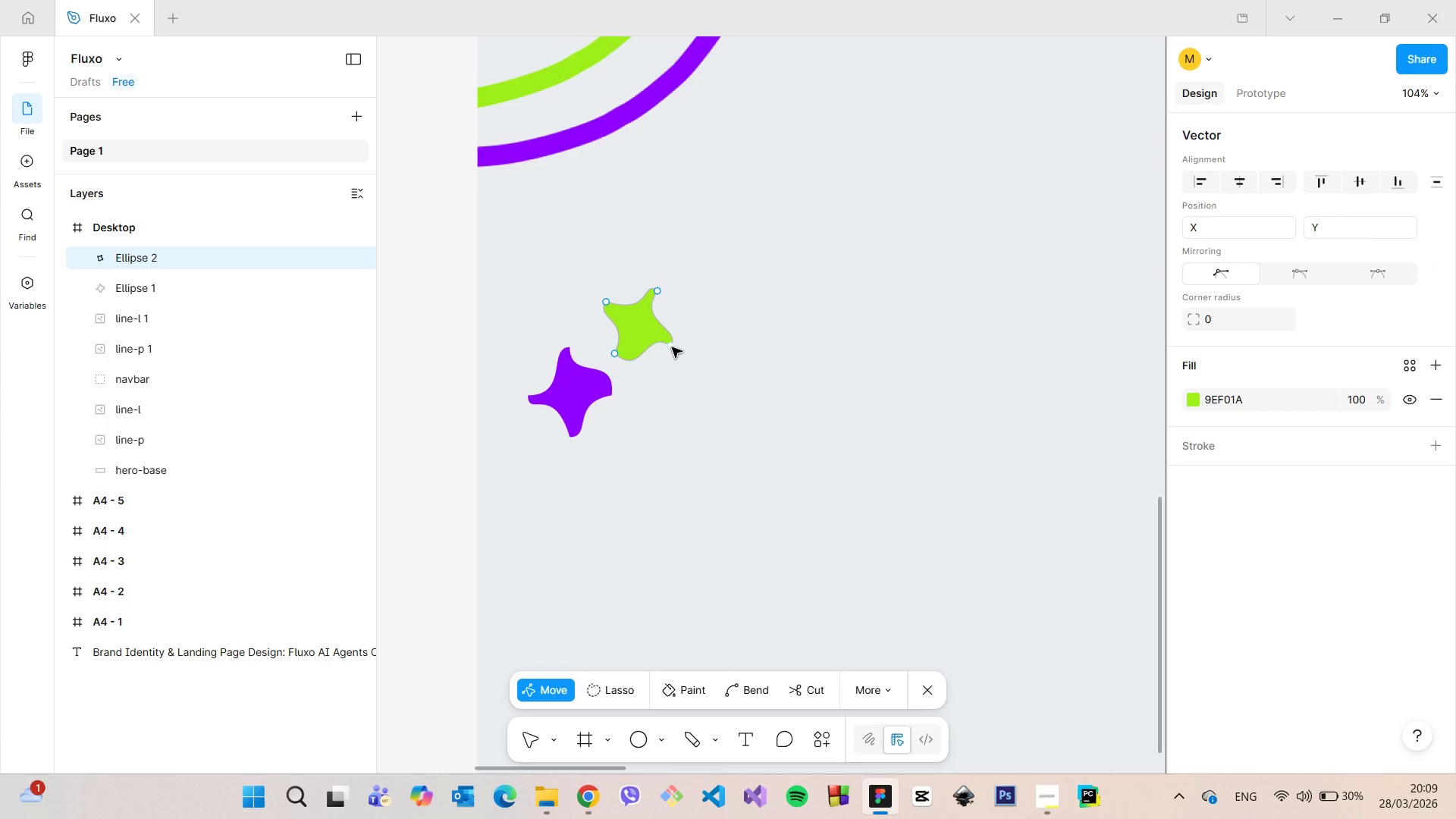 
left_click_drag(start_coordinate=[672, 347], to_coordinate=[587, 331])
 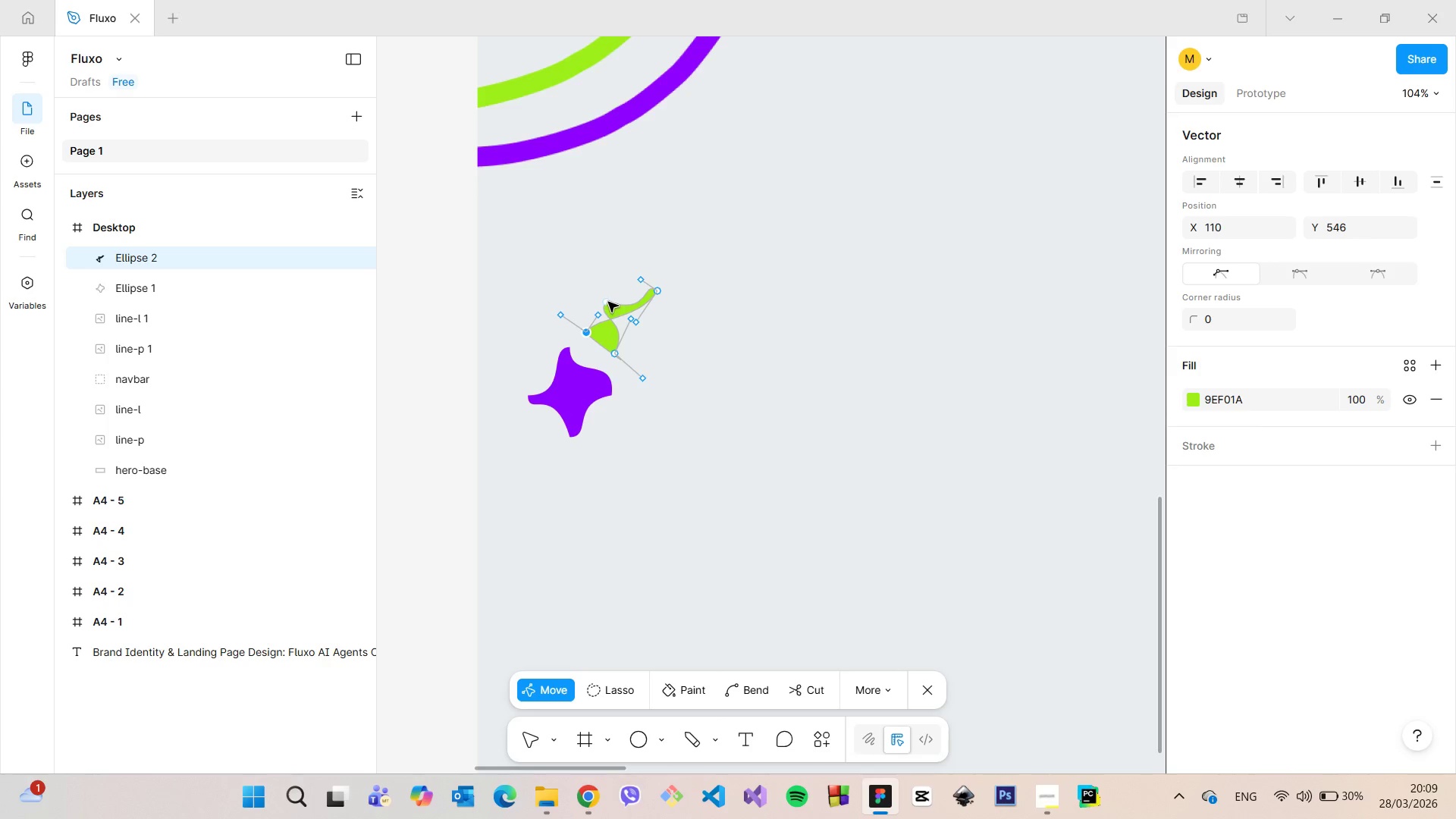 
left_click_drag(start_coordinate=[608, 302], to_coordinate=[579, 290])
 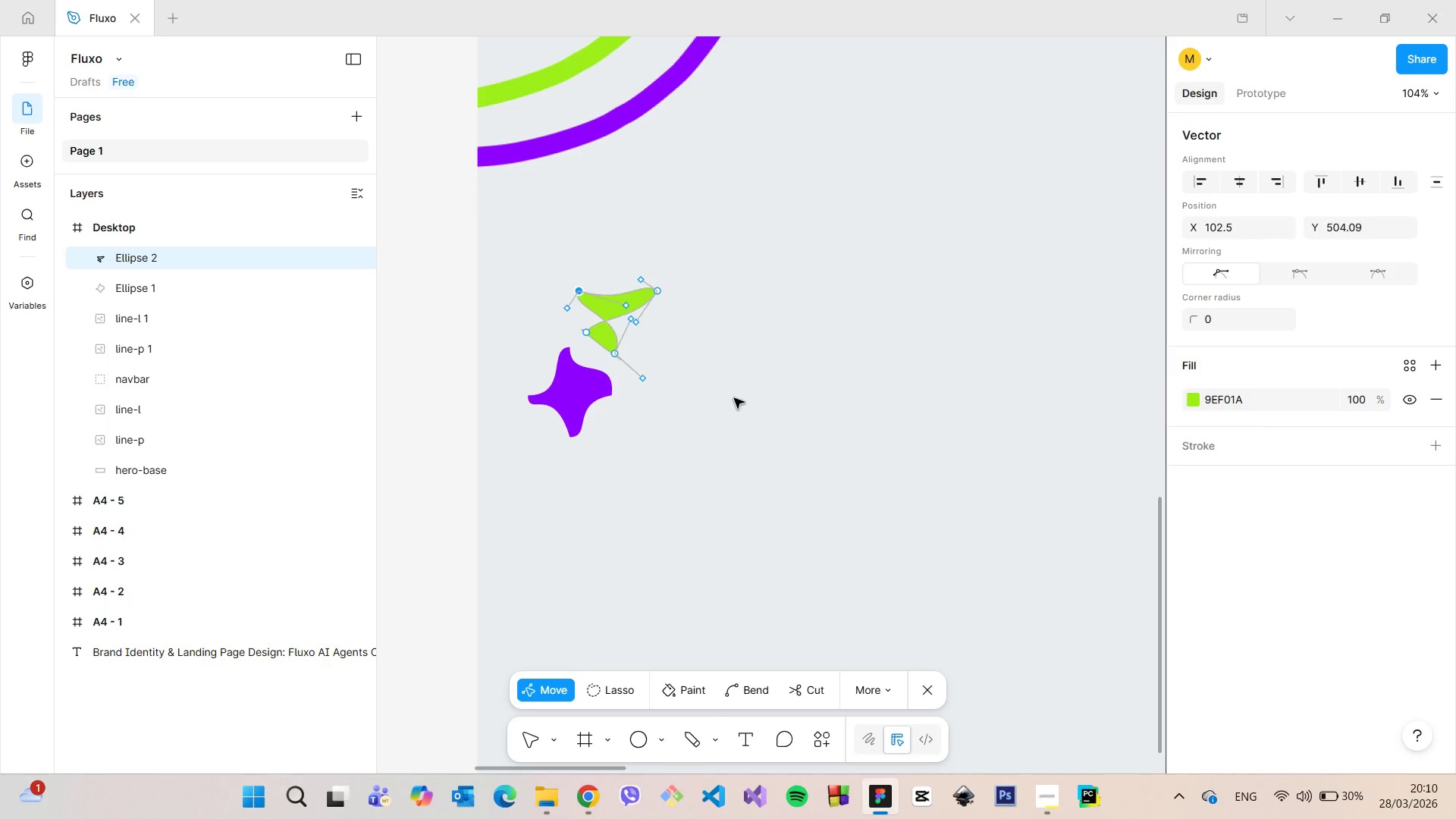 
left_click([734, 398])
 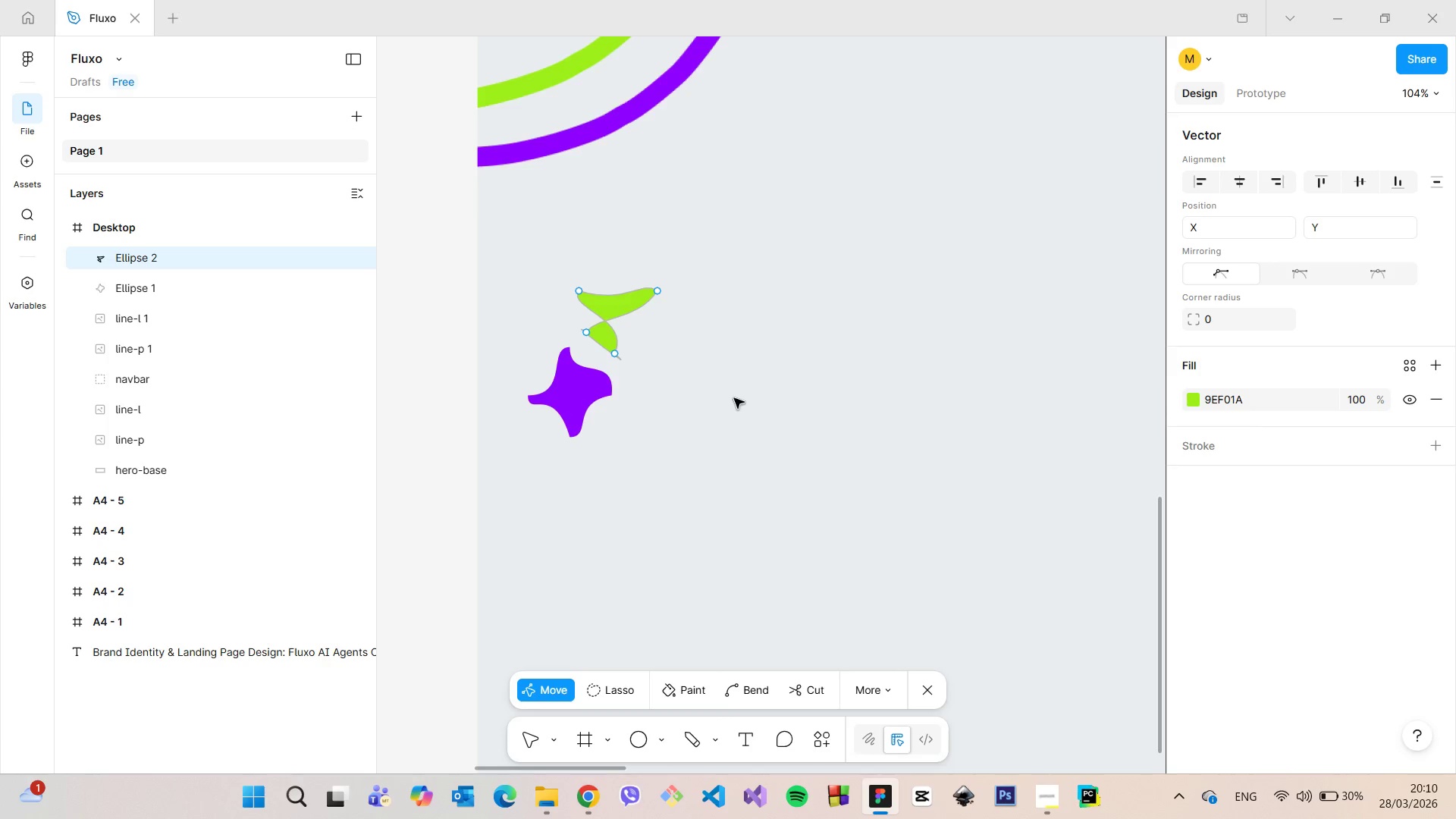 
left_click([734, 398])
 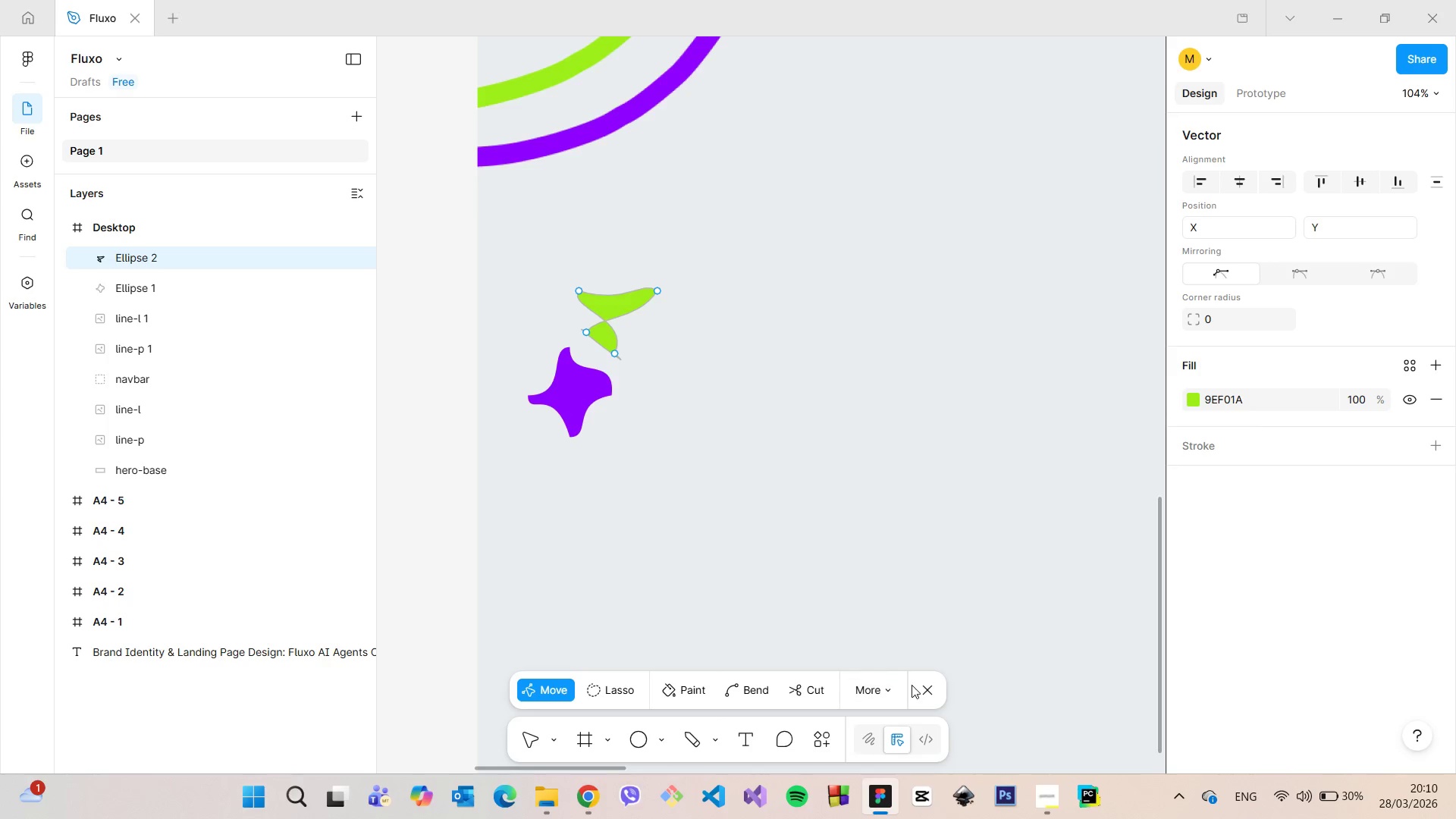 
left_click([912, 685])
 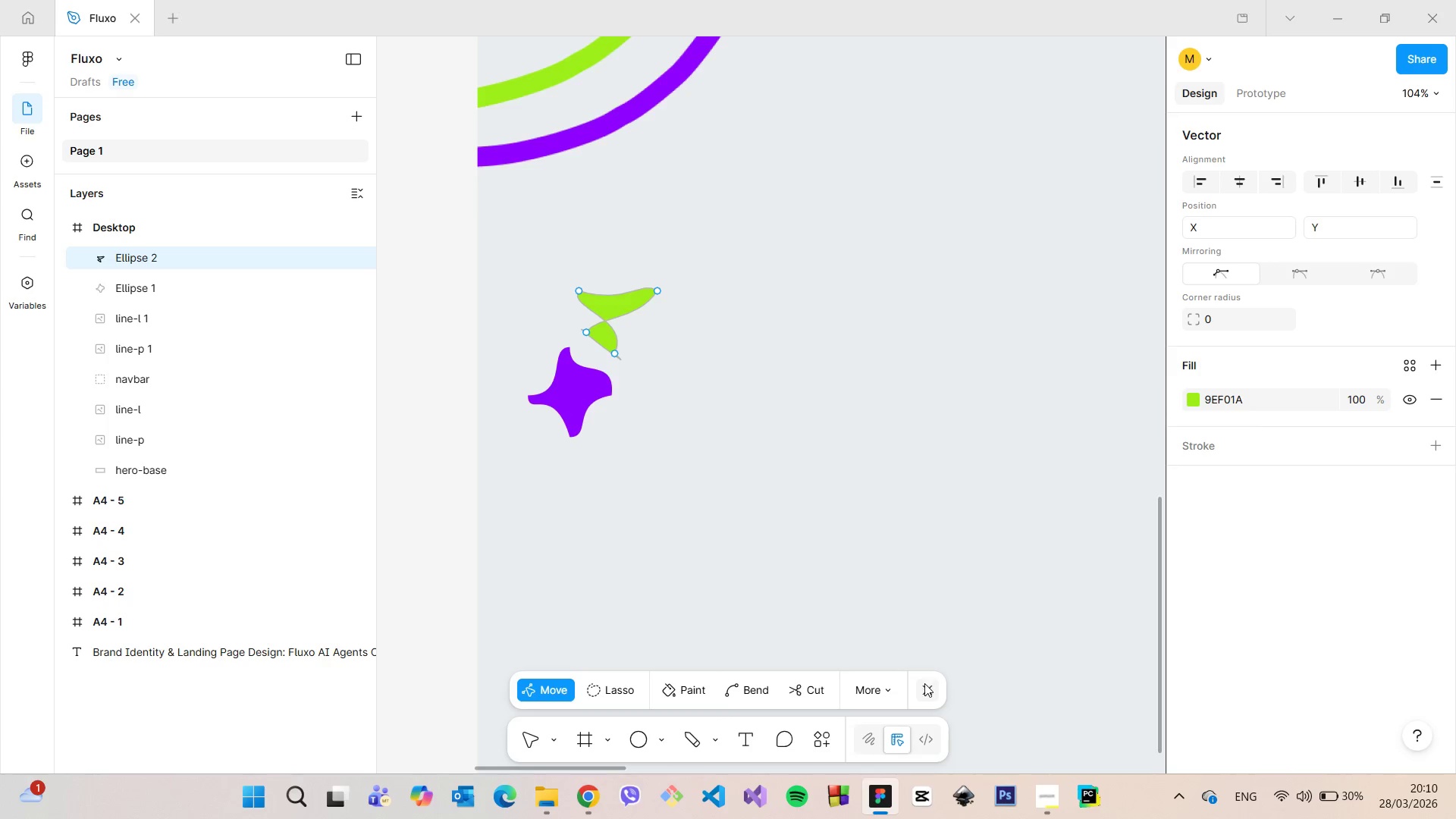 
left_click([924, 684])
 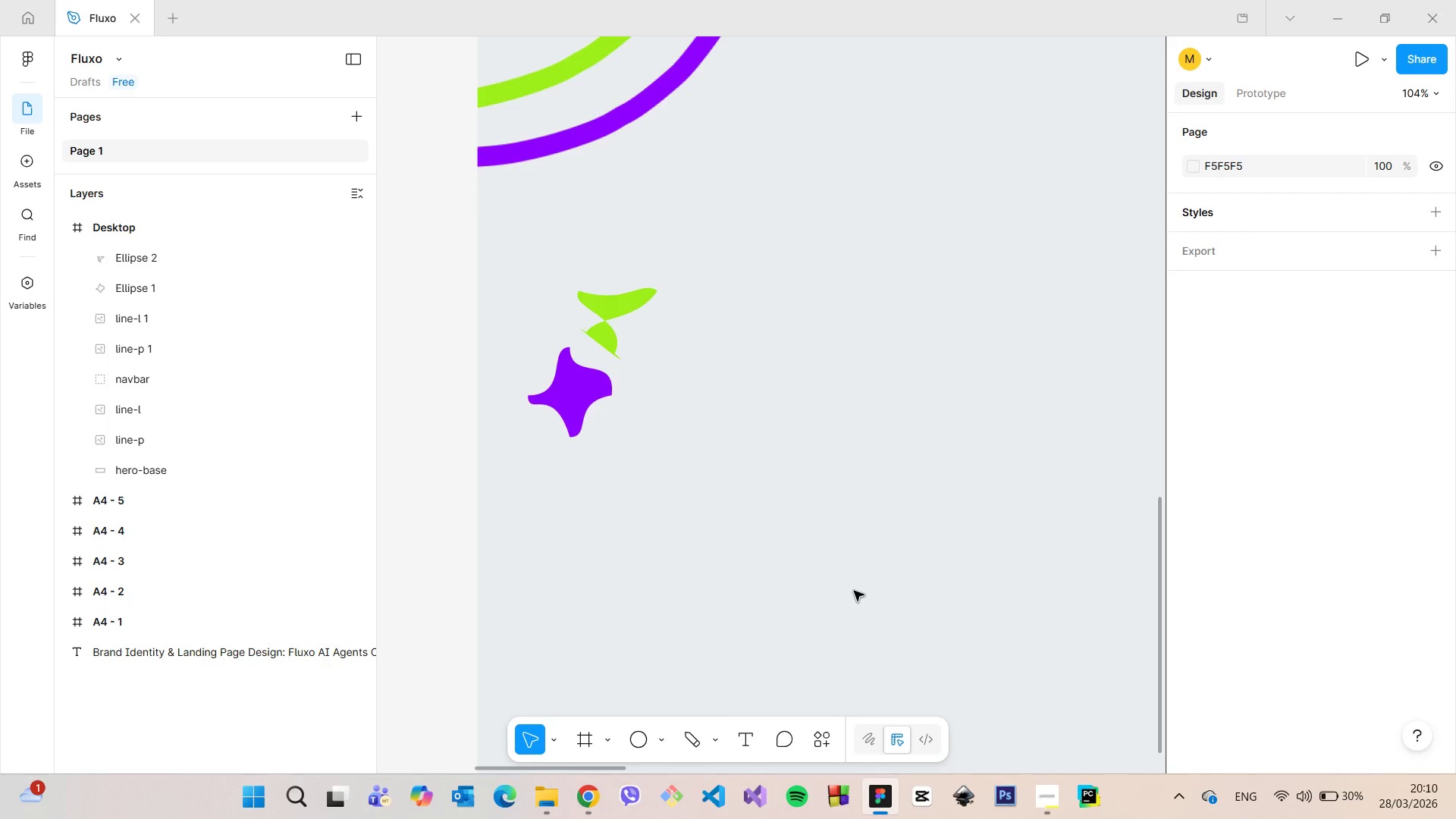 
scroll: coordinate [854, 591], scroll_direction: down, amount: 9.0
 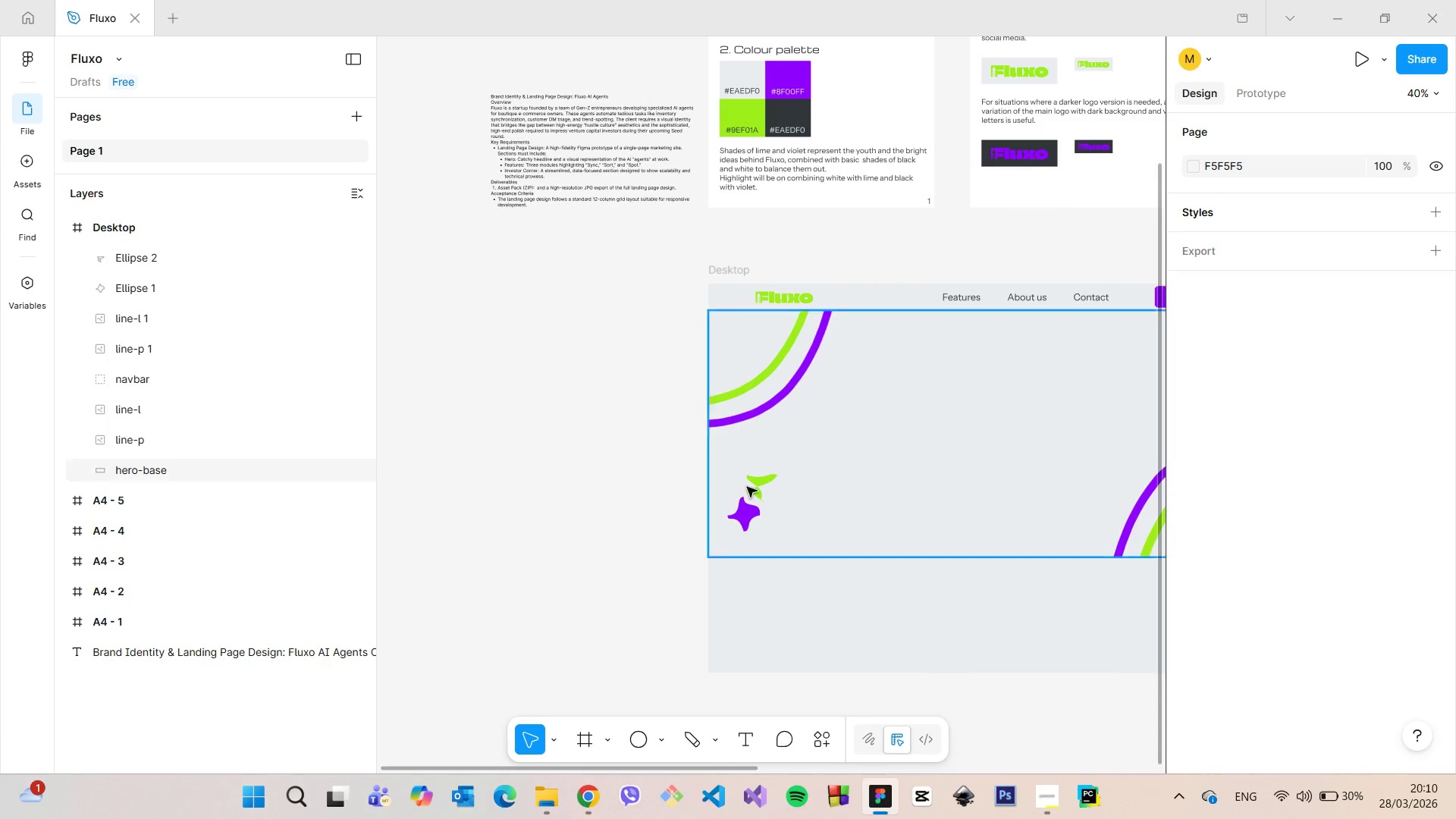 
scroll: coordinate [770, 511], scroll_direction: up, amount: 10.0
 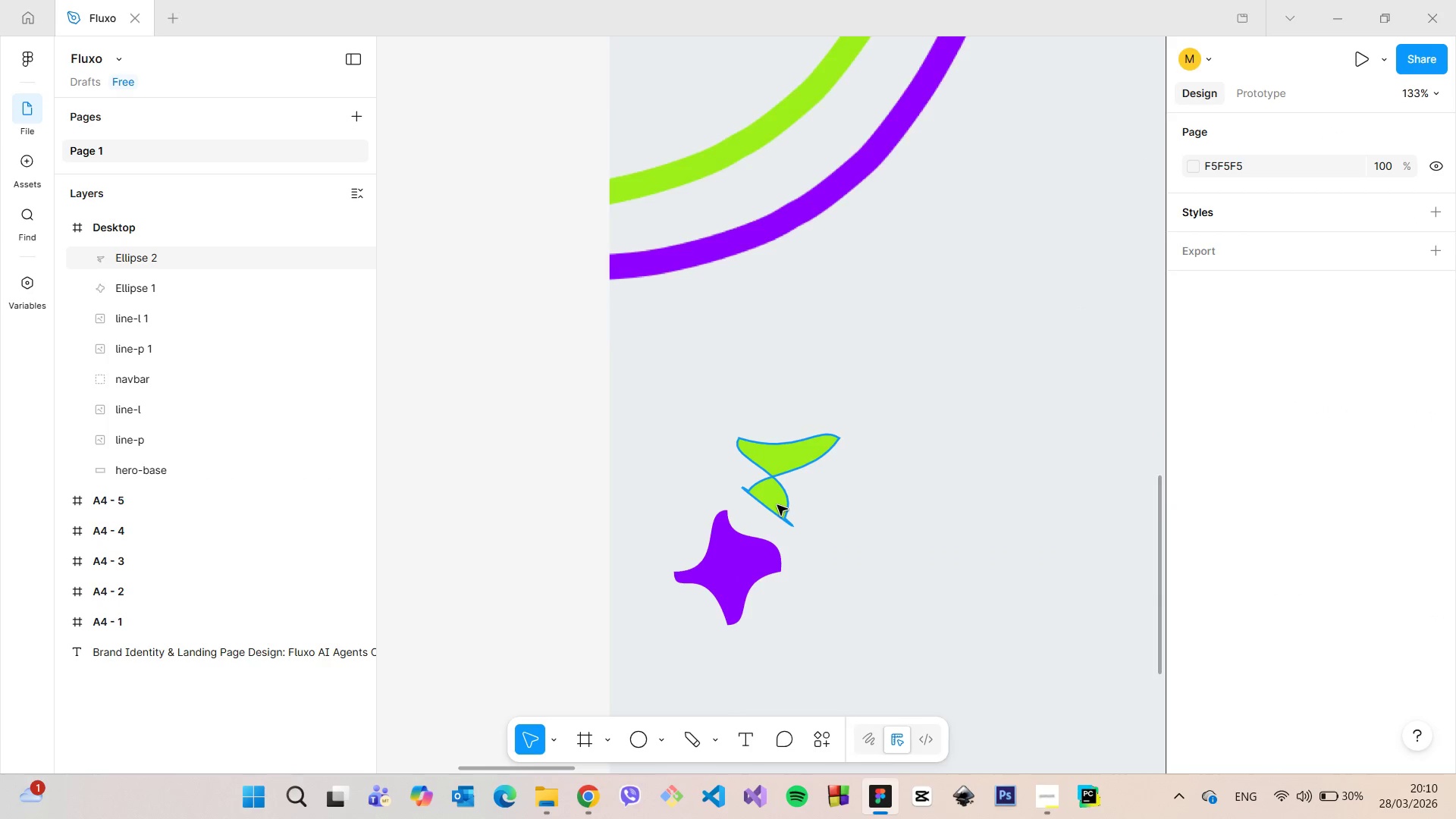 
left_click([777, 505])
 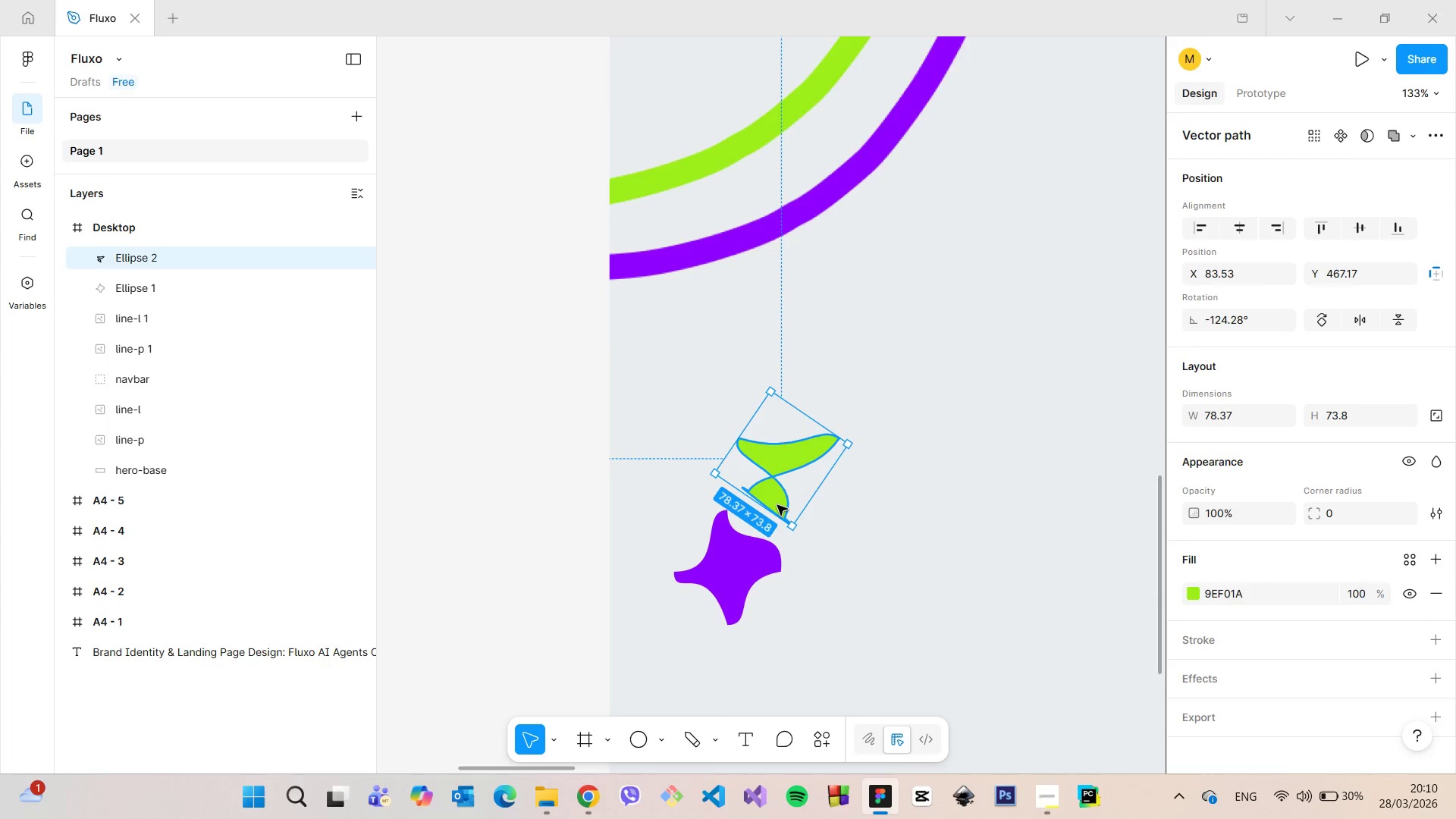 
double_click([777, 505])
 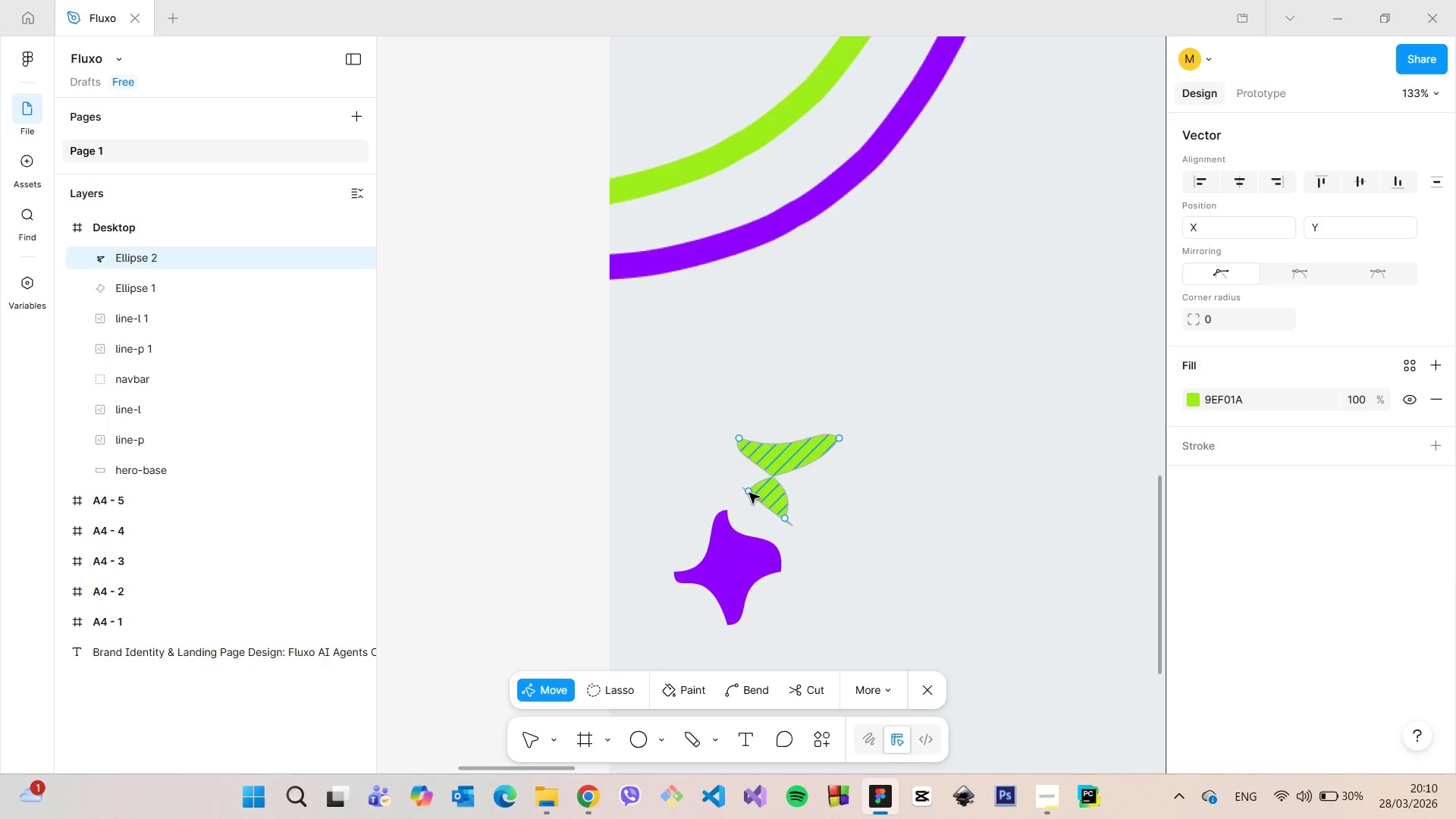 
left_click_drag(start_coordinate=[749, 493], to_coordinate=[860, 488])
 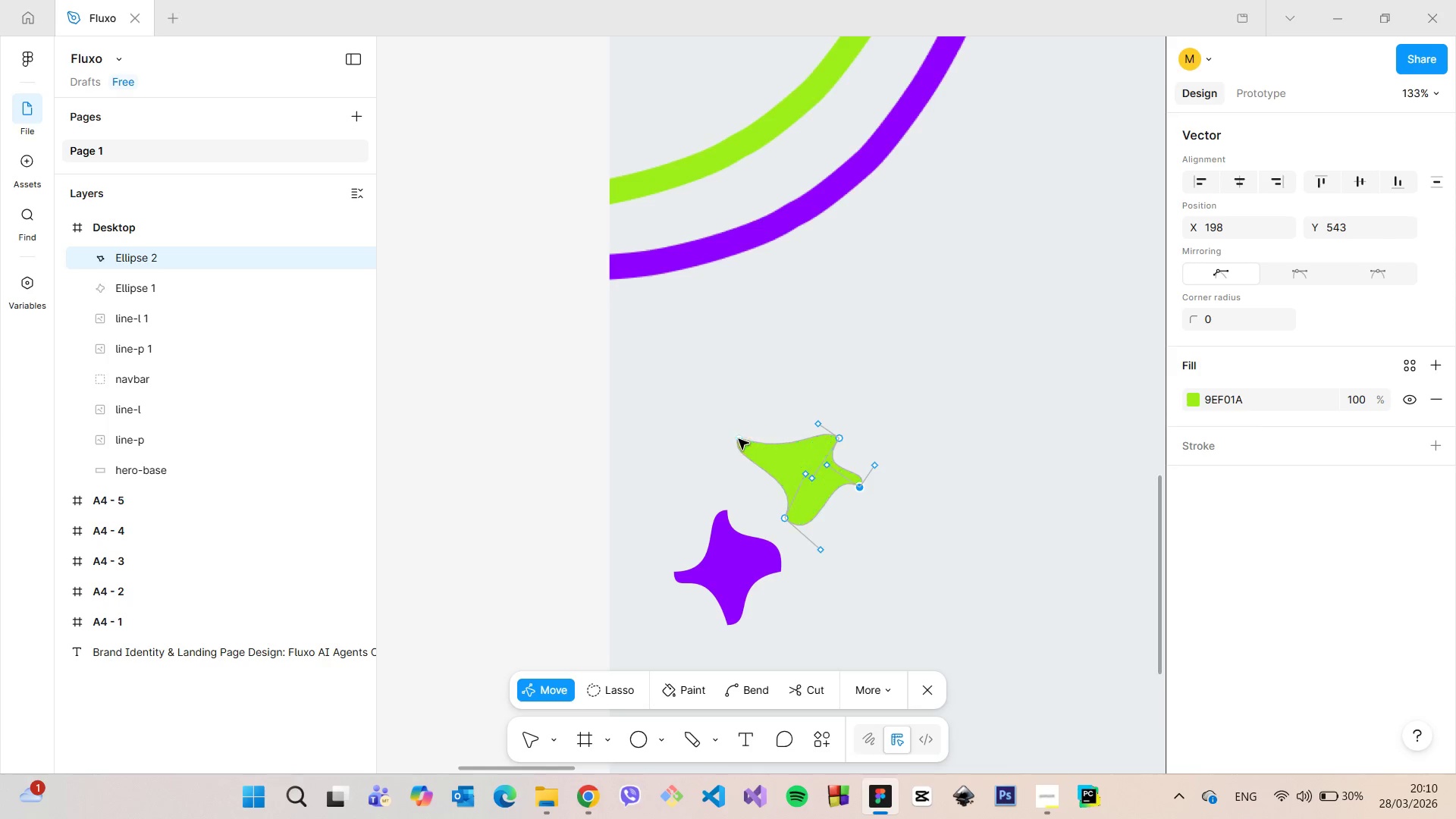 
left_click_drag(start_coordinate=[739, 439], to_coordinate=[769, 453])
 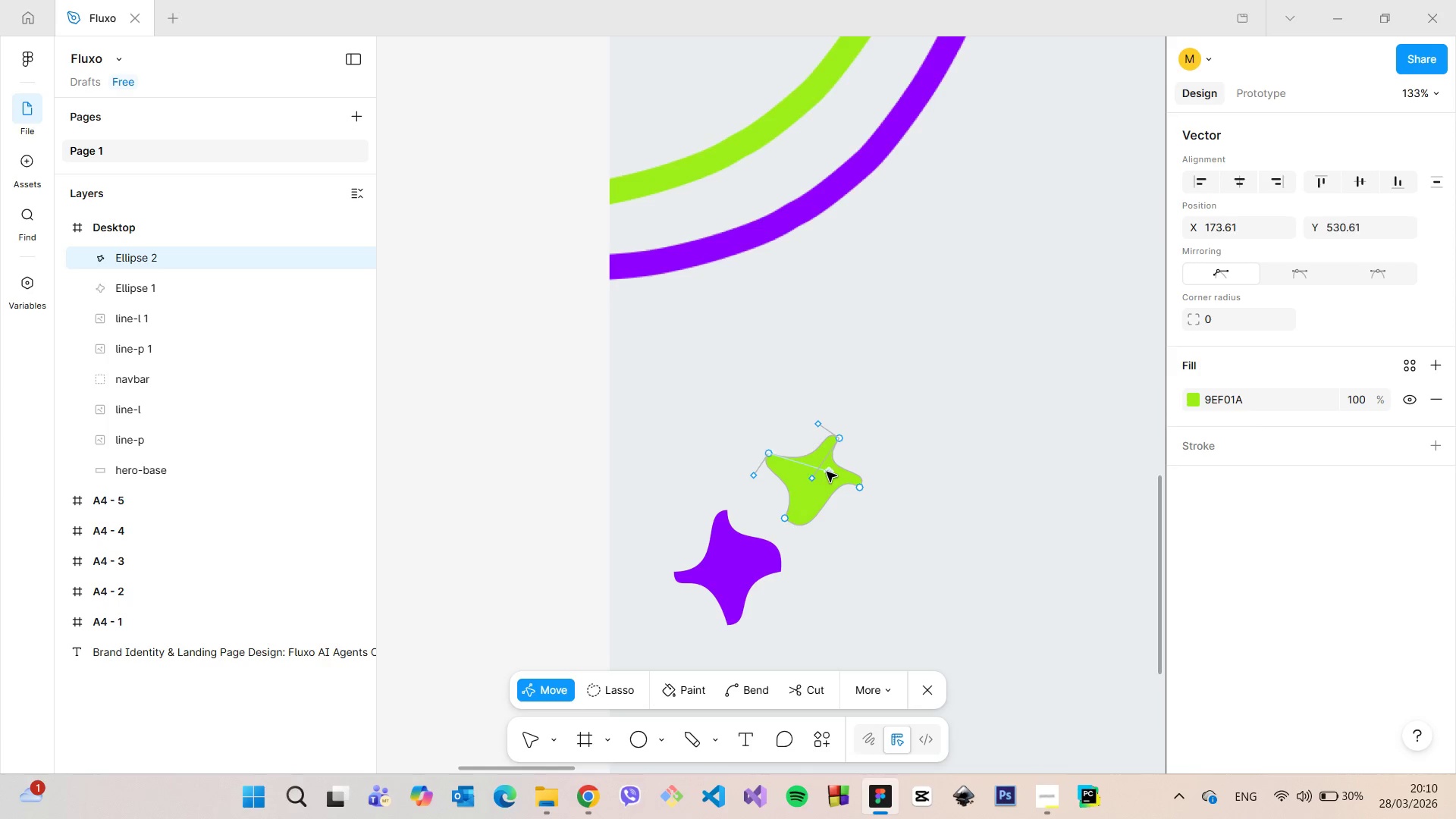 
left_click_drag(start_coordinate=[827, 472], to_coordinate=[777, 398])
 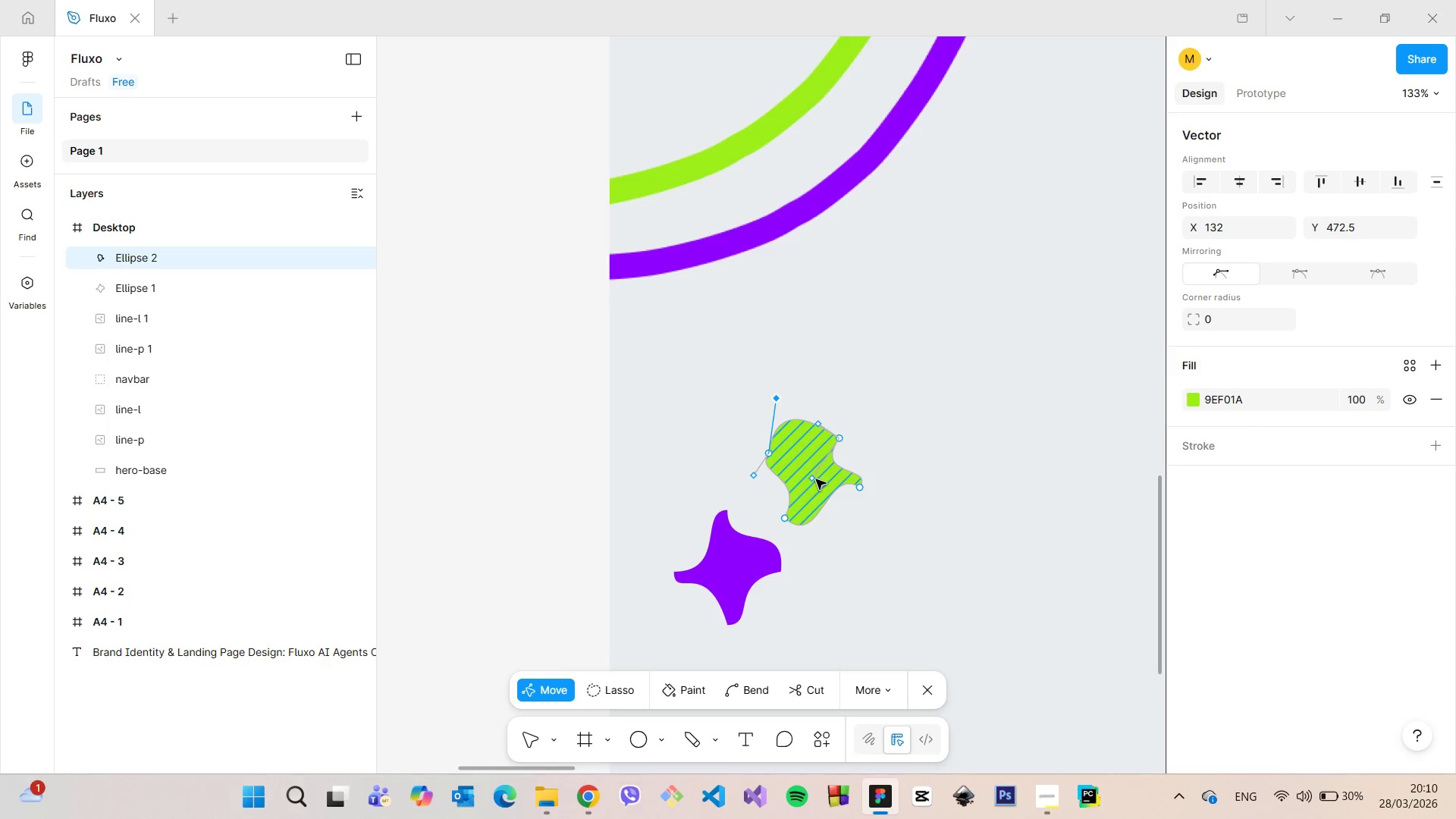 
left_click_drag(start_coordinate=[814, 479], to_coordinate=[783, 474])
 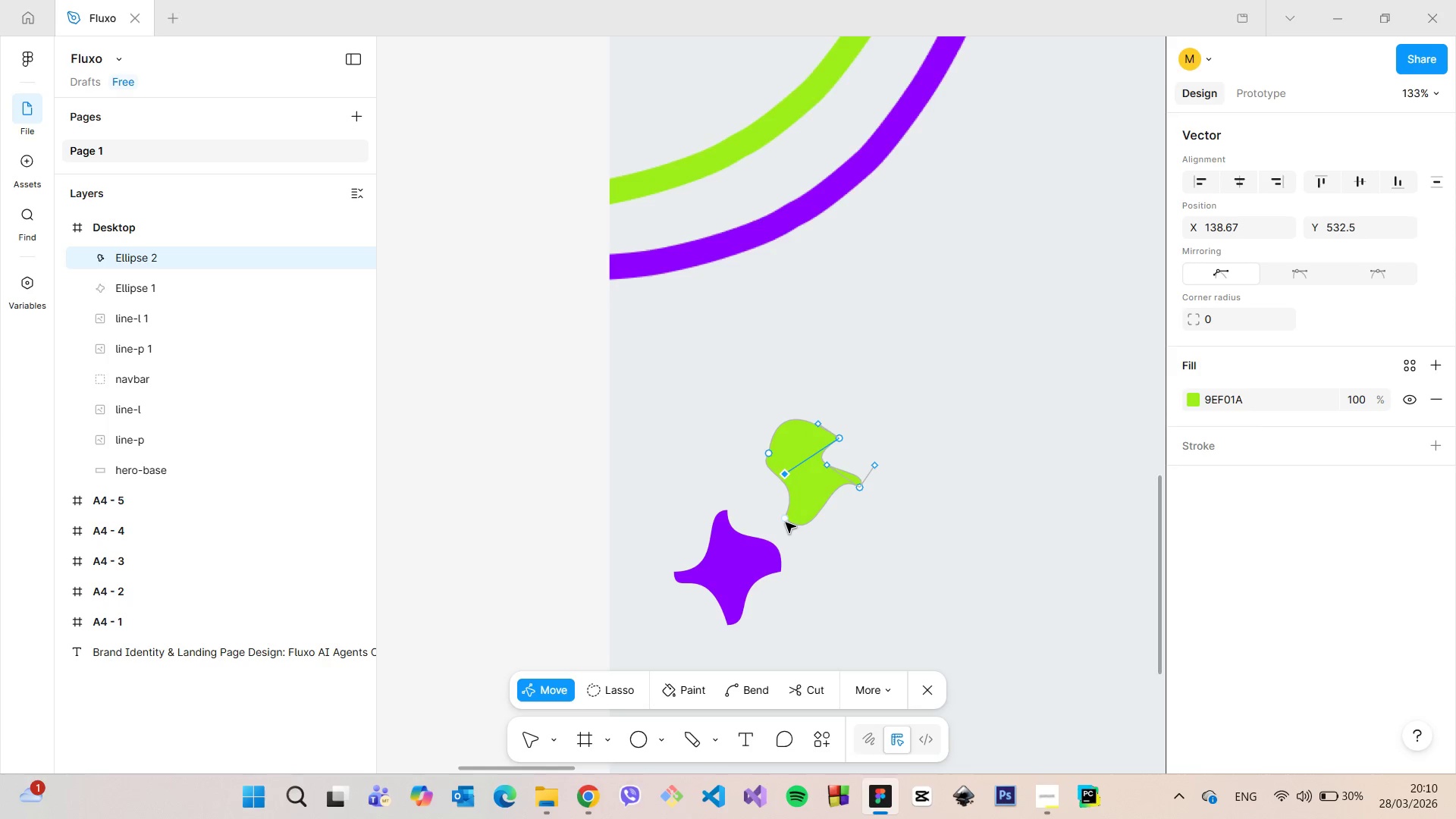 
left_click([785, 522])
 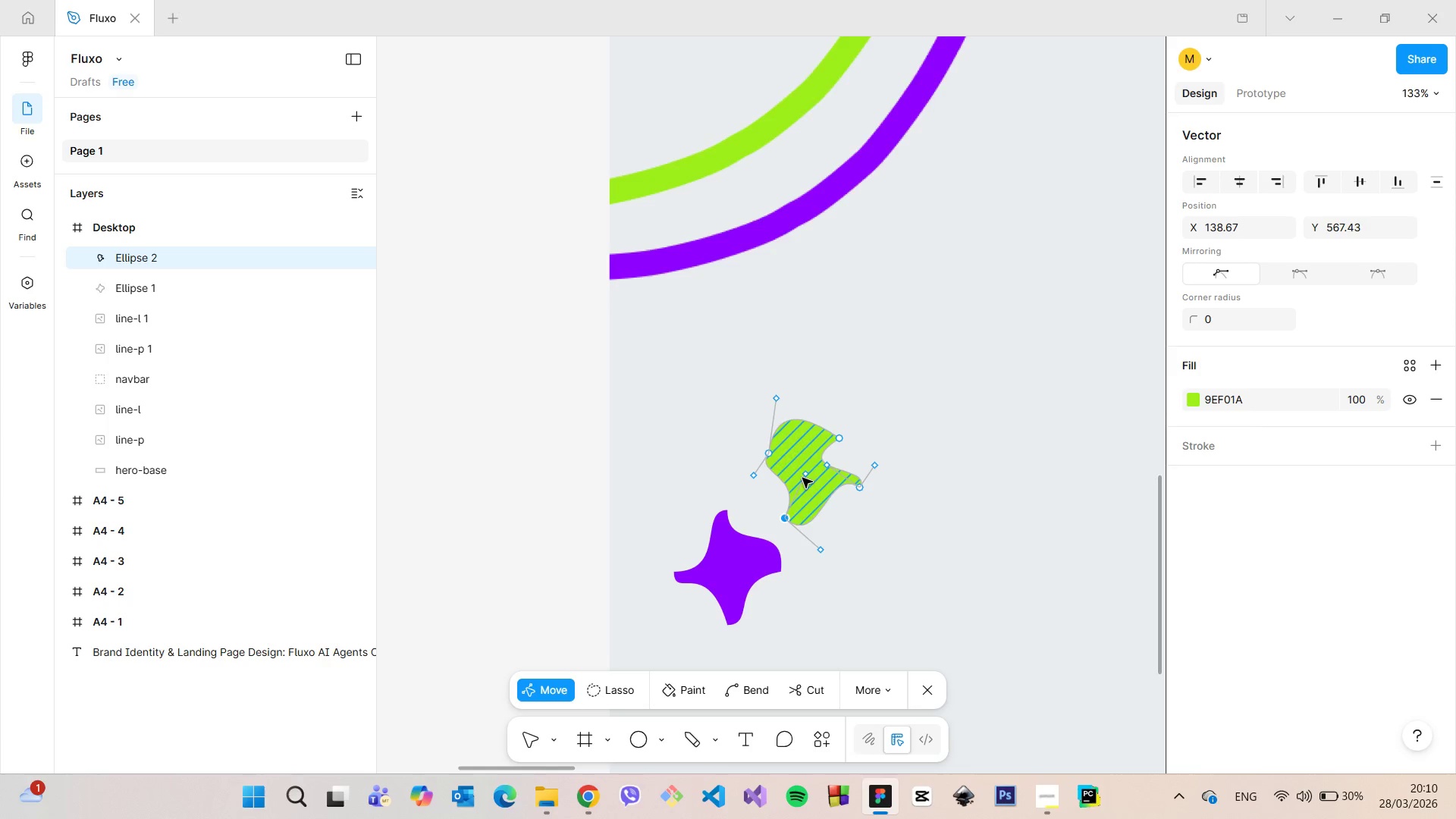 
left_click_drag(start_coordinate=[805, 475], to_coordinate=[839, 479])
 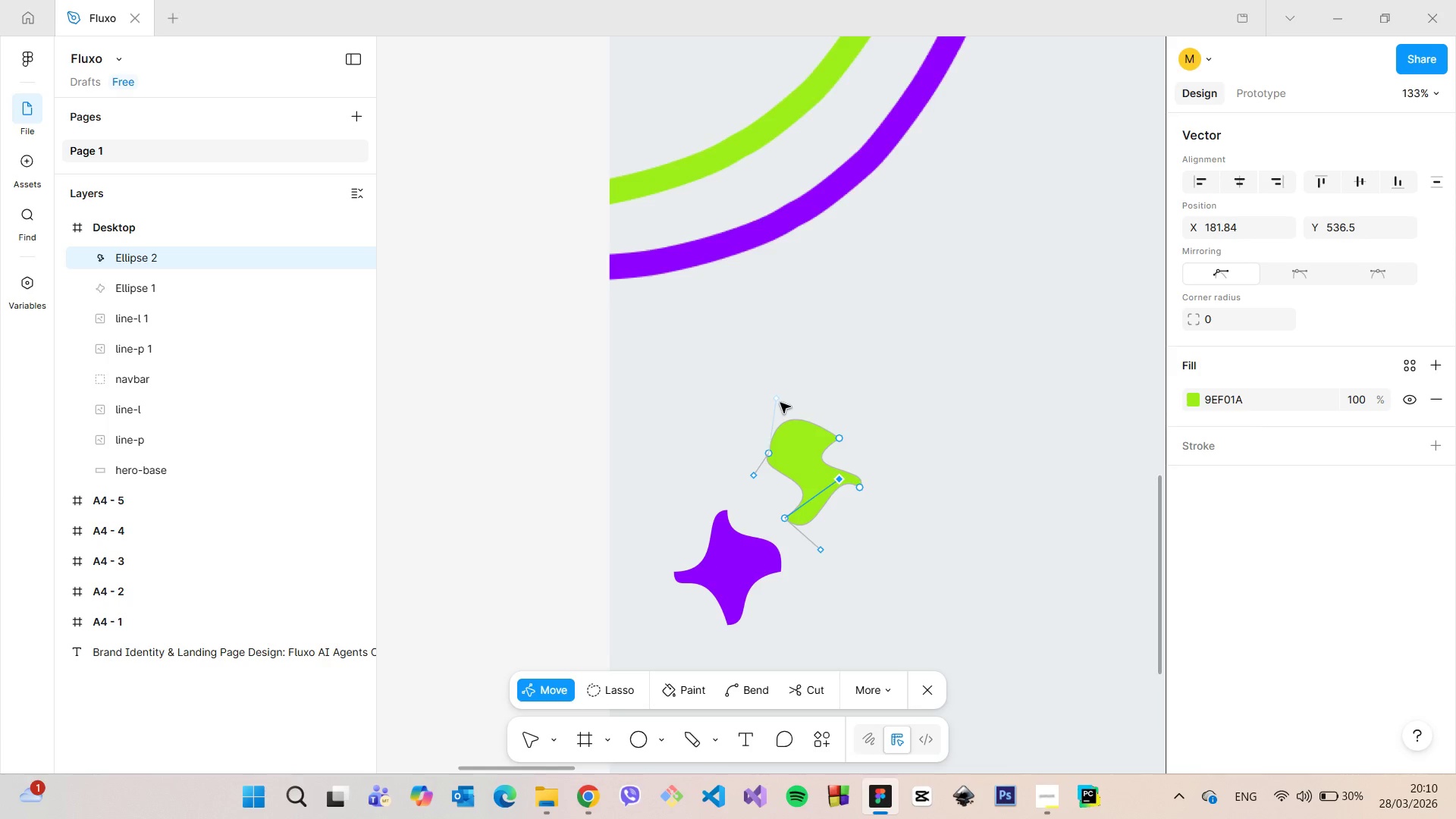 
left_click_drag(start_coordinate=[779, 400], to_coordinate=[795, 405])
 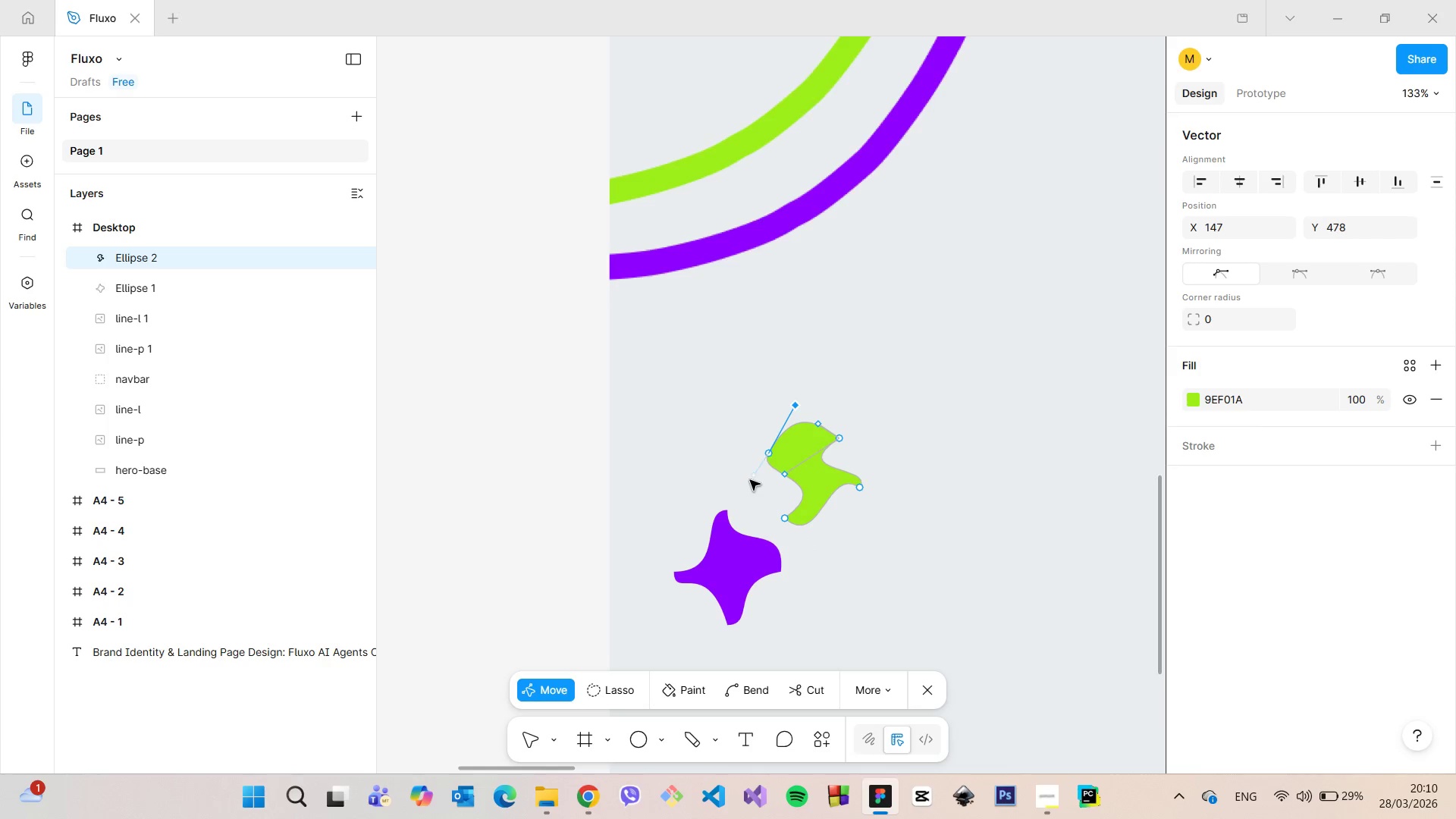 
left_click_drag(start_coordinate=[751, 480], to_coordinate=[779, 484])
 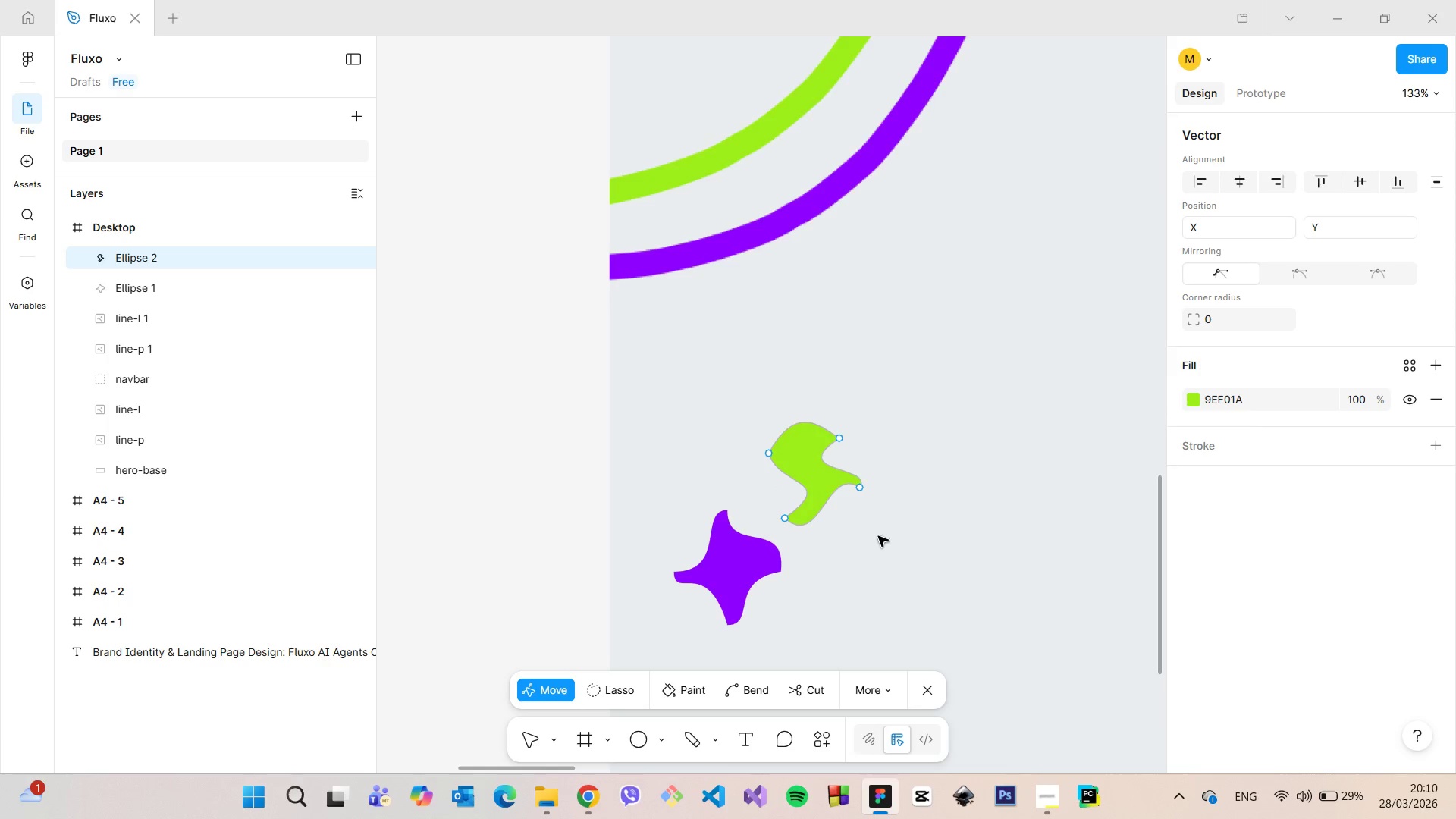 
double_click([878, 536])
 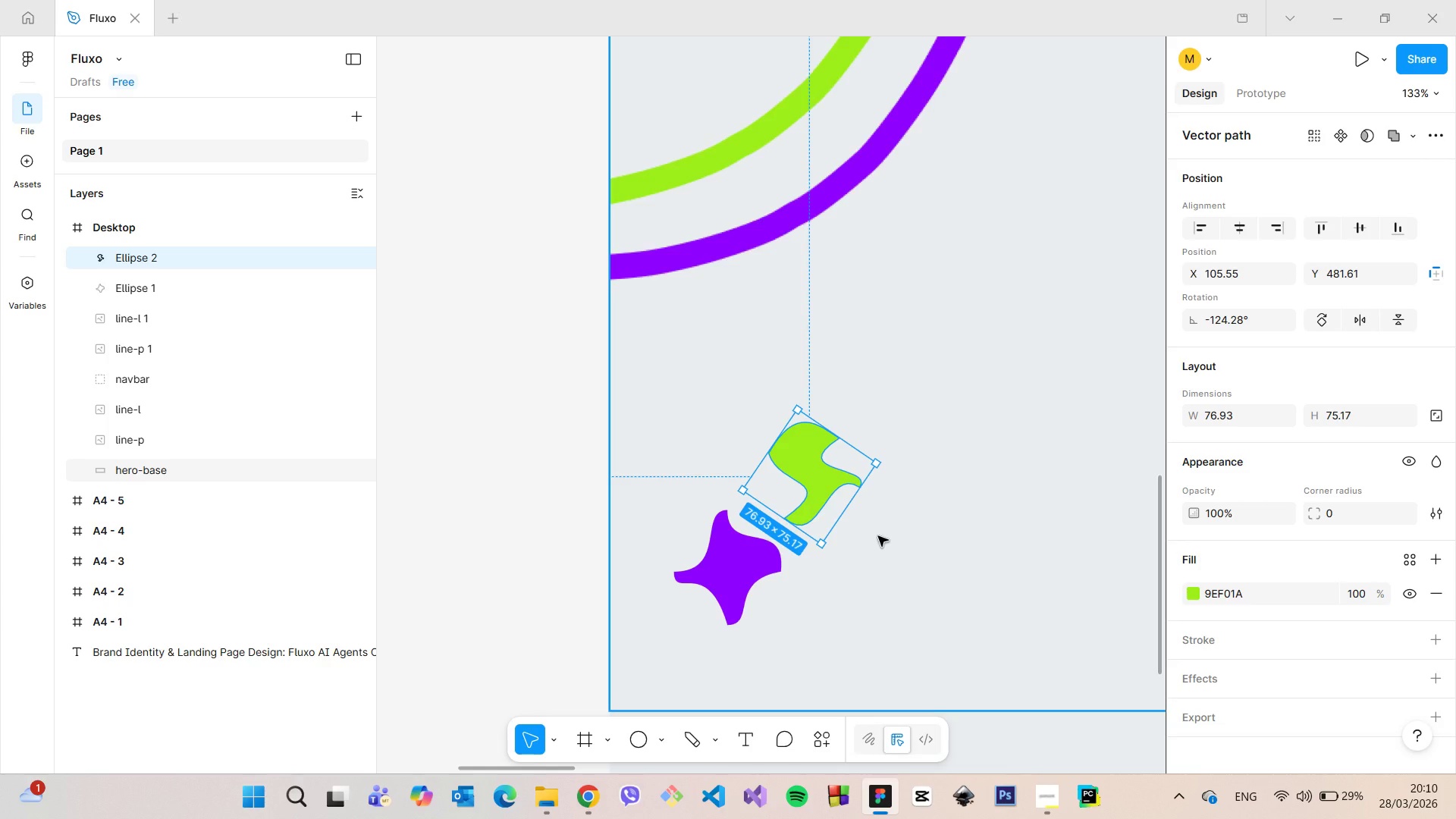 
left_click([878, 536])
 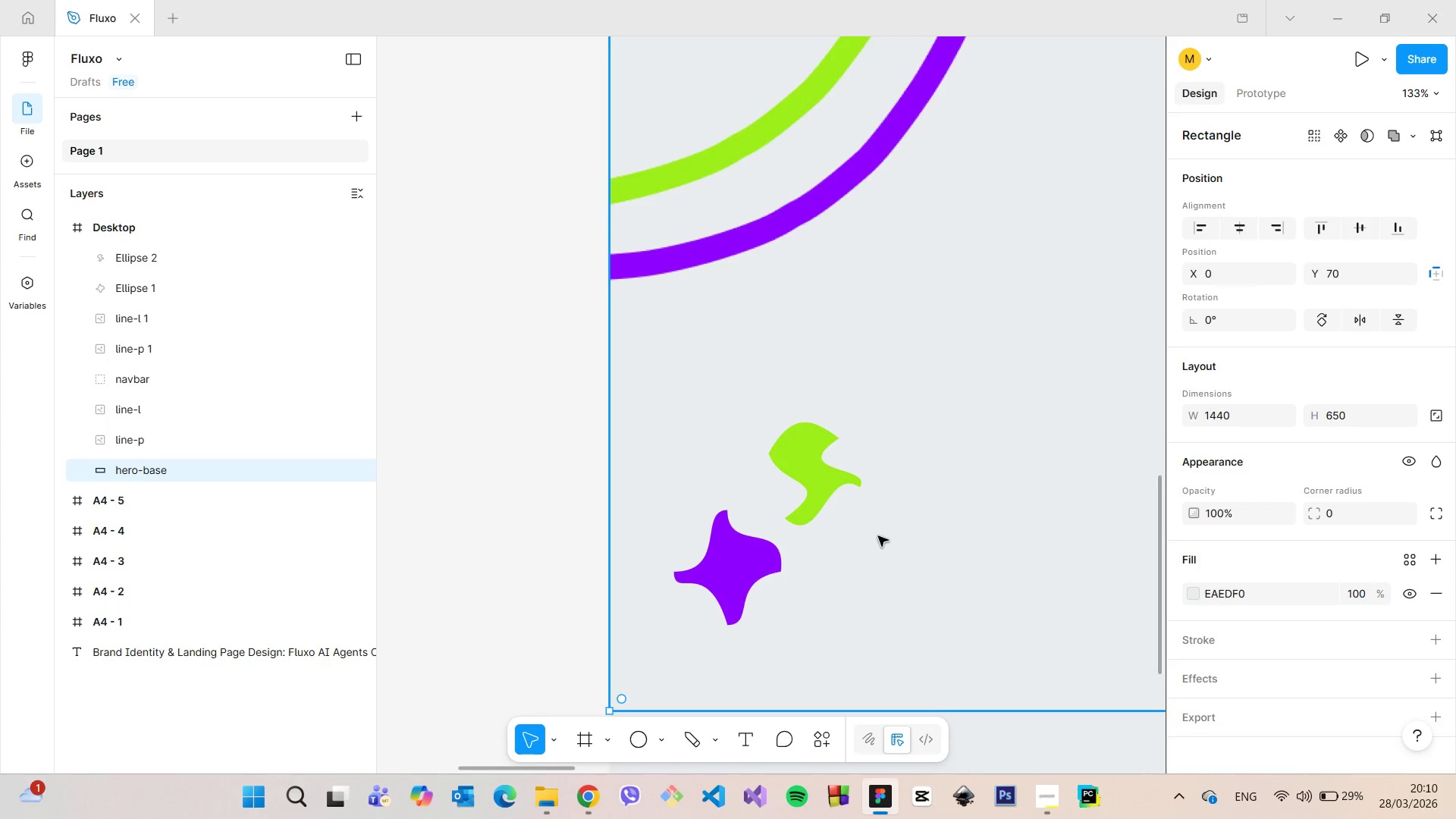 
scroll: coordinate [878, 536], scroll_direction: down, amount: 16.0
 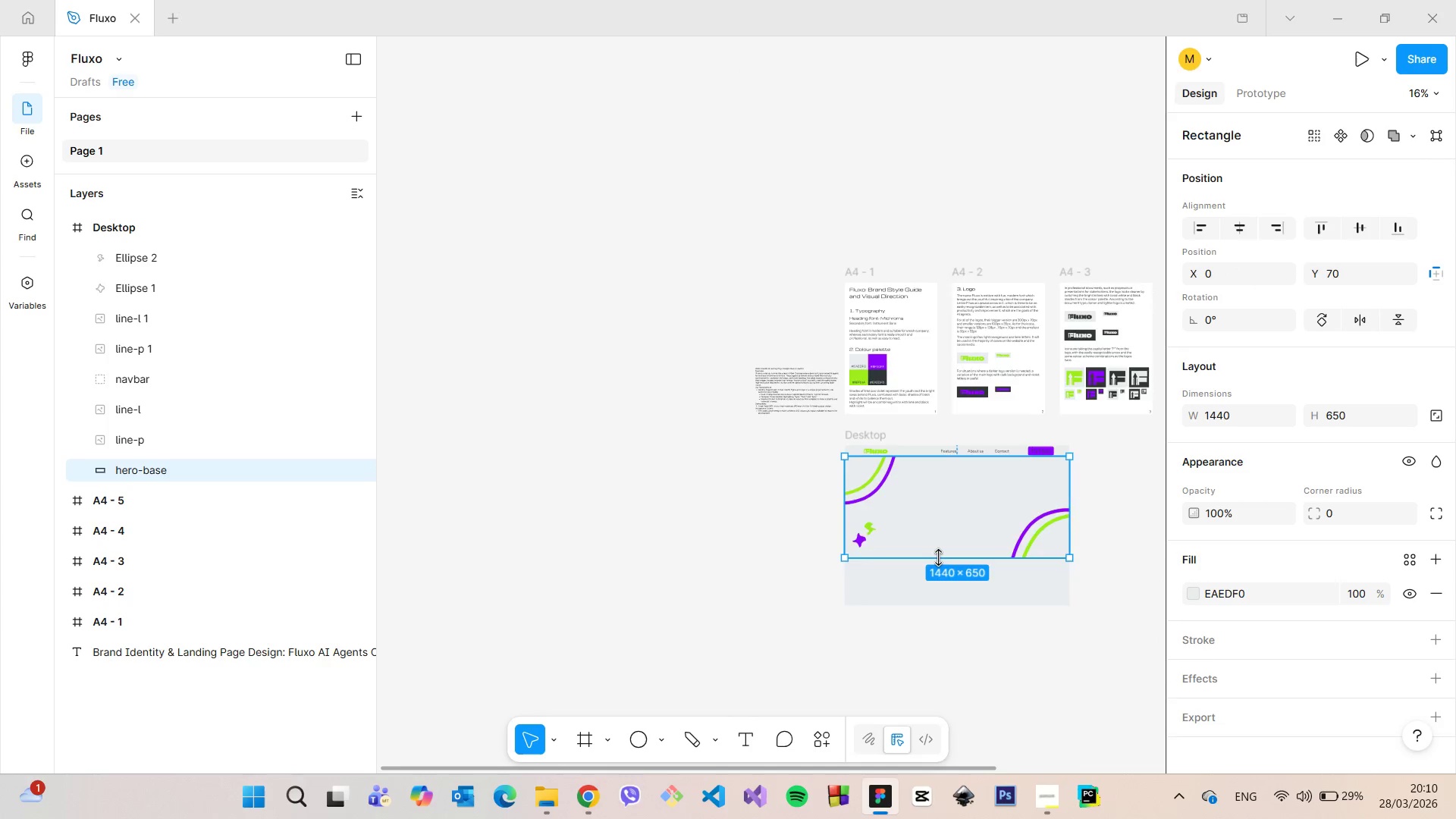 
scroll: coordinate [930, 555], scroll_direction: up, amount: 8.0
 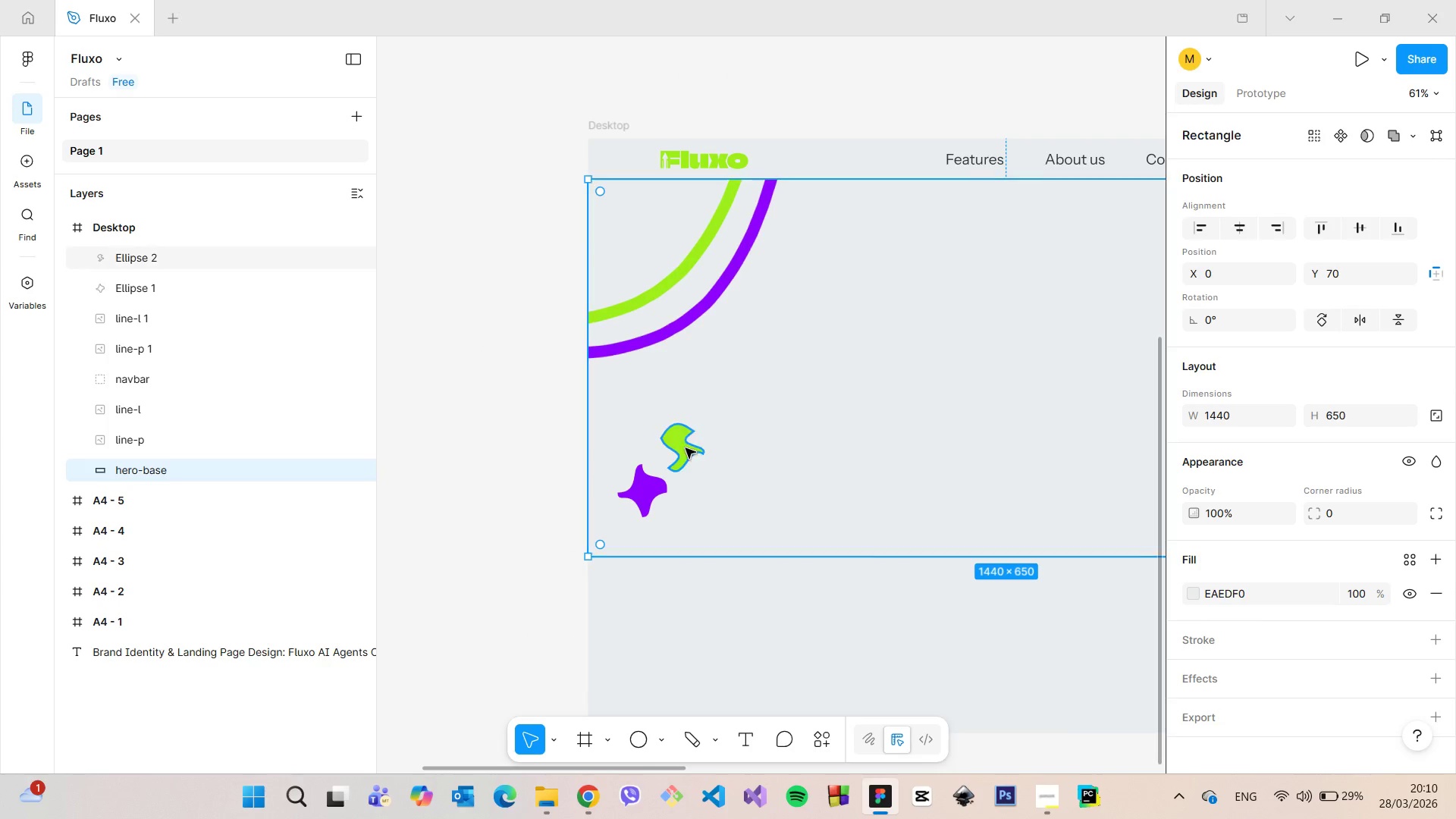 
left_click([686, 448])
 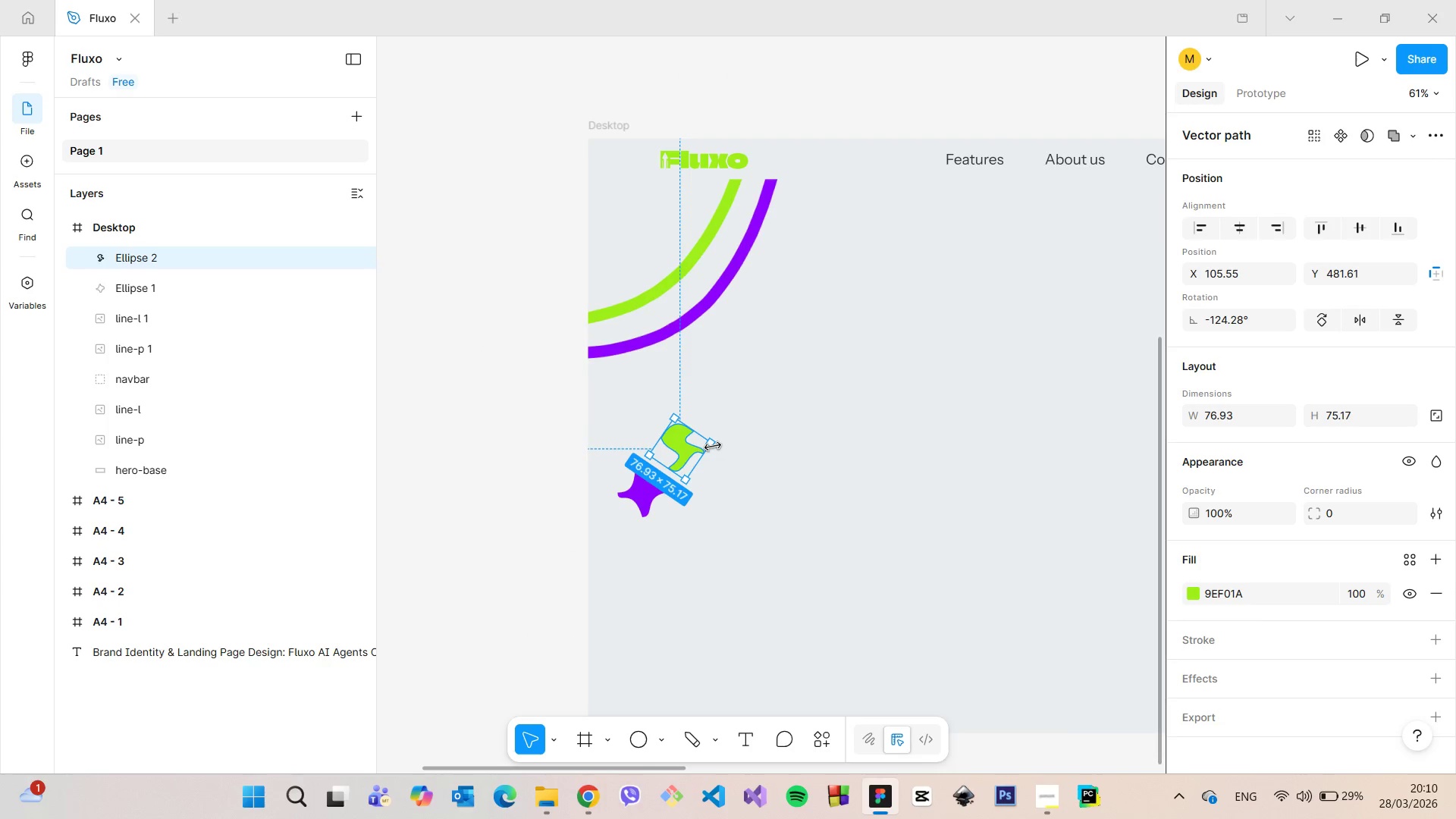 
left_click_drag(start_coordinate=[713, 445], to_coordinate=[741, 444])
 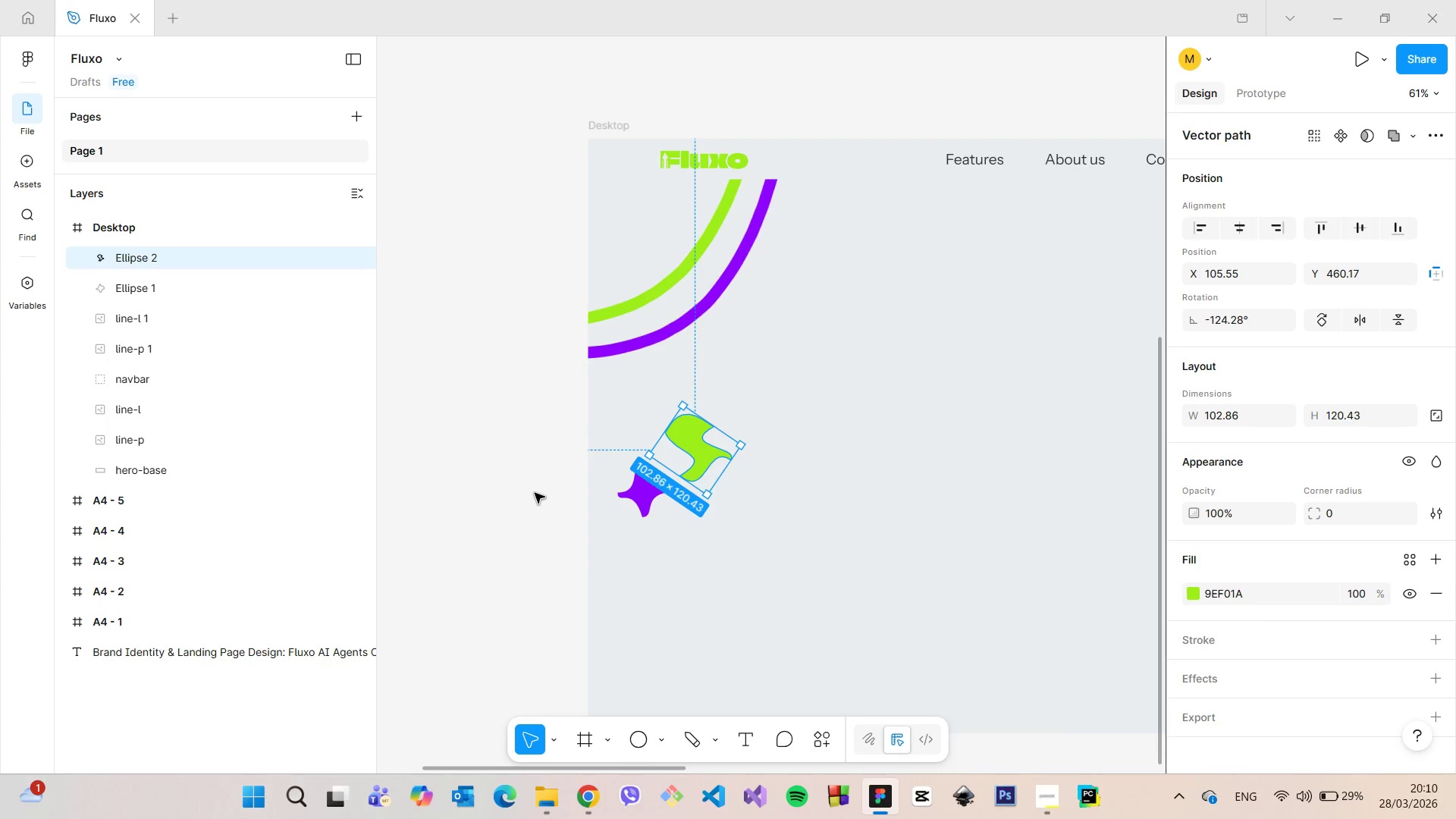 
left_click([535, 493])
 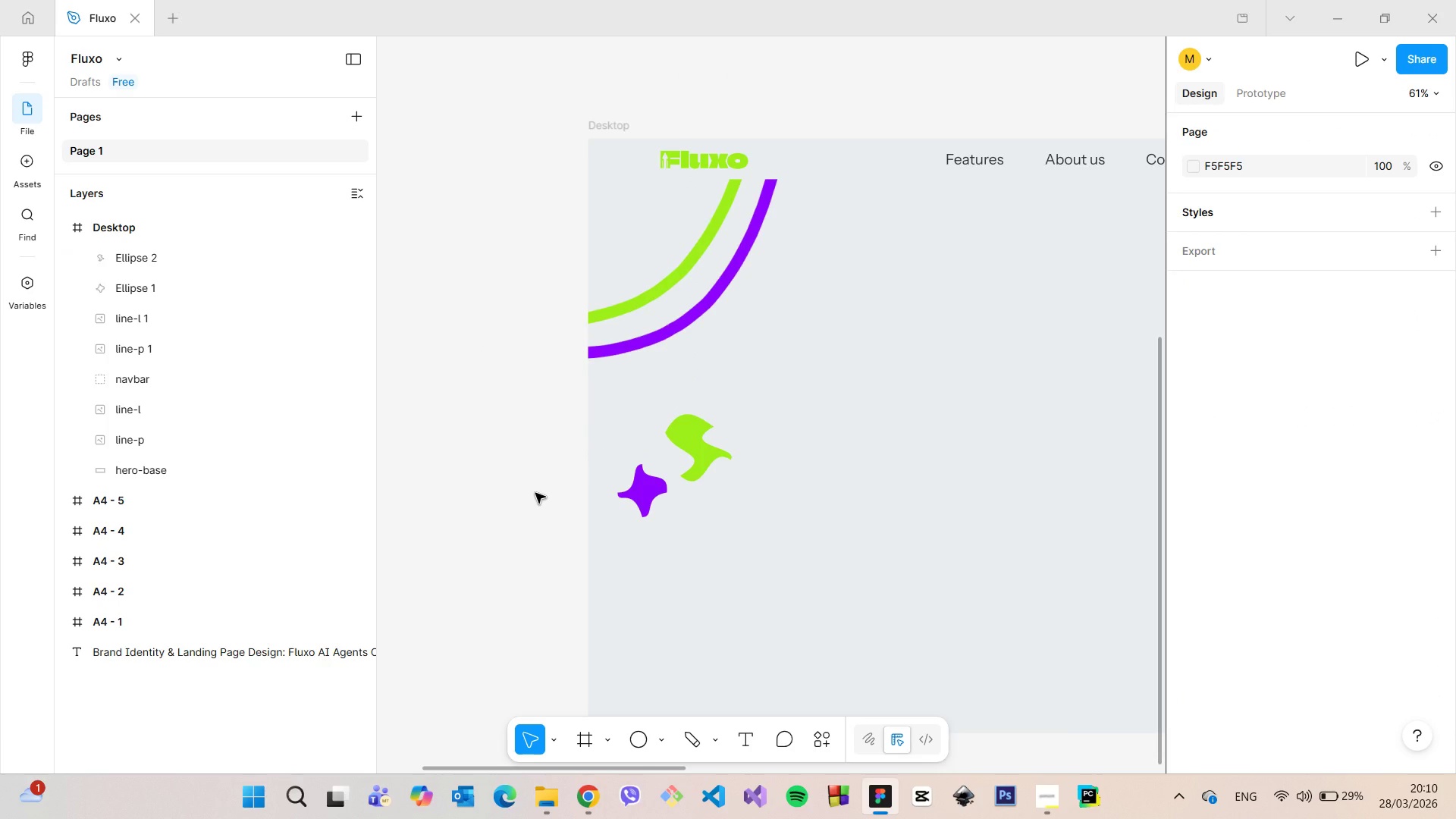 
scroll: coordinate [538, 494], scroll_direction: down, amount: 7.0
 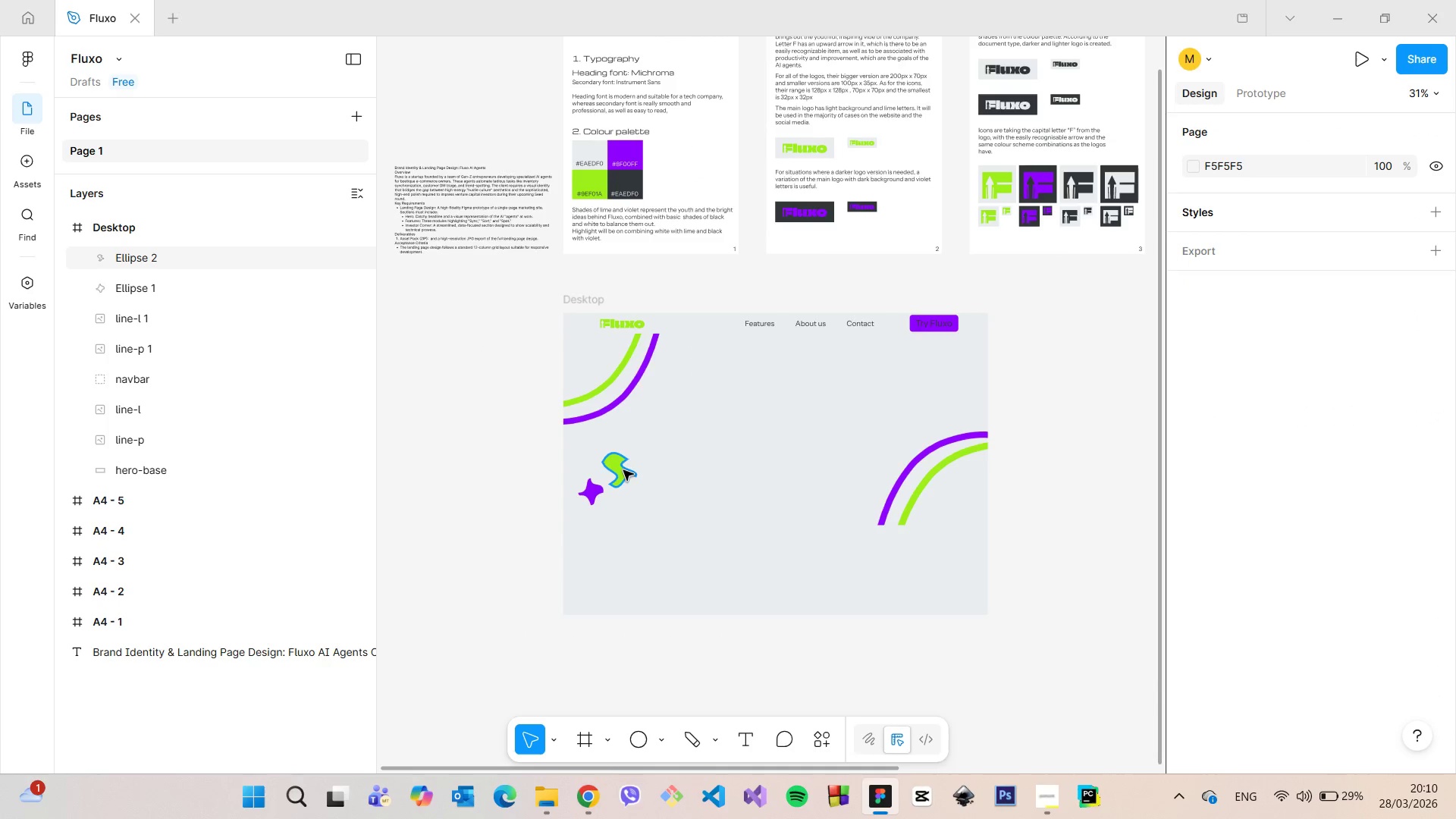 
left_click([620, 472])
 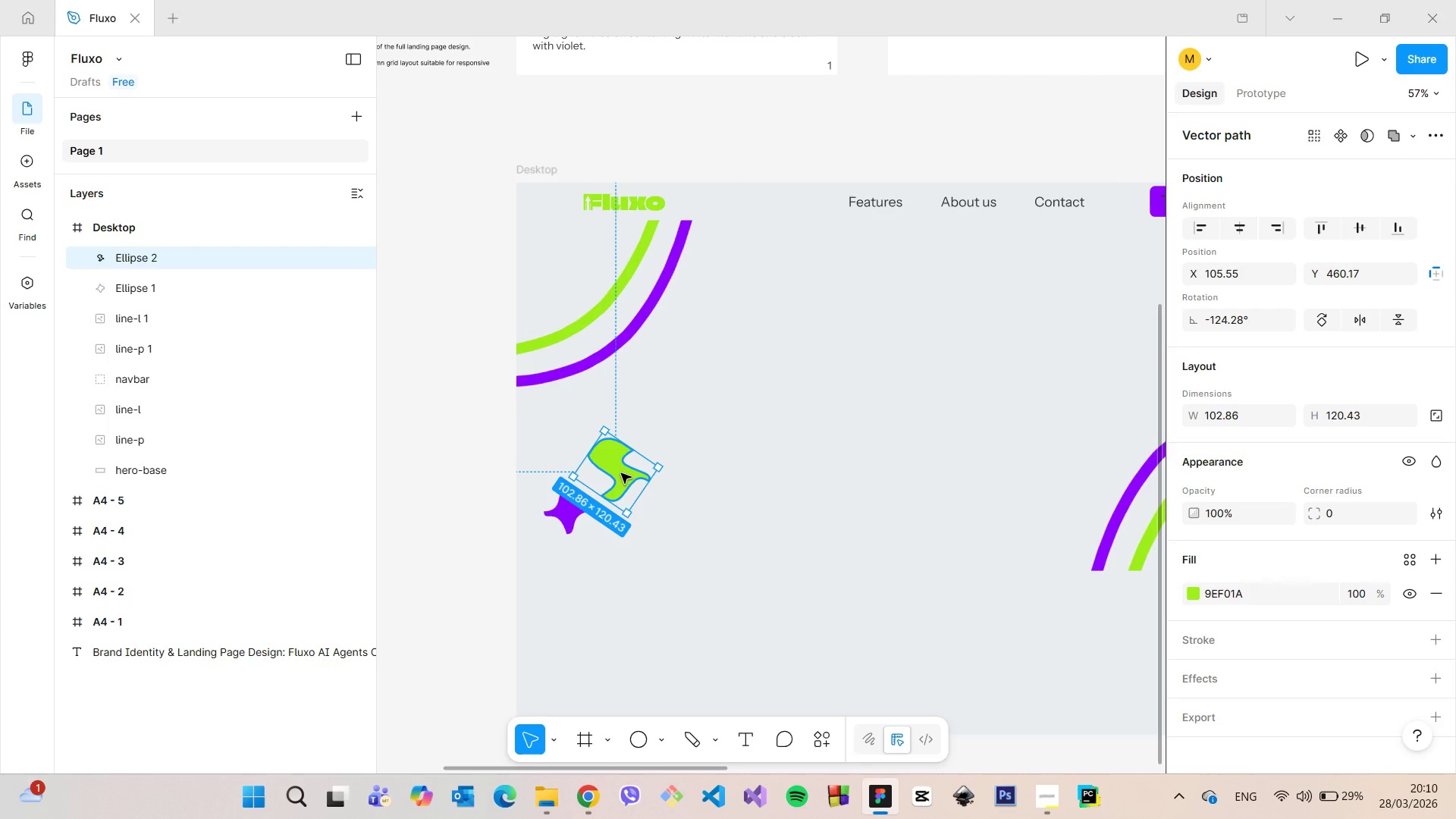 
scroll: coordinate [621, 472], scroll_direction: up, amount: 5.0
 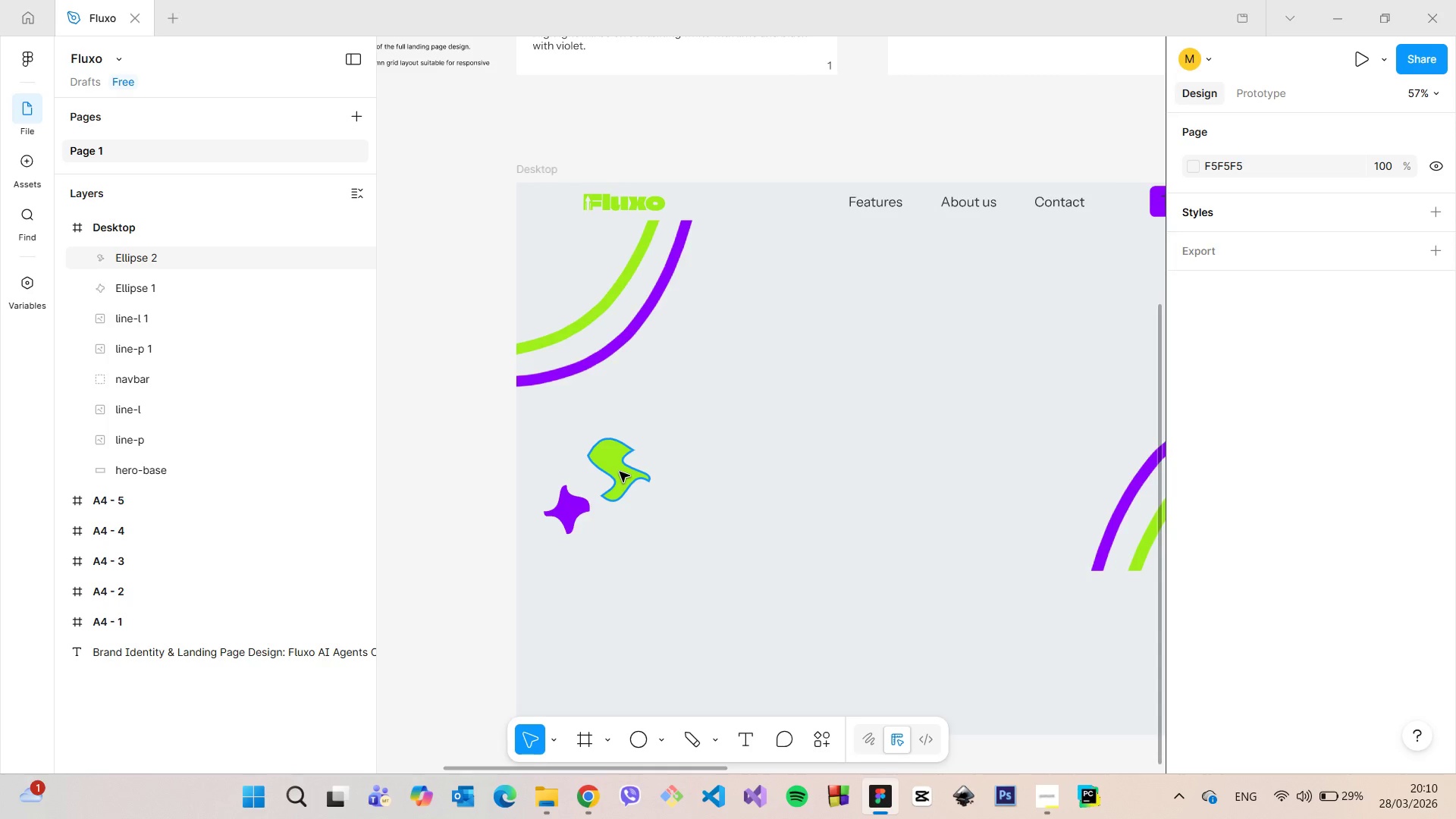 
left_click_drag(start_coordinate=[621, 473], to_coordinate=[605, 497])
 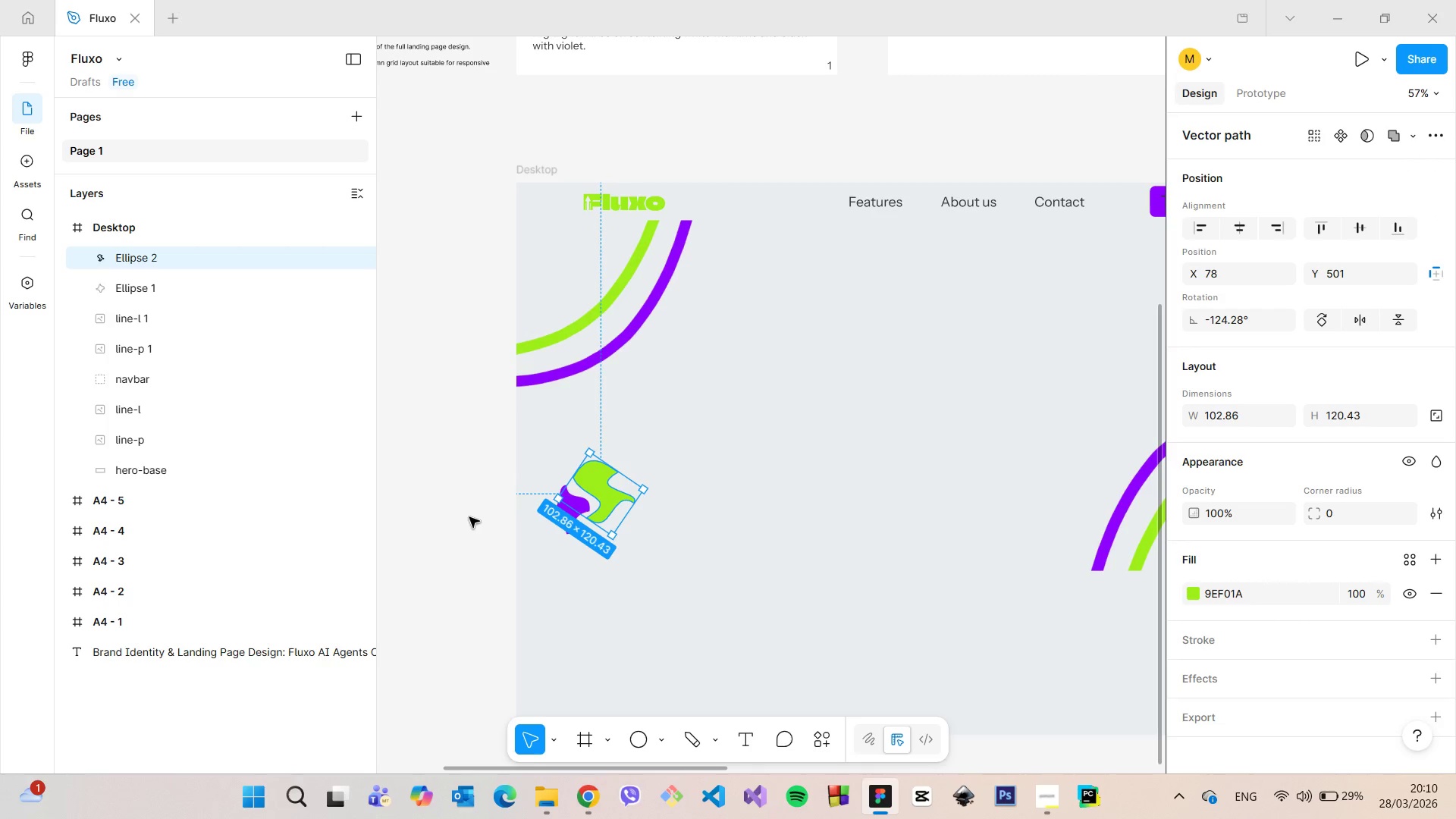 
left_click([469, 517])
 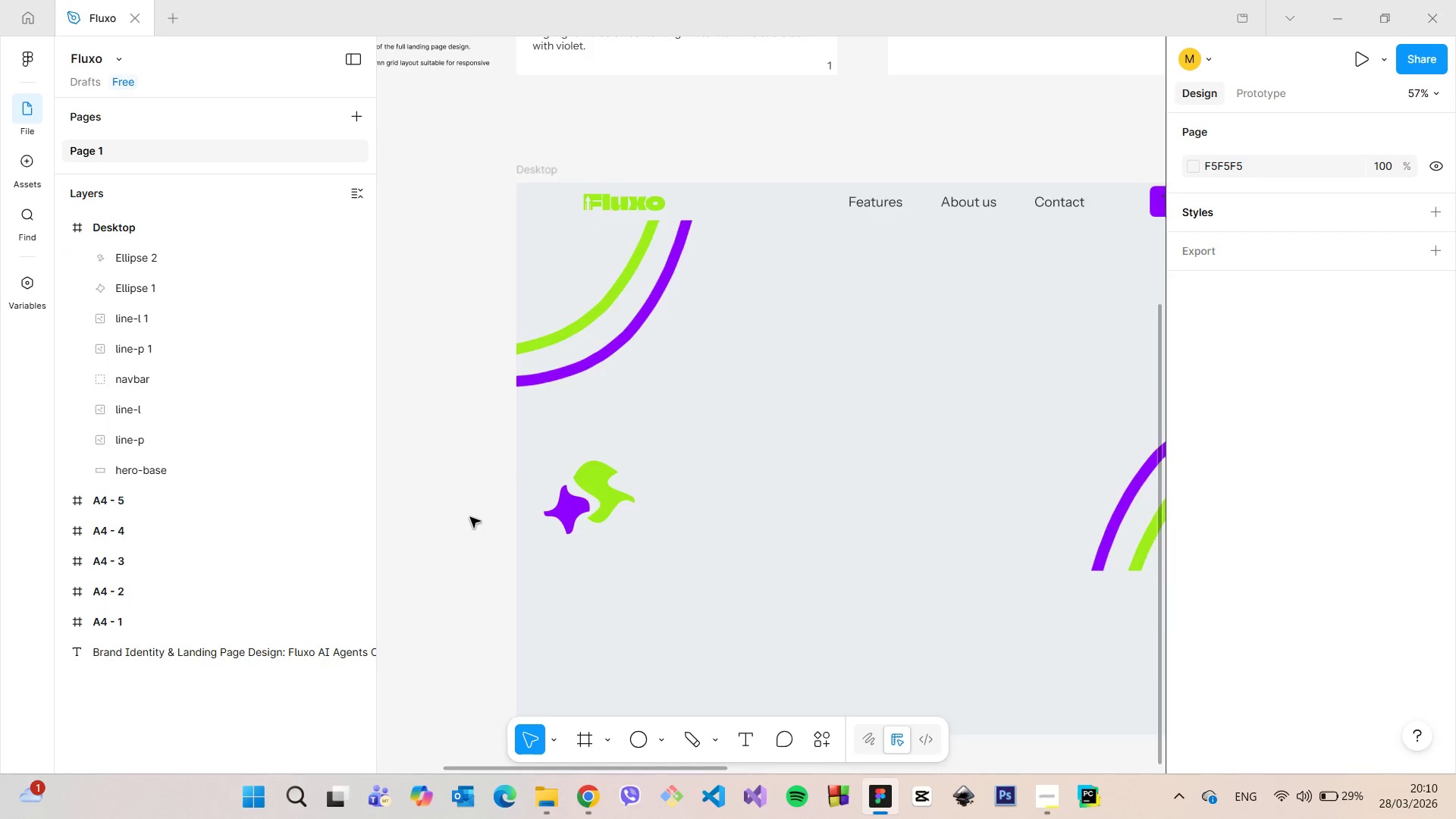 
scroll: coordinate [472, 518], scroll_direction: down, amount: 5.0
 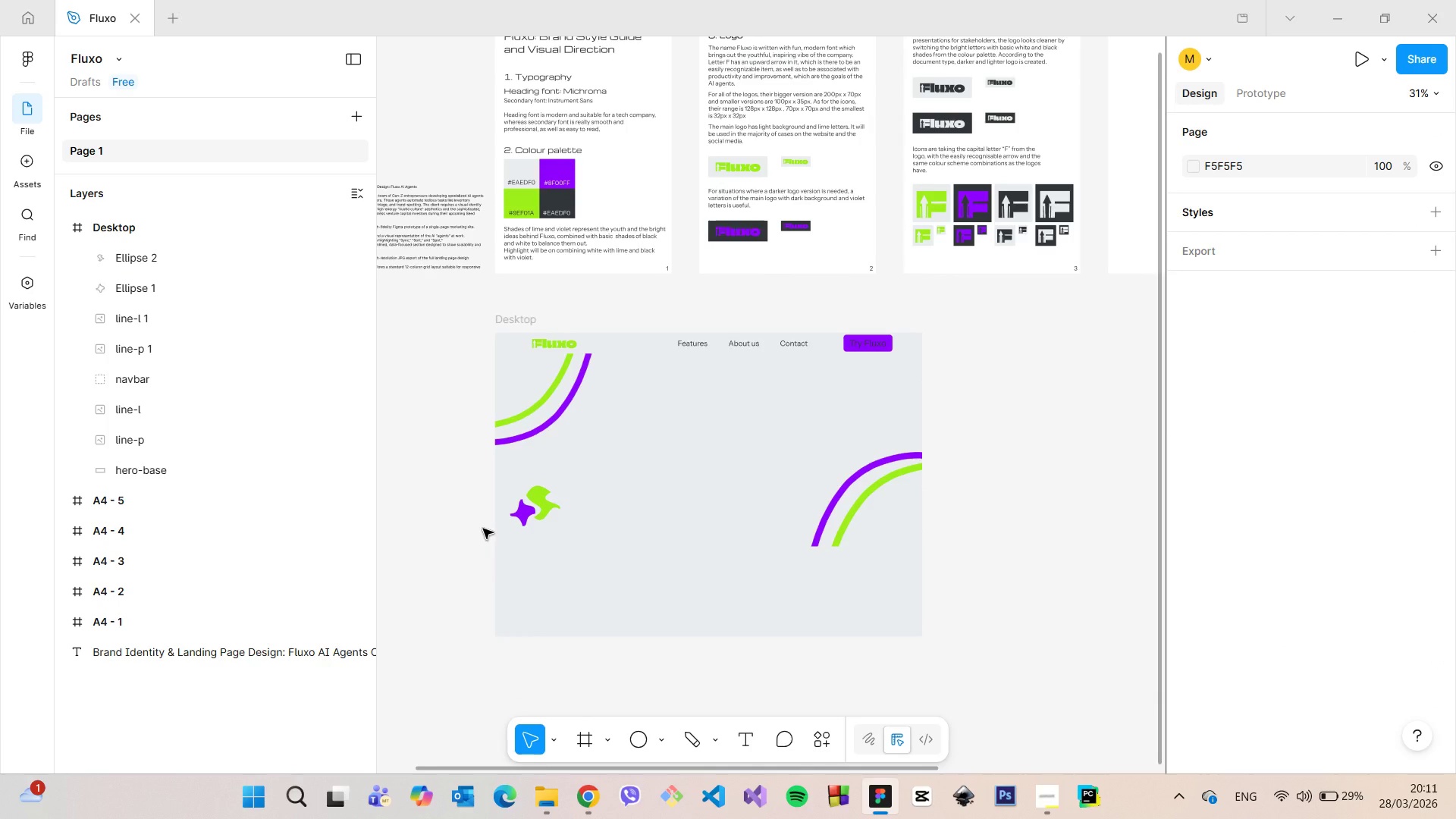 
scroll: coordinate [486, 529], scroll_direction: up, amount: 9.0
 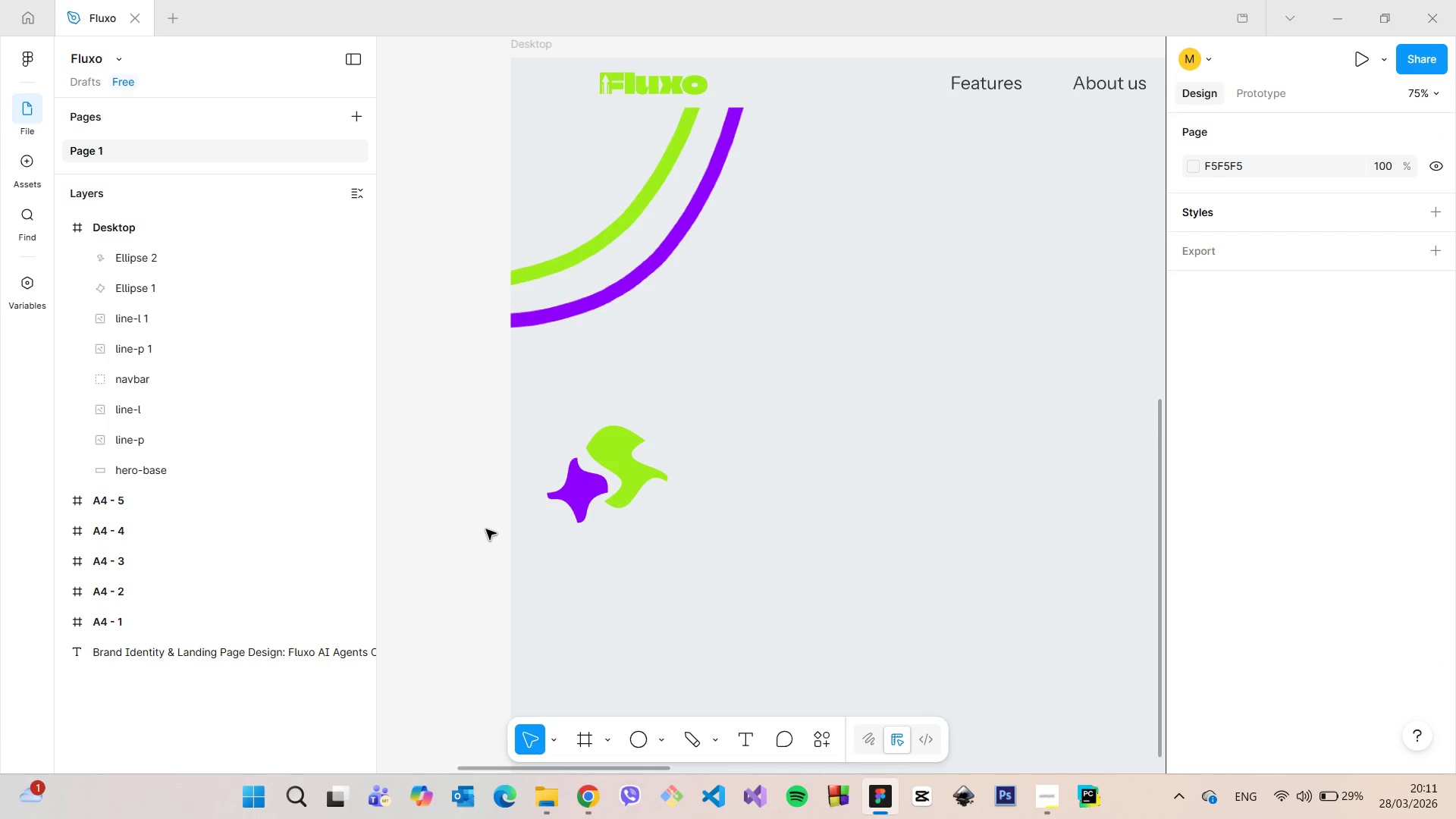 
scroll: coordinate [487, 529], scroll_direction: down, amount: 7.0
 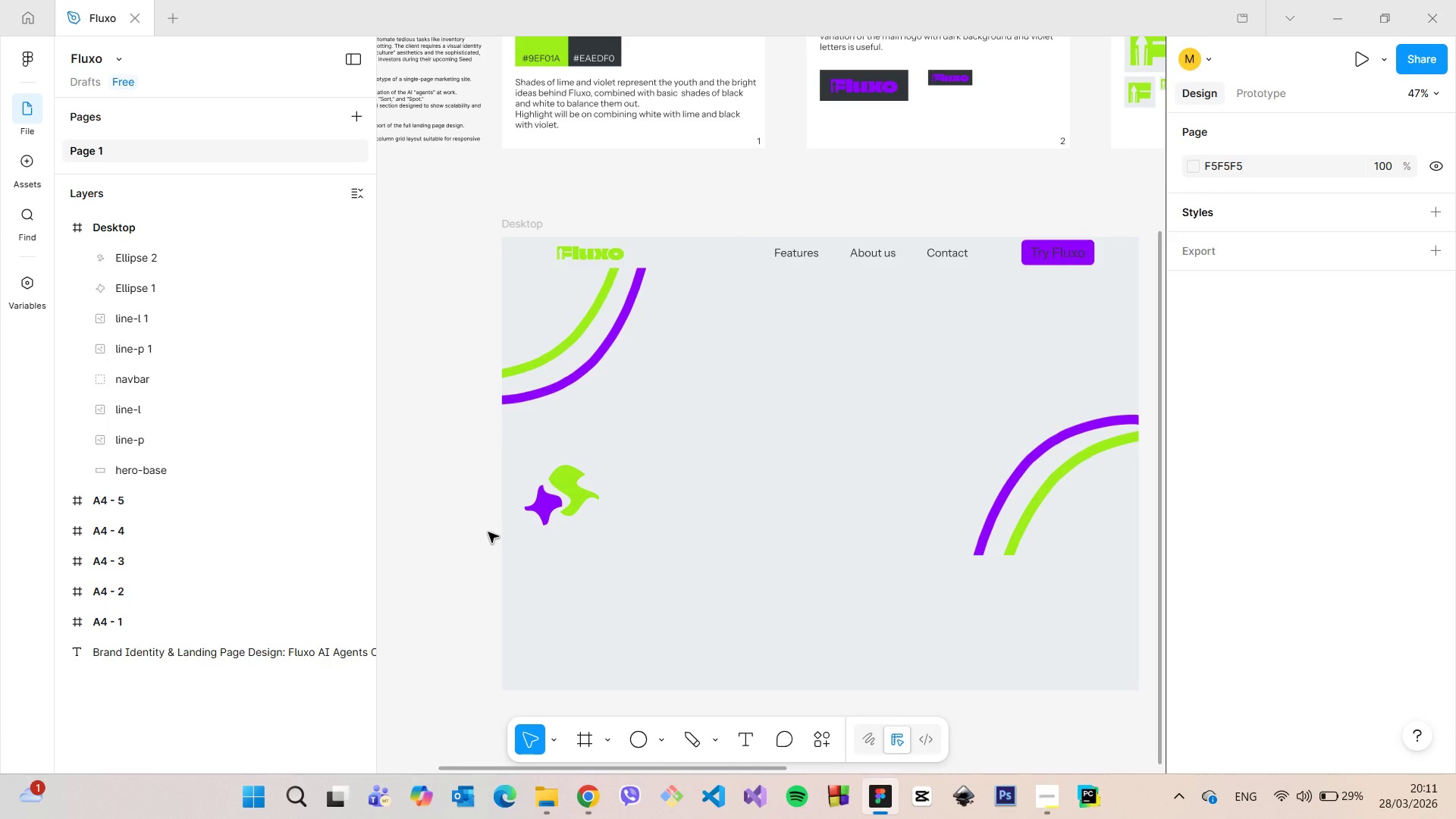 
wait(5.32)
 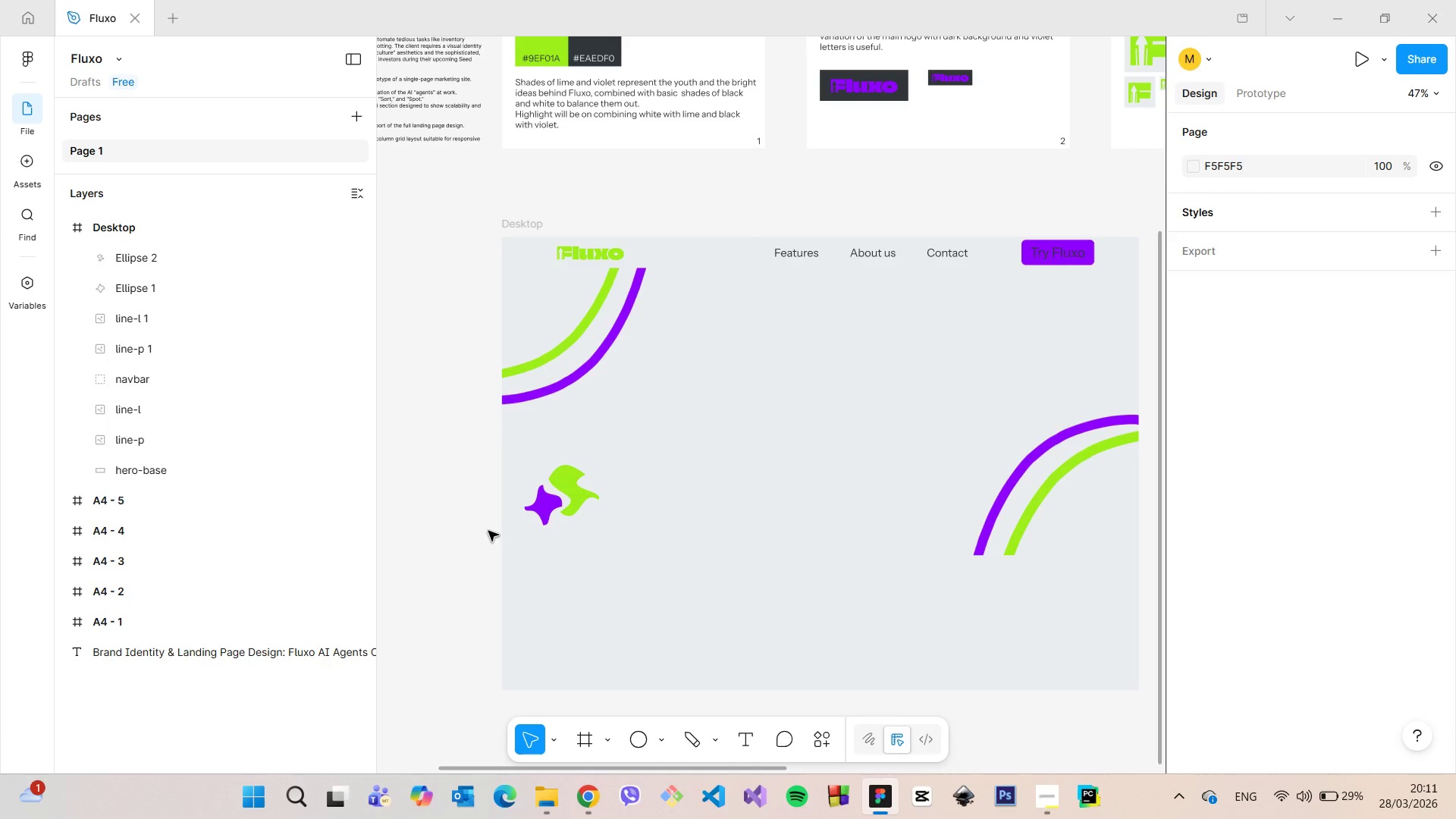 
scroll: coordinate [541, 486], scroll_direction: up, amount: 5.0
 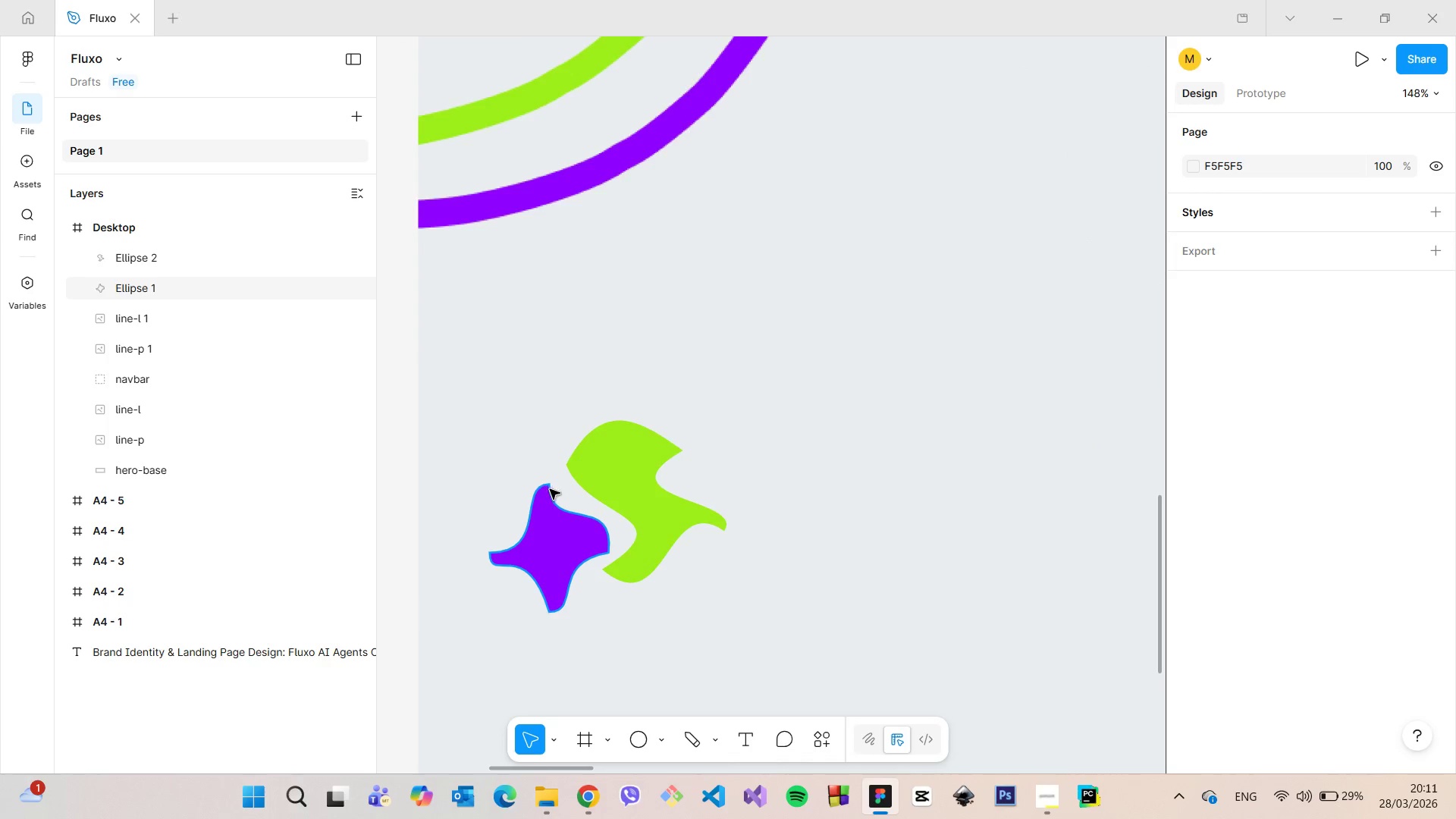 
scroll: coordinate [557, 491], scroll_direction: down, amount: 6.0
 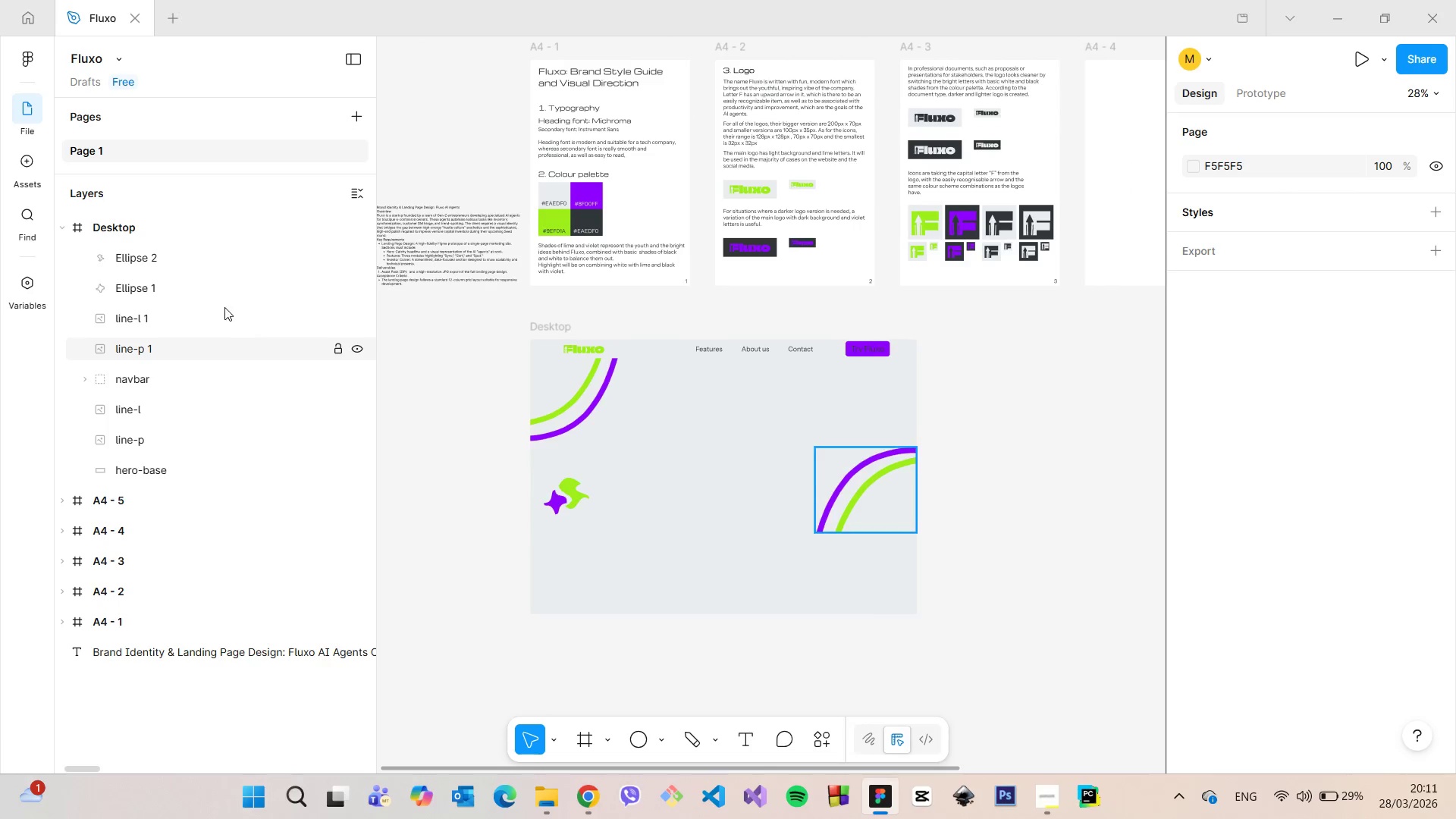 
left_click([572, 494])
 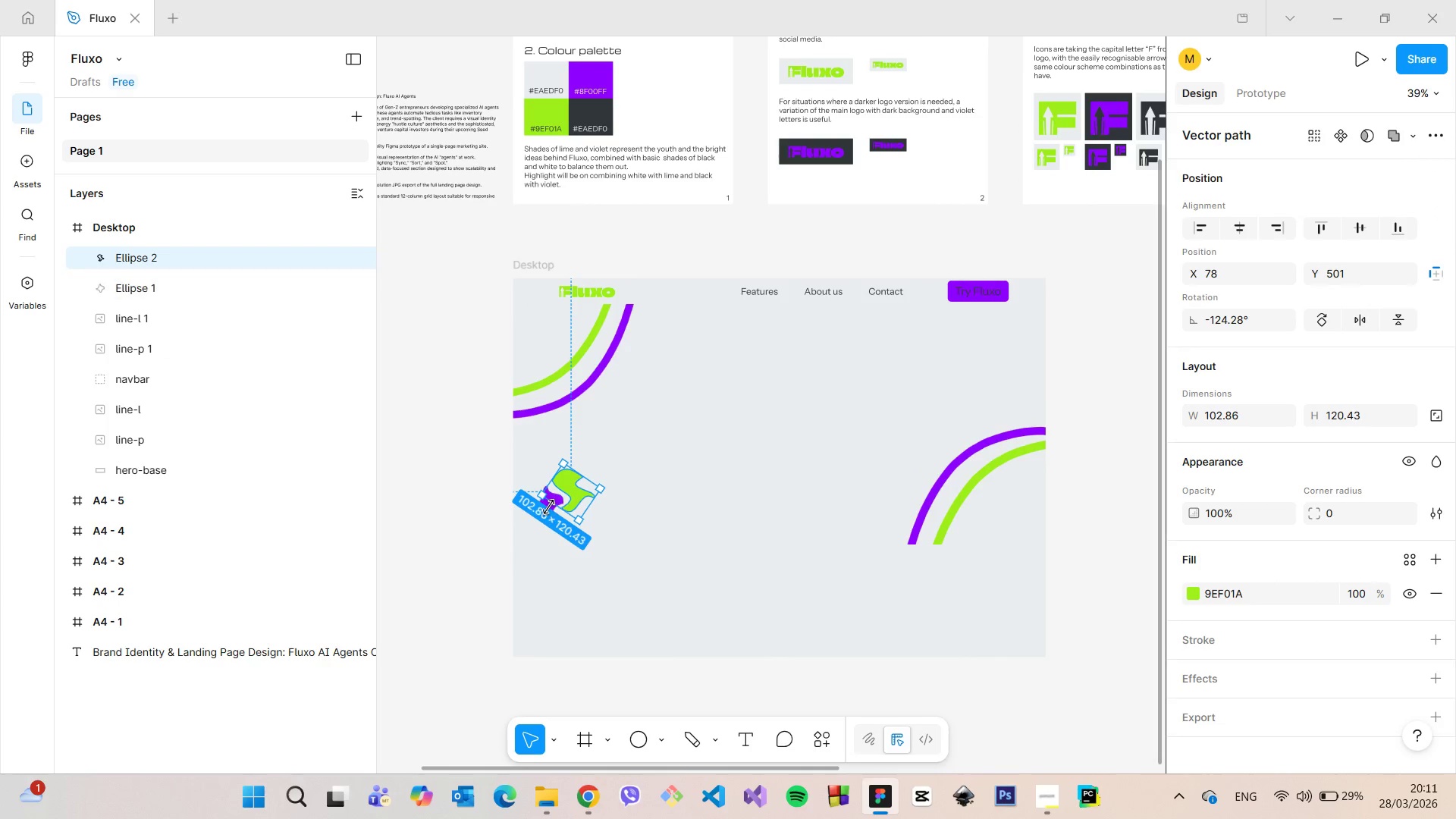 
scroll: coordinate [548, 508], scroll_direction: up, amount: 13.0
 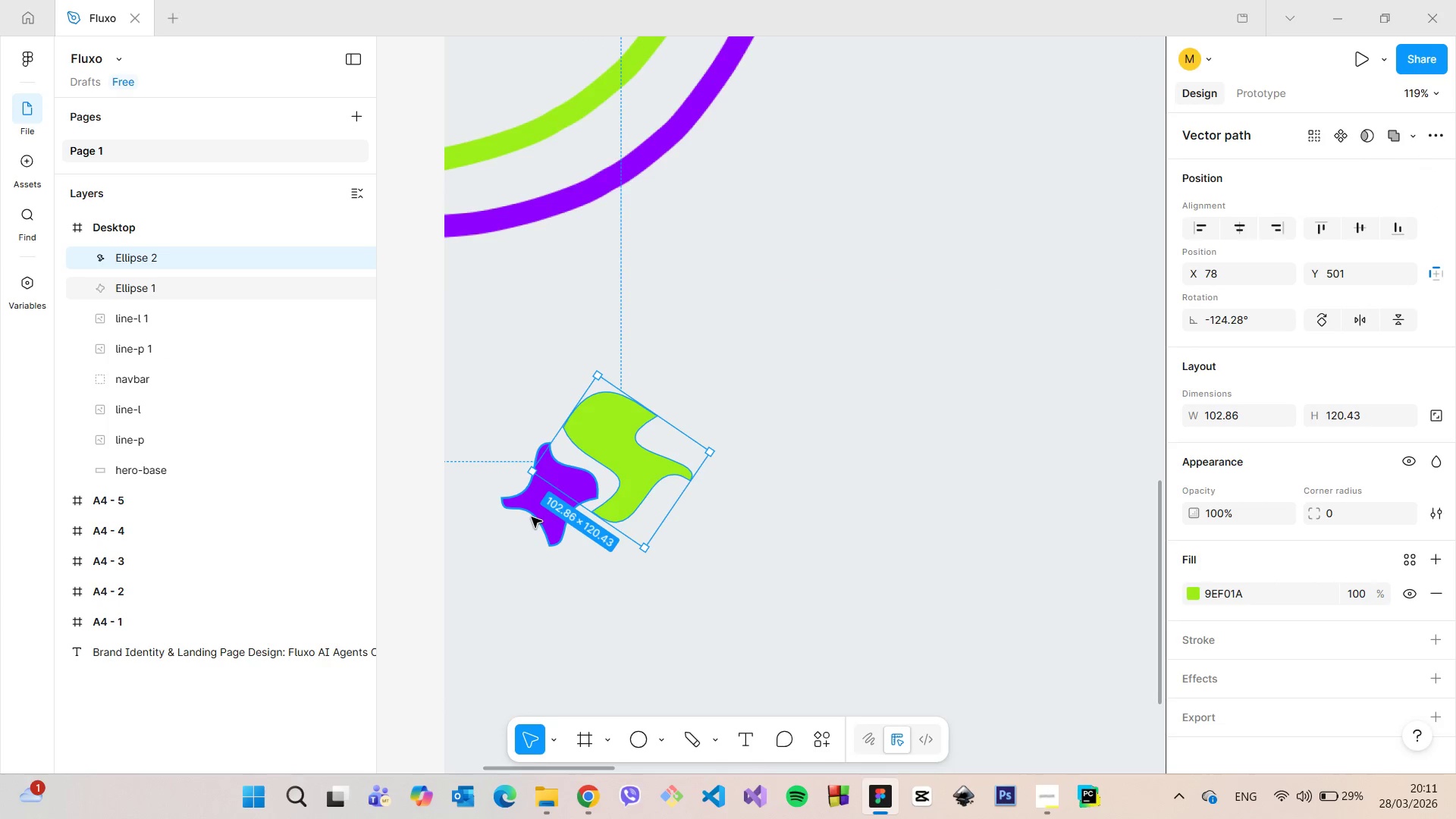 
hold_key(key=ShiftLeft, duration=0.66)
left_click([532, 517])
 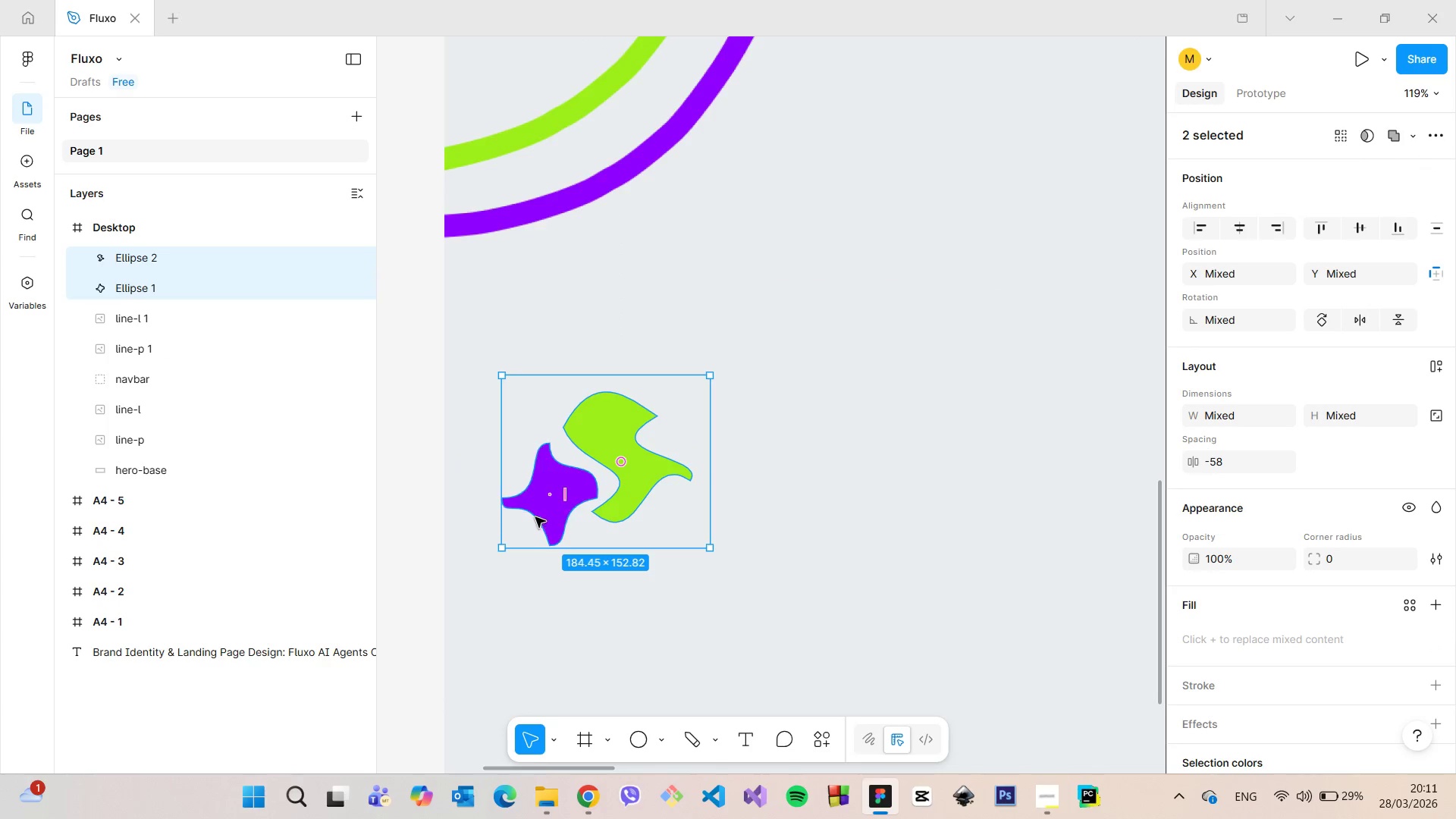 
hold_key(key=AltLeft, duration=1.51)
left_click_drag(start_coordinate=[599, 441], to_coordinate=[1106, 155])
 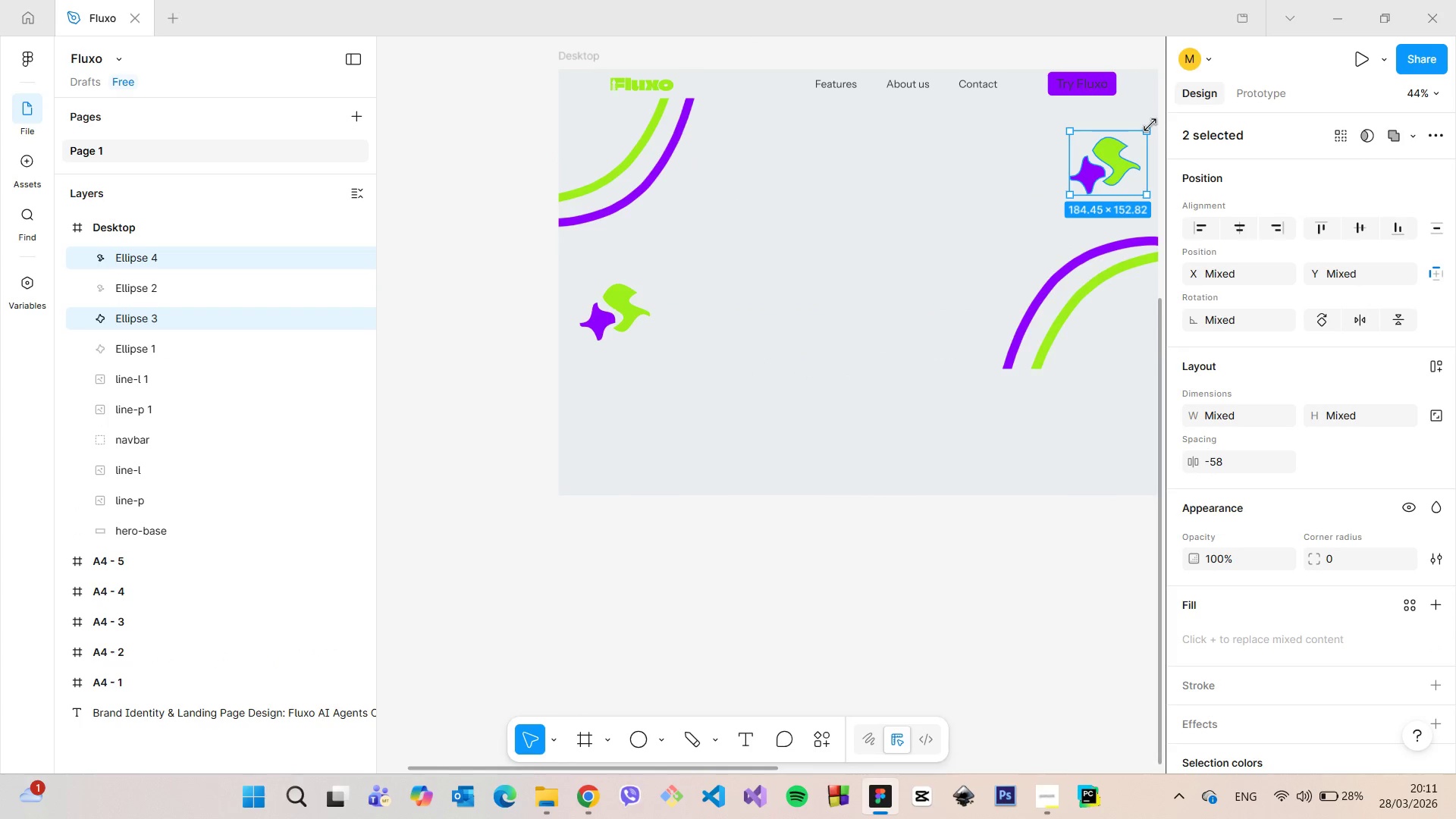 
hold_key(key=AltLeft, duration=1.5)
 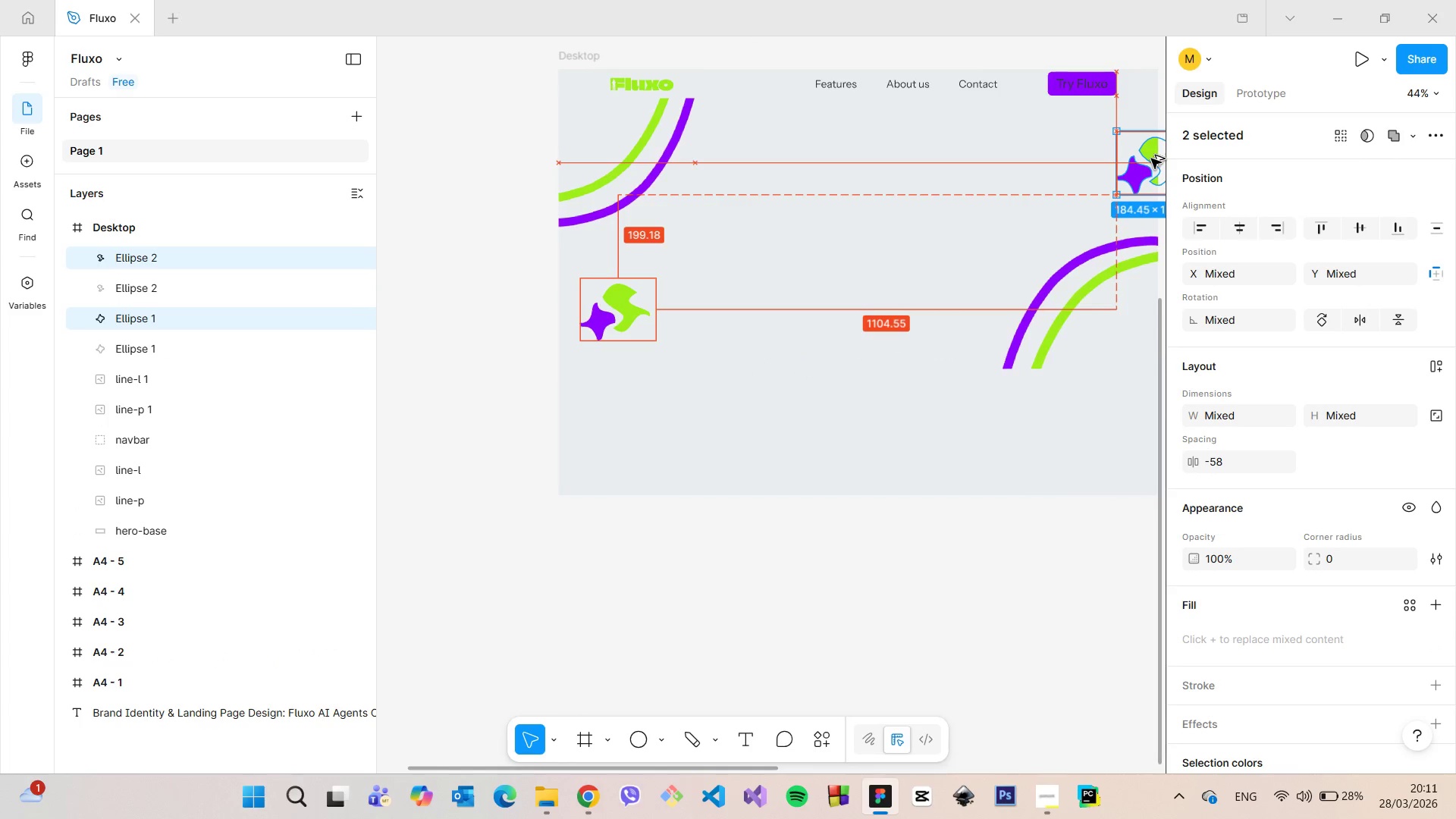 
scroll: coordinate [1059, 225], scroll_direction: down, amount: 9.0
 